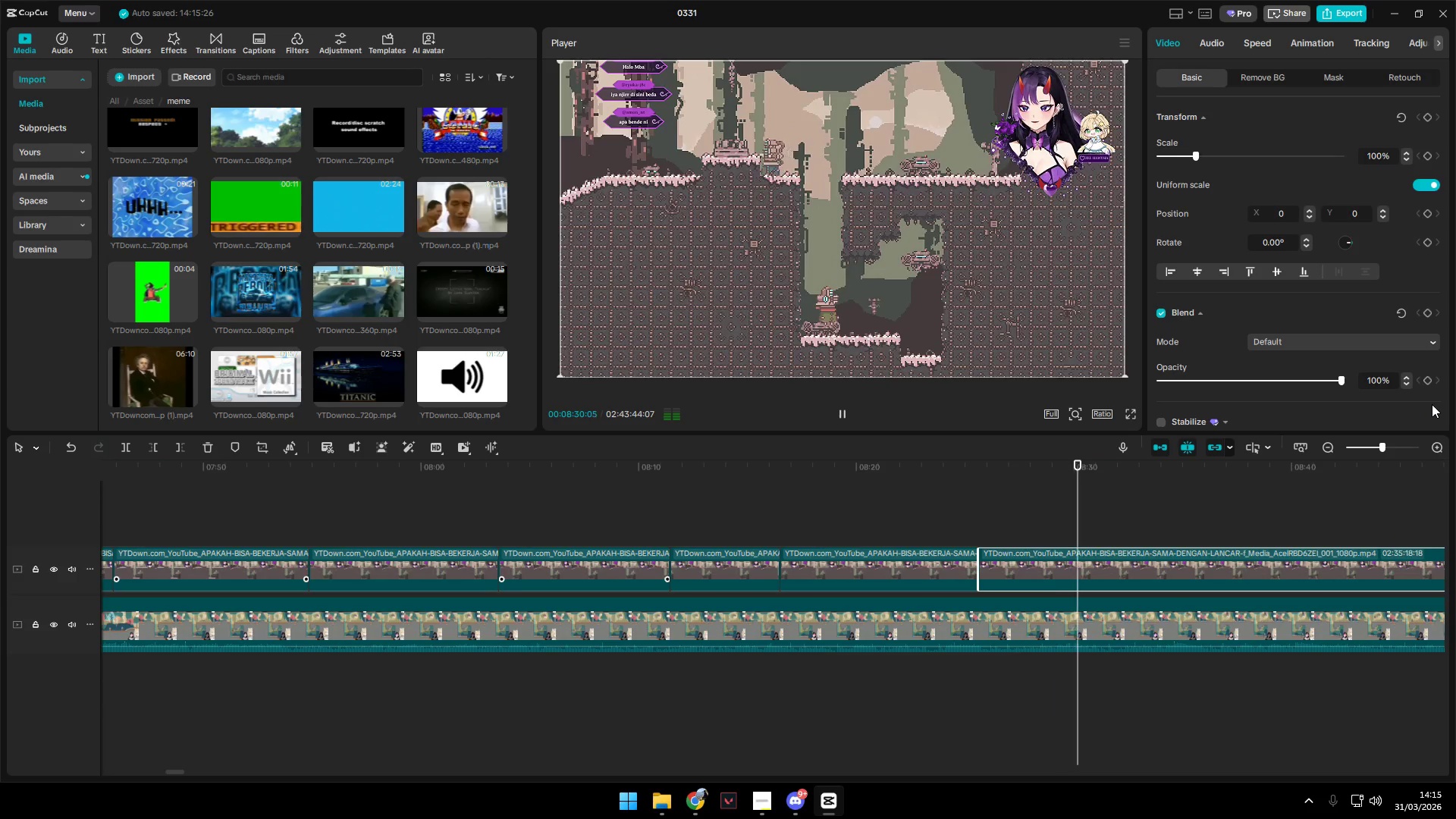 
wait(6.17)
 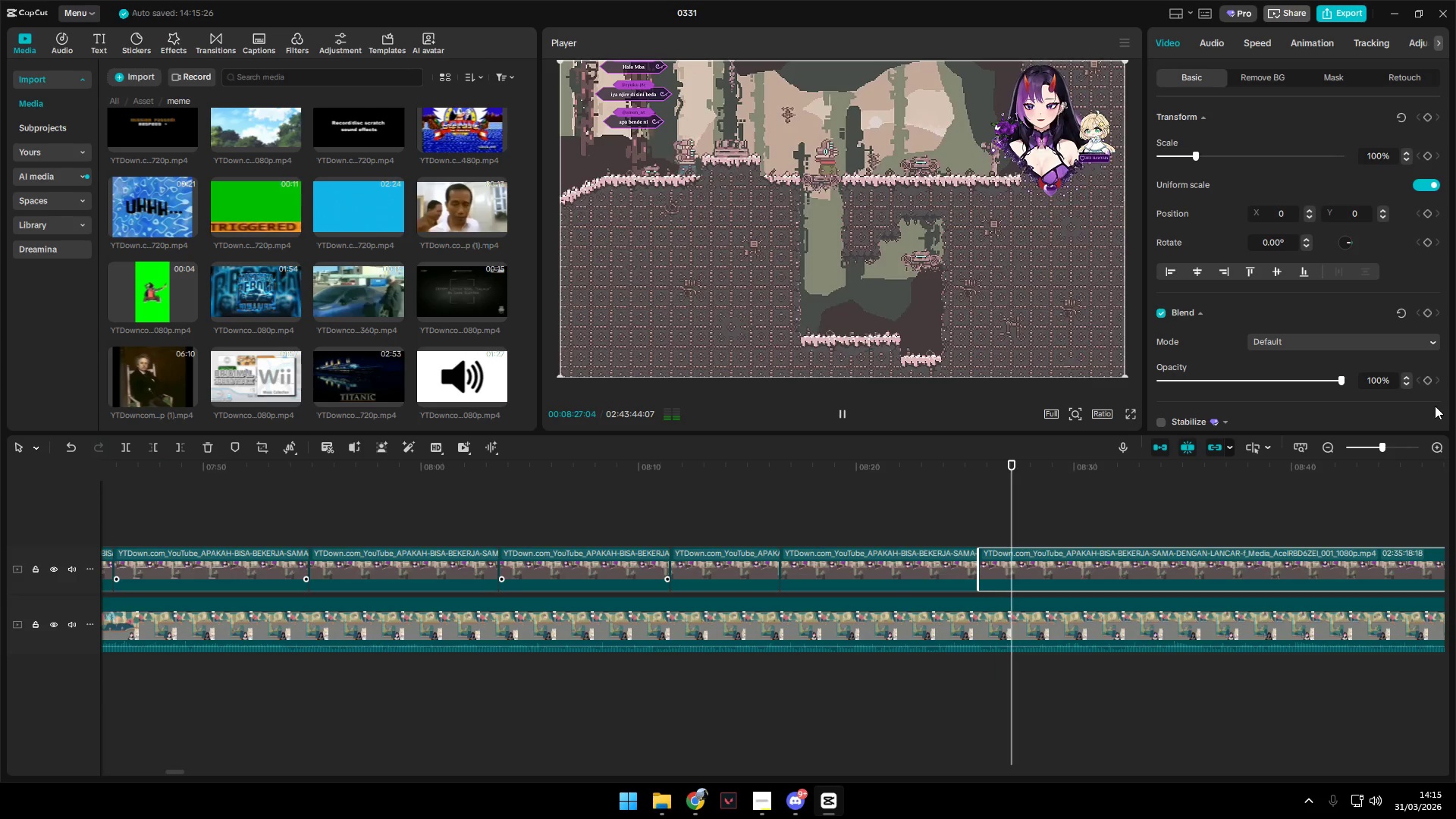 
key(Space)
 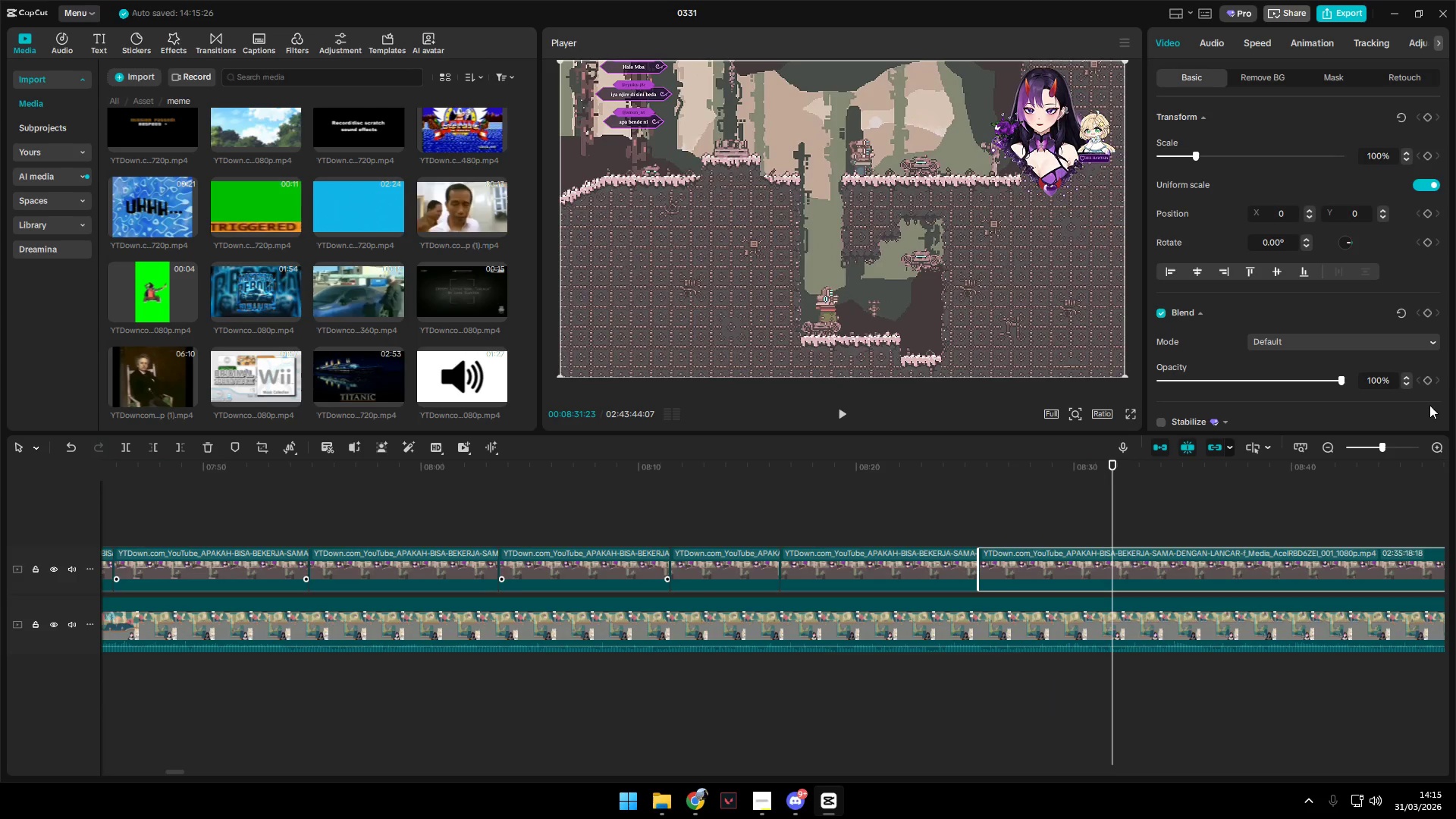 
key(Space)
 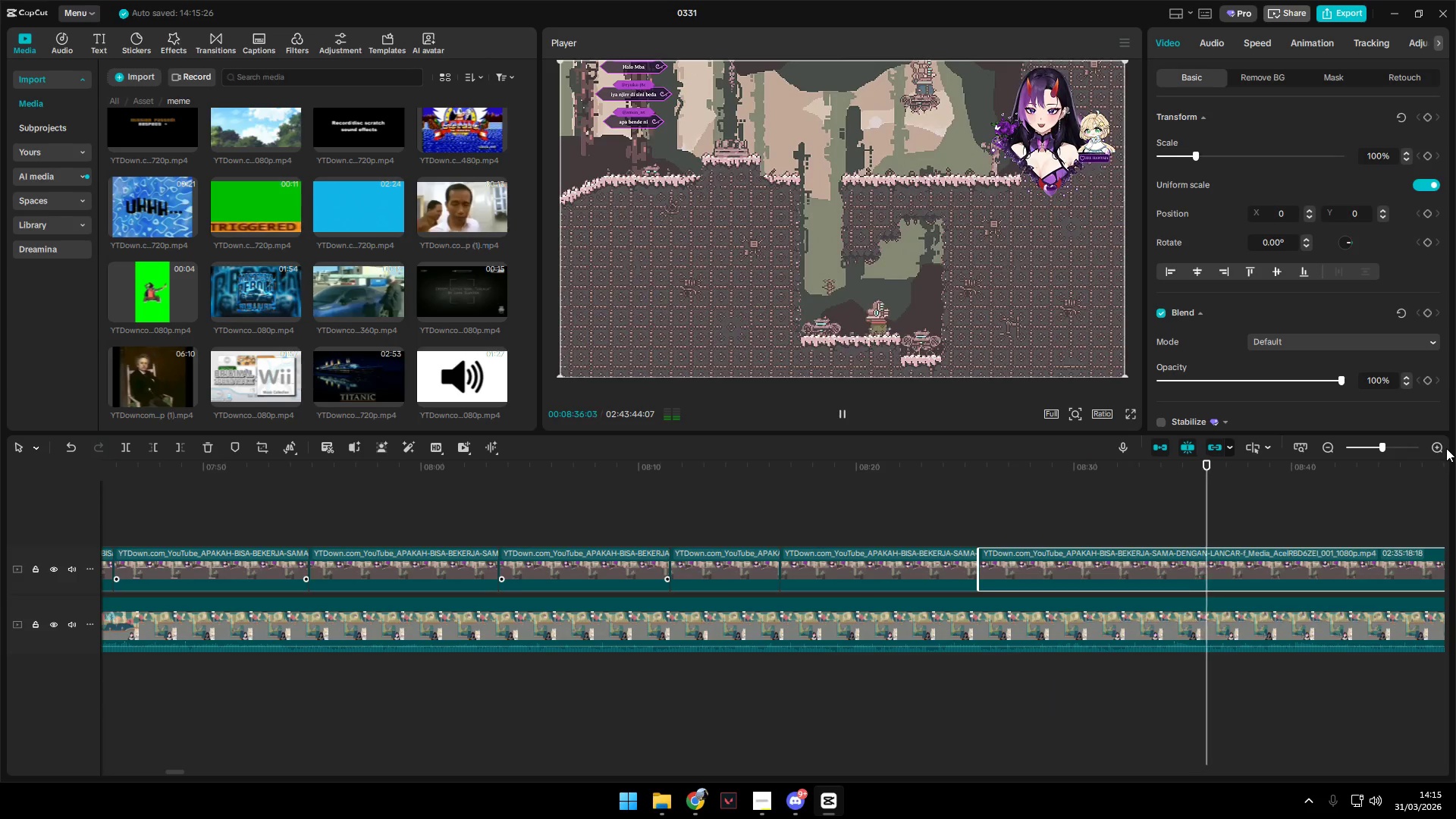 
wait(9.38)
 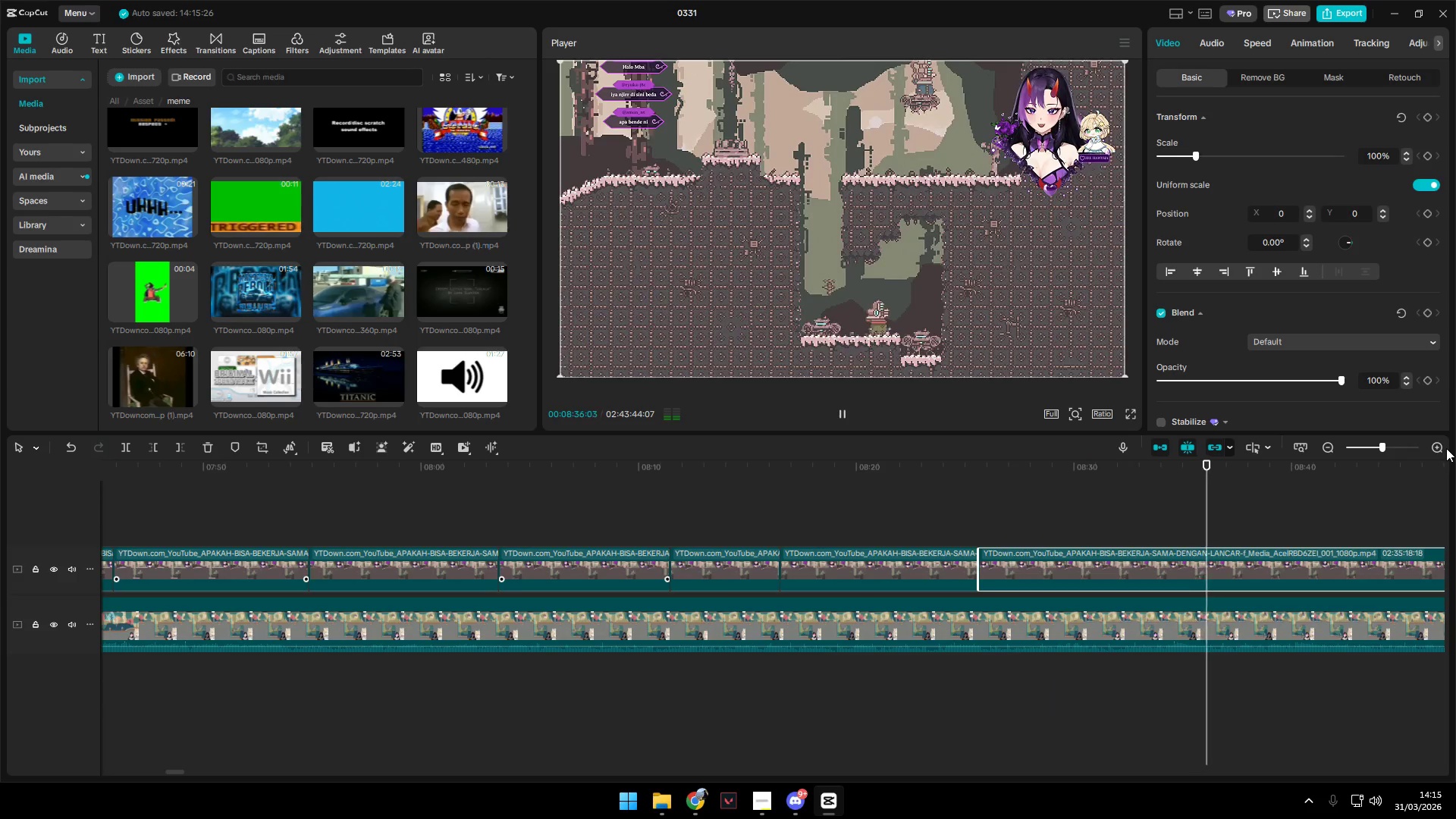 
key(Space)
 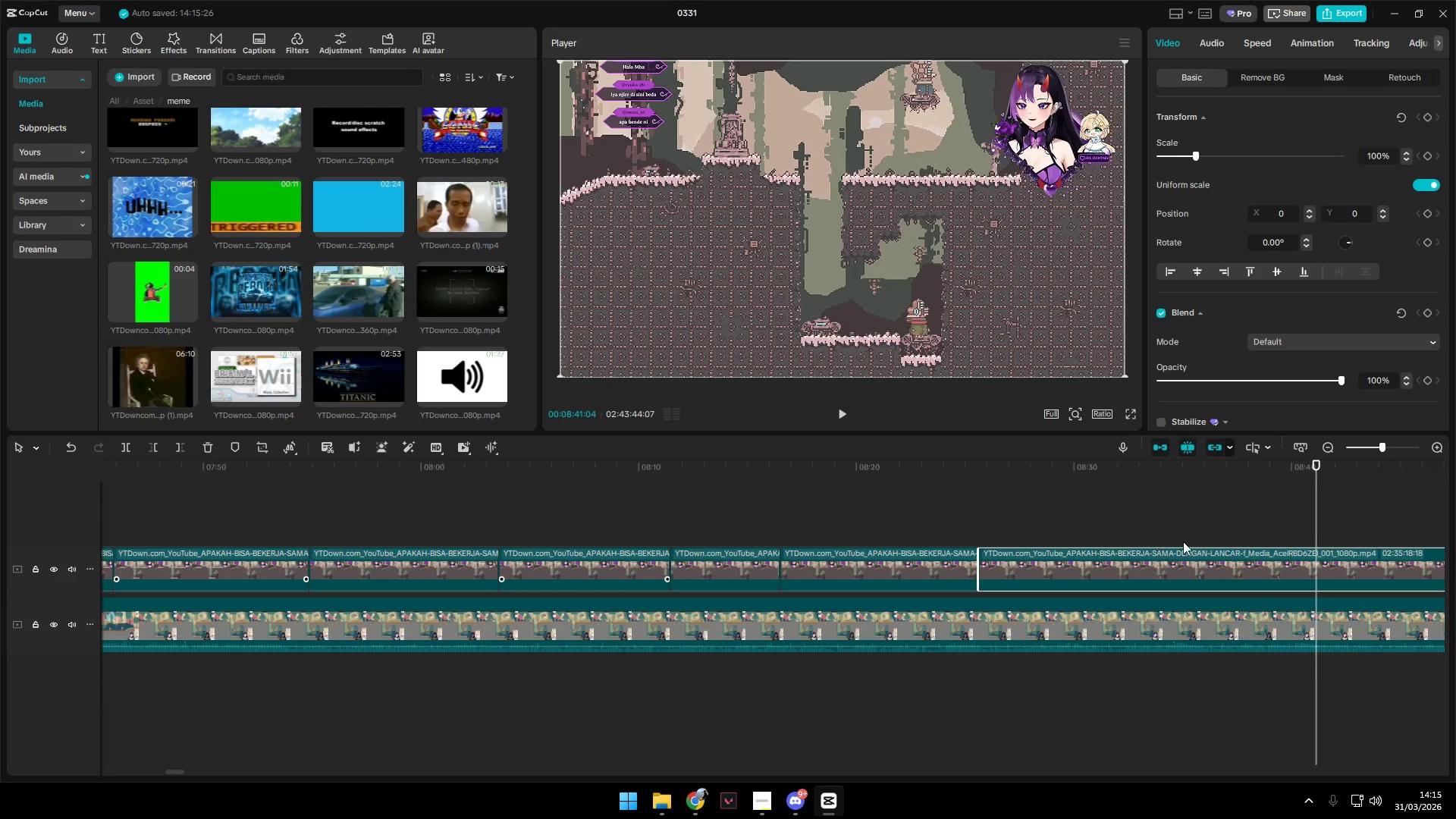 
key(Space)
 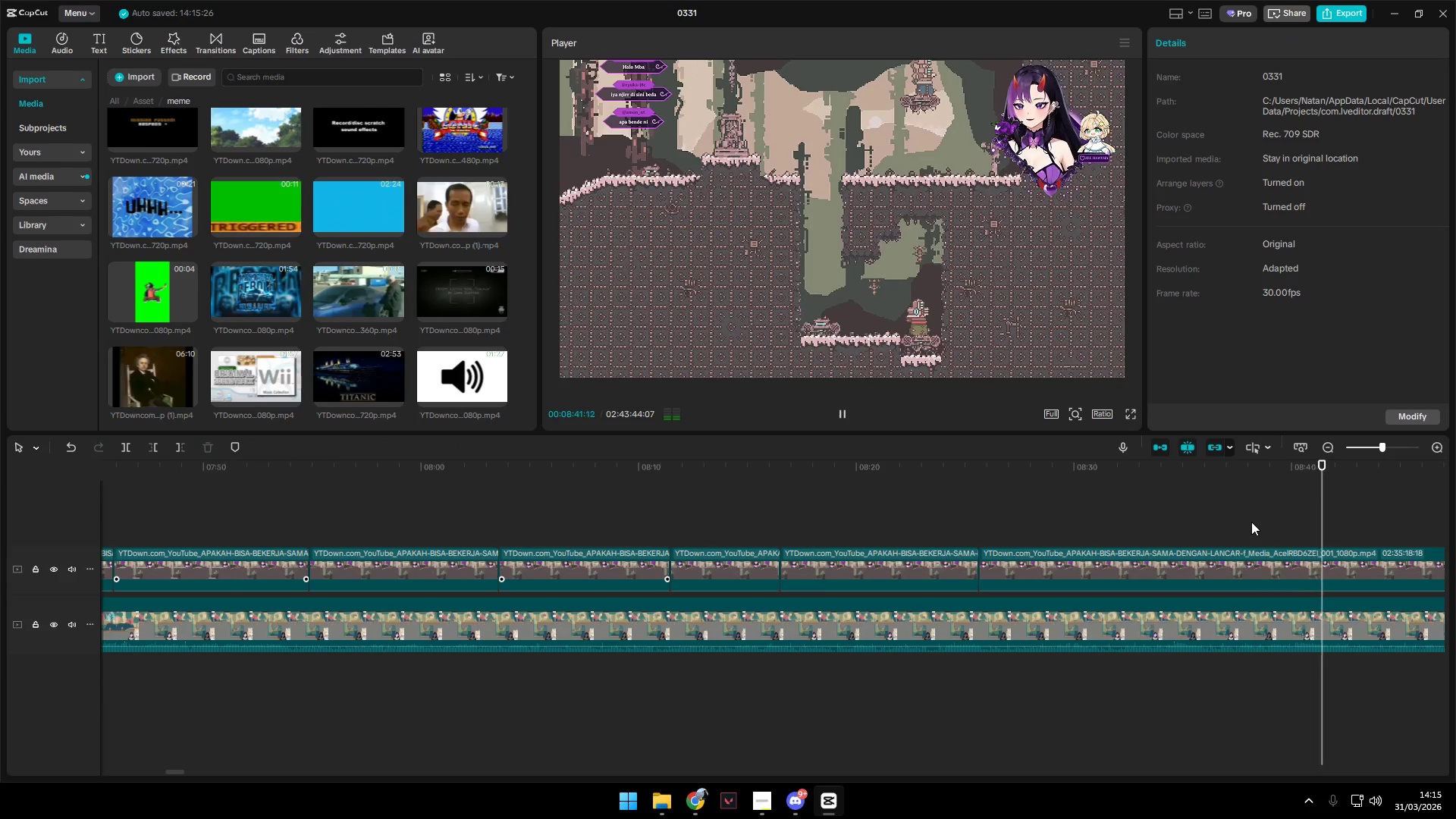 
left_click([1253, 522])
 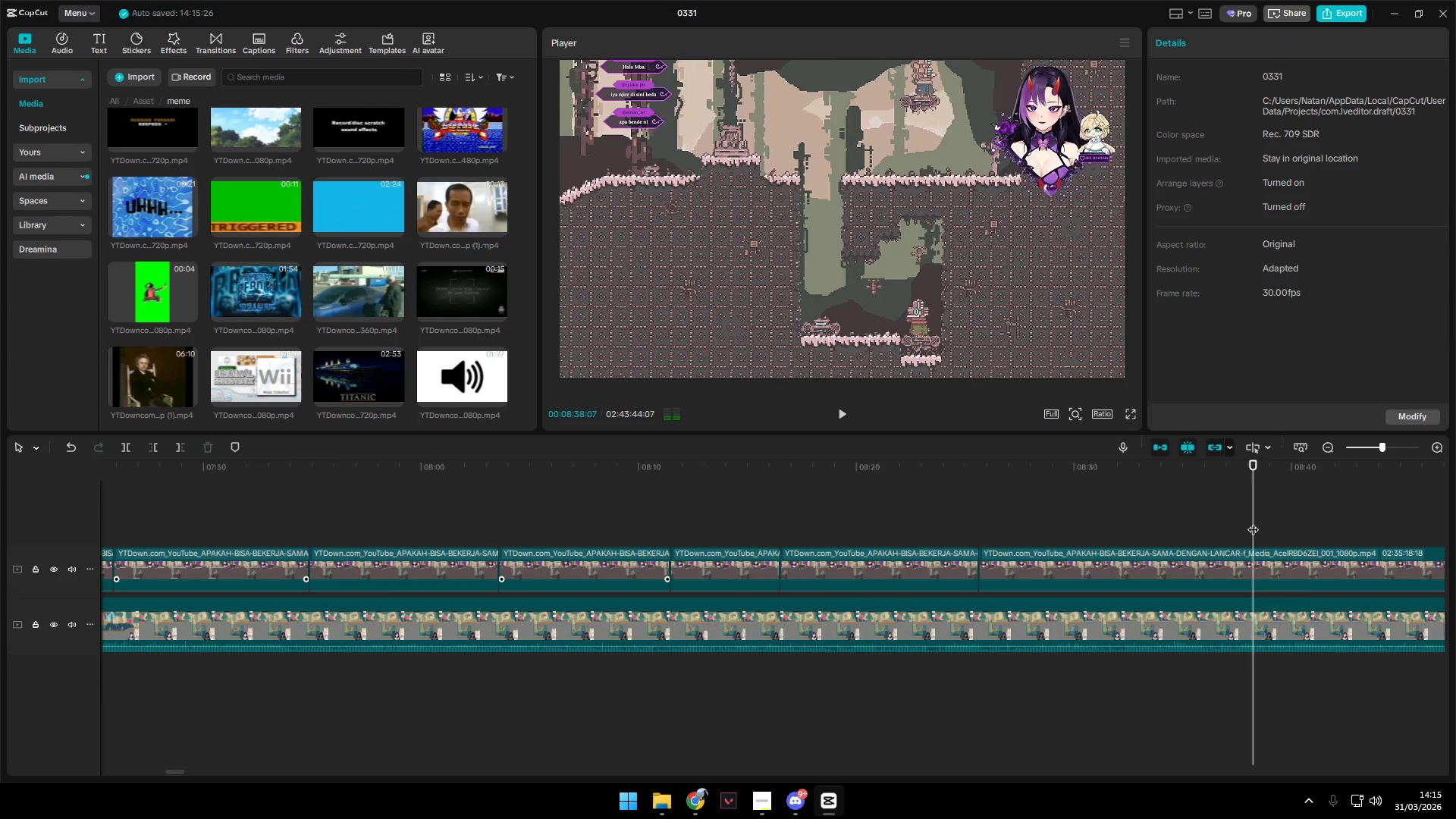 
key(Space)
 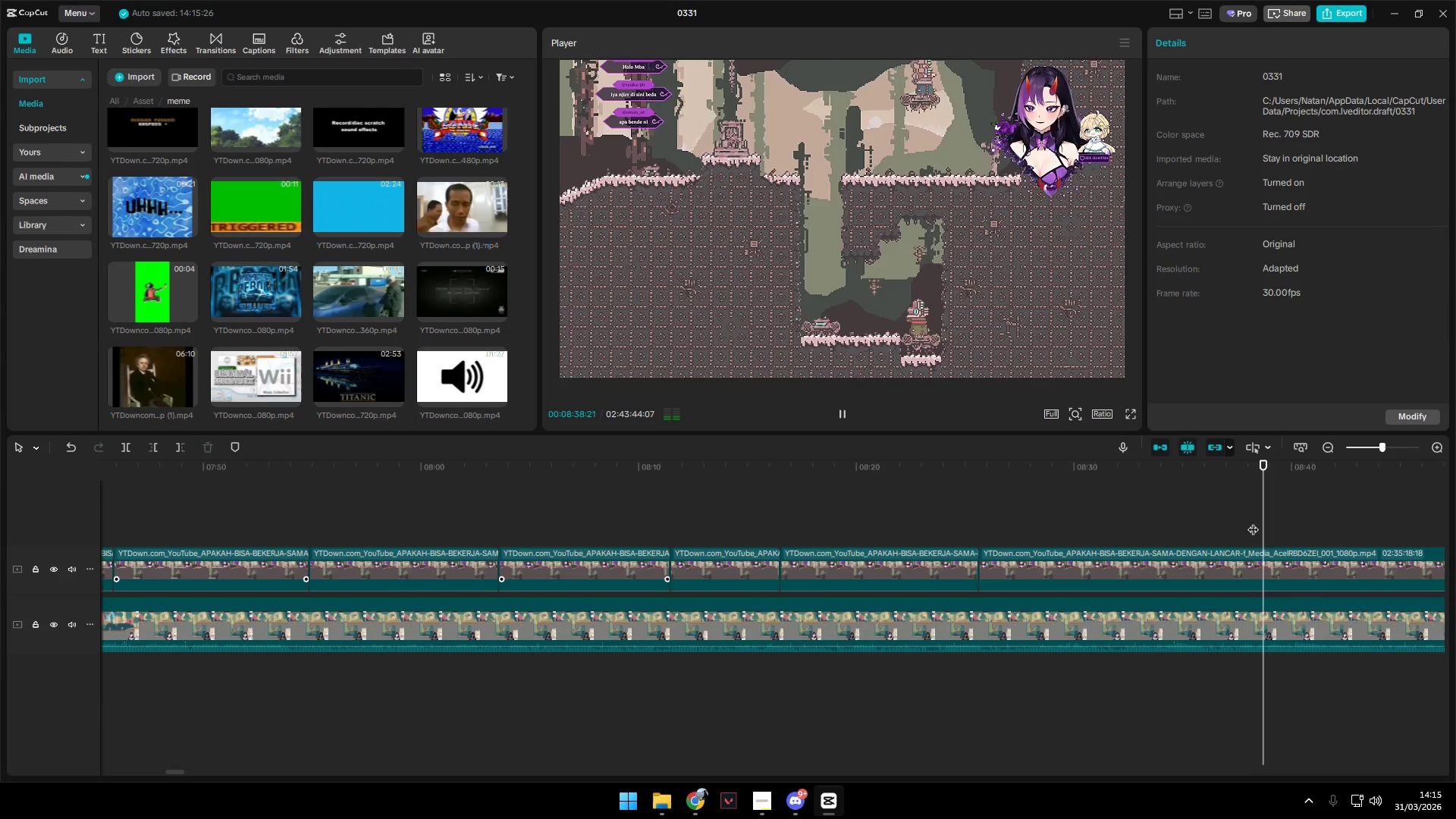 
key(Space)
 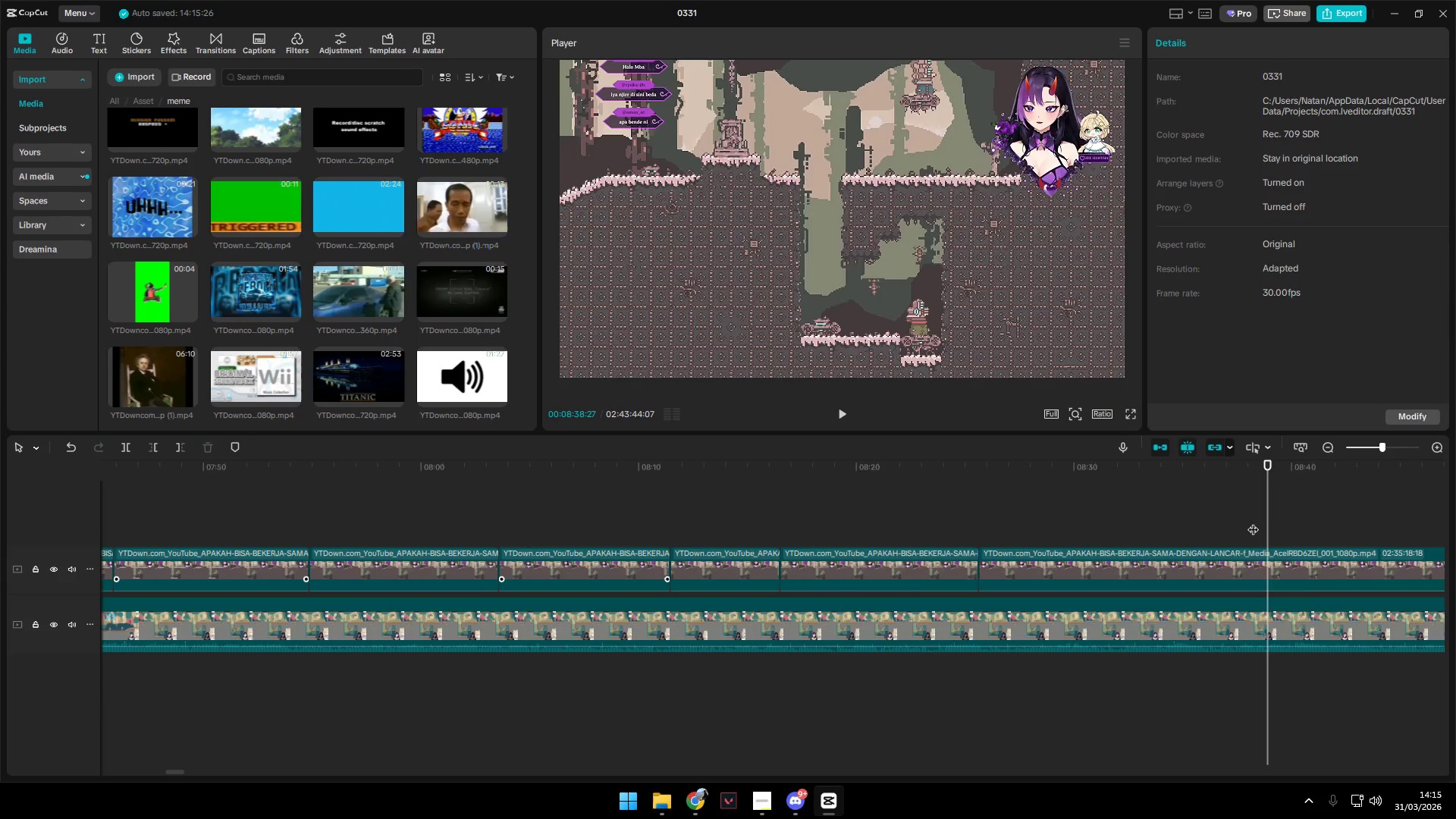 
left_click([1253, 522])
 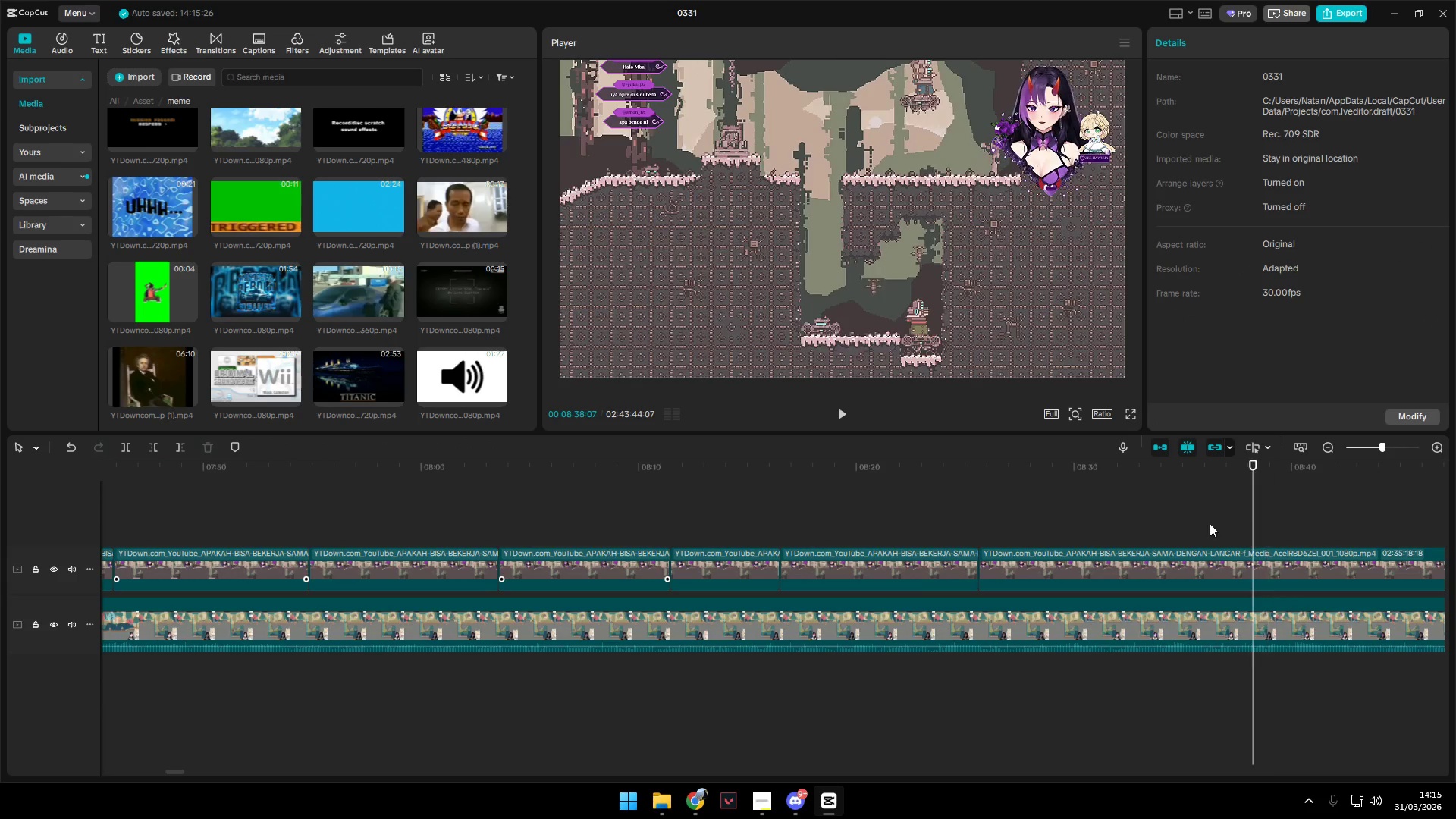 
double_click([1188, 523])
 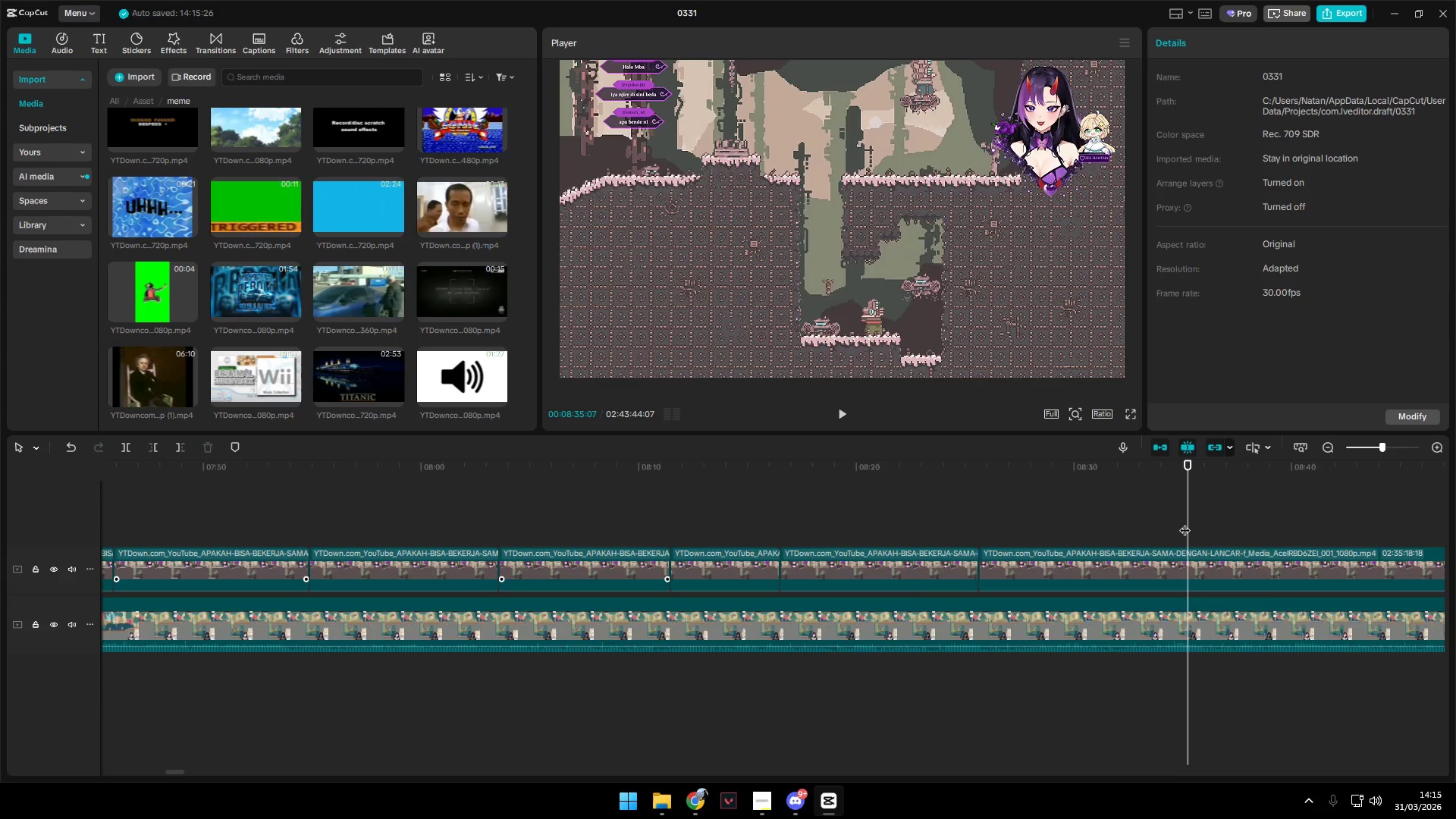 
double_click([1162, 522])
 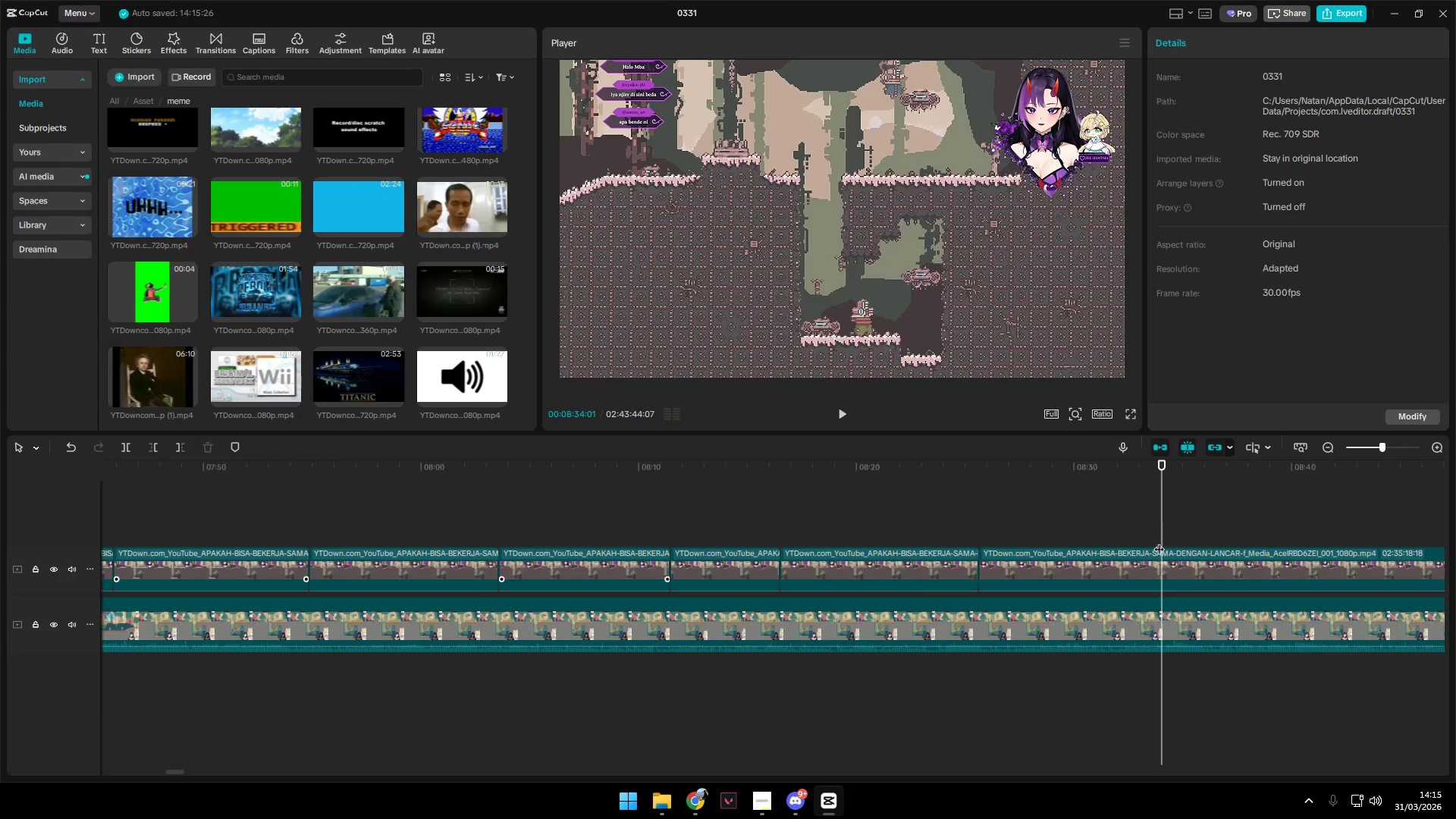 
key(Space)
 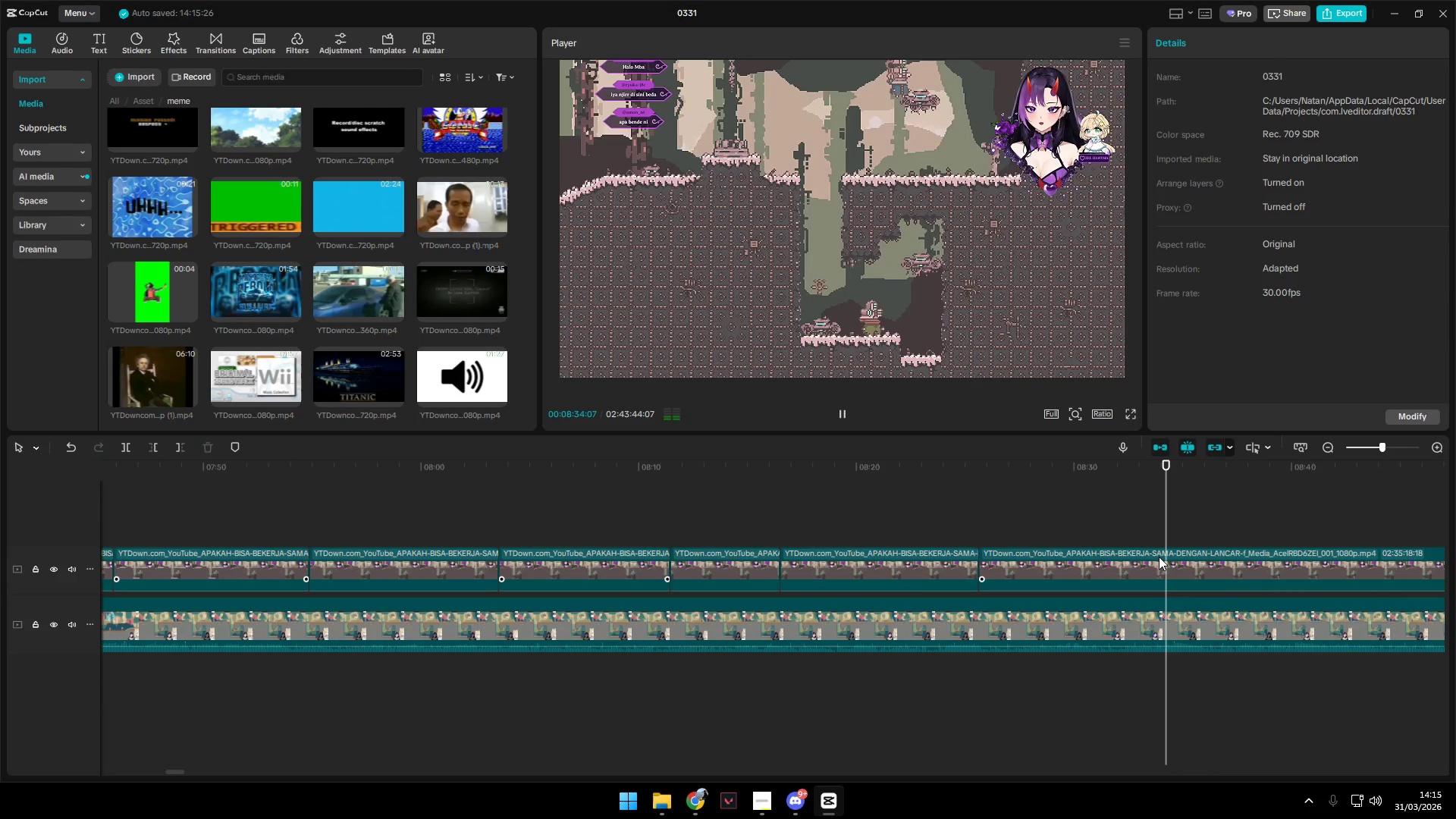 
key(Space)
 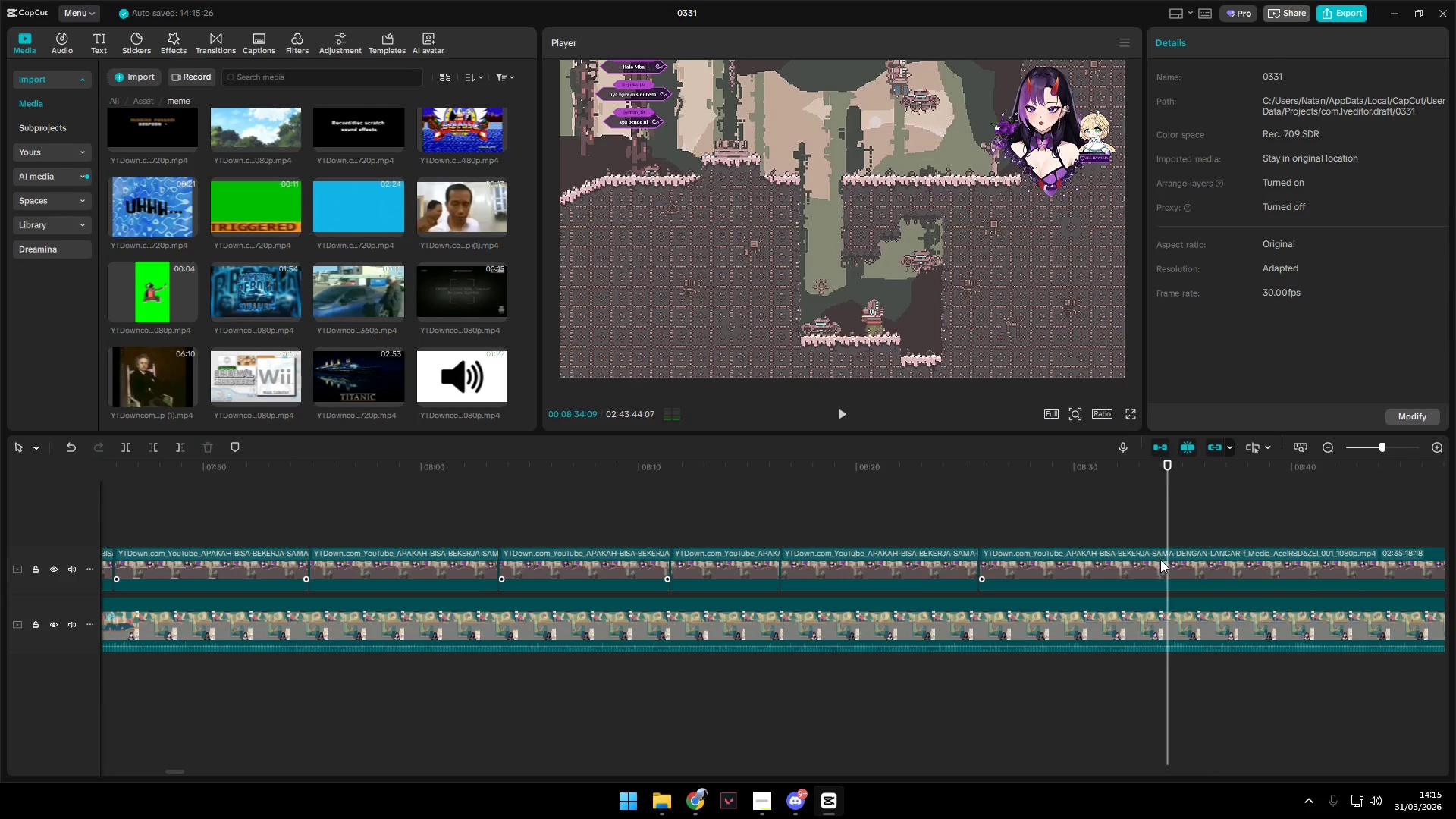 
left_click([1161, 560])
 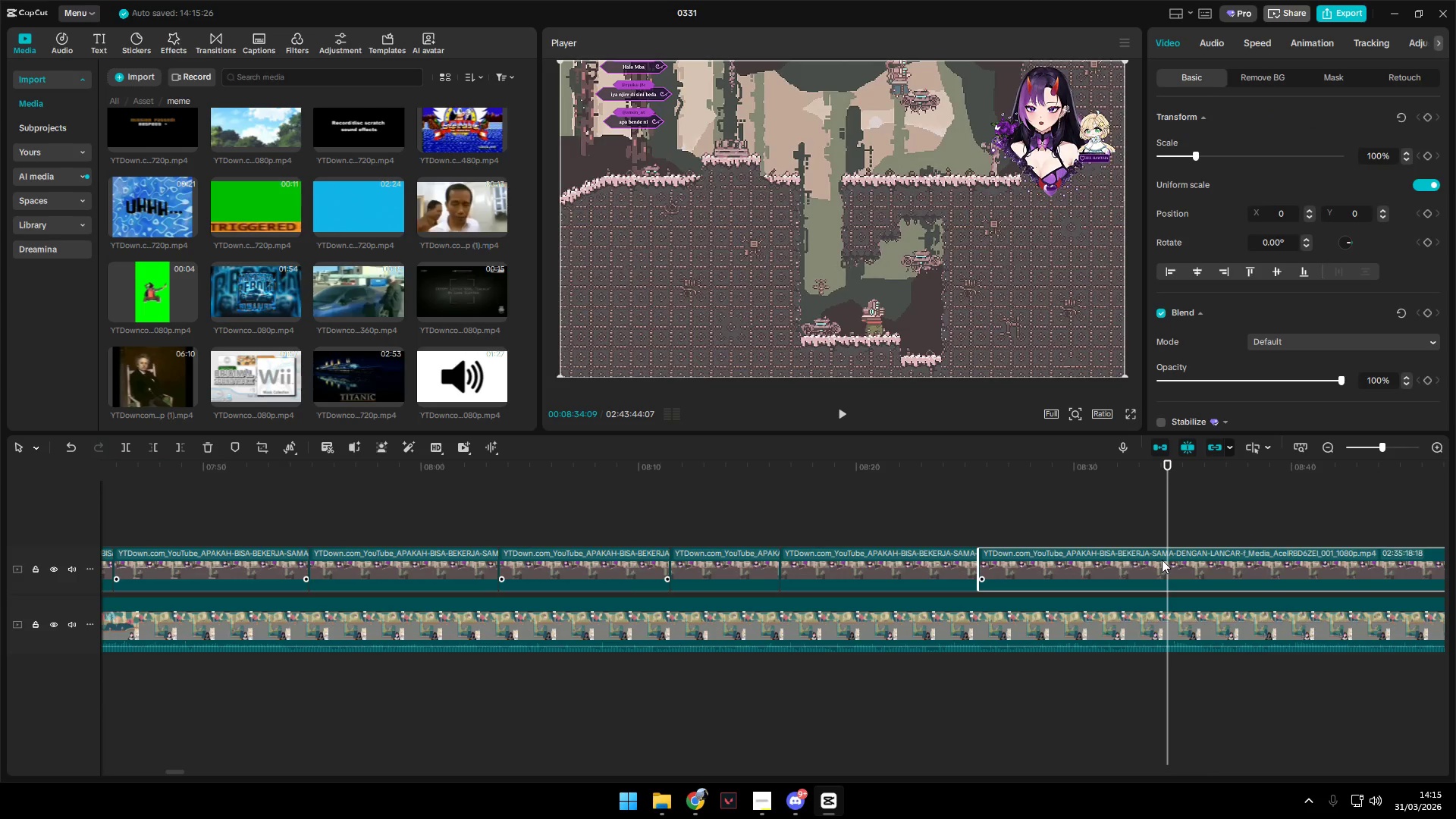 
key(Space)
 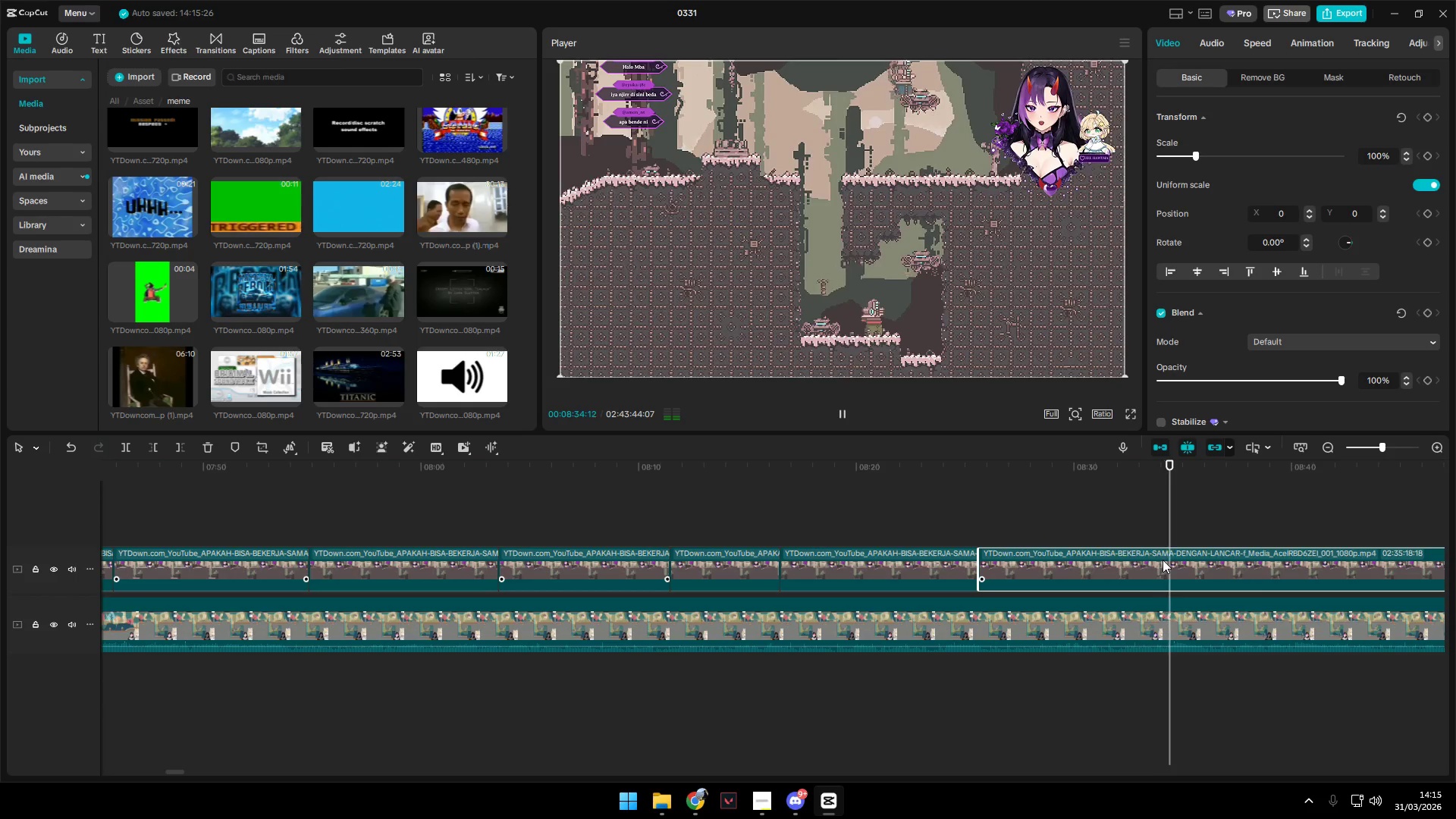 
key(Space)
 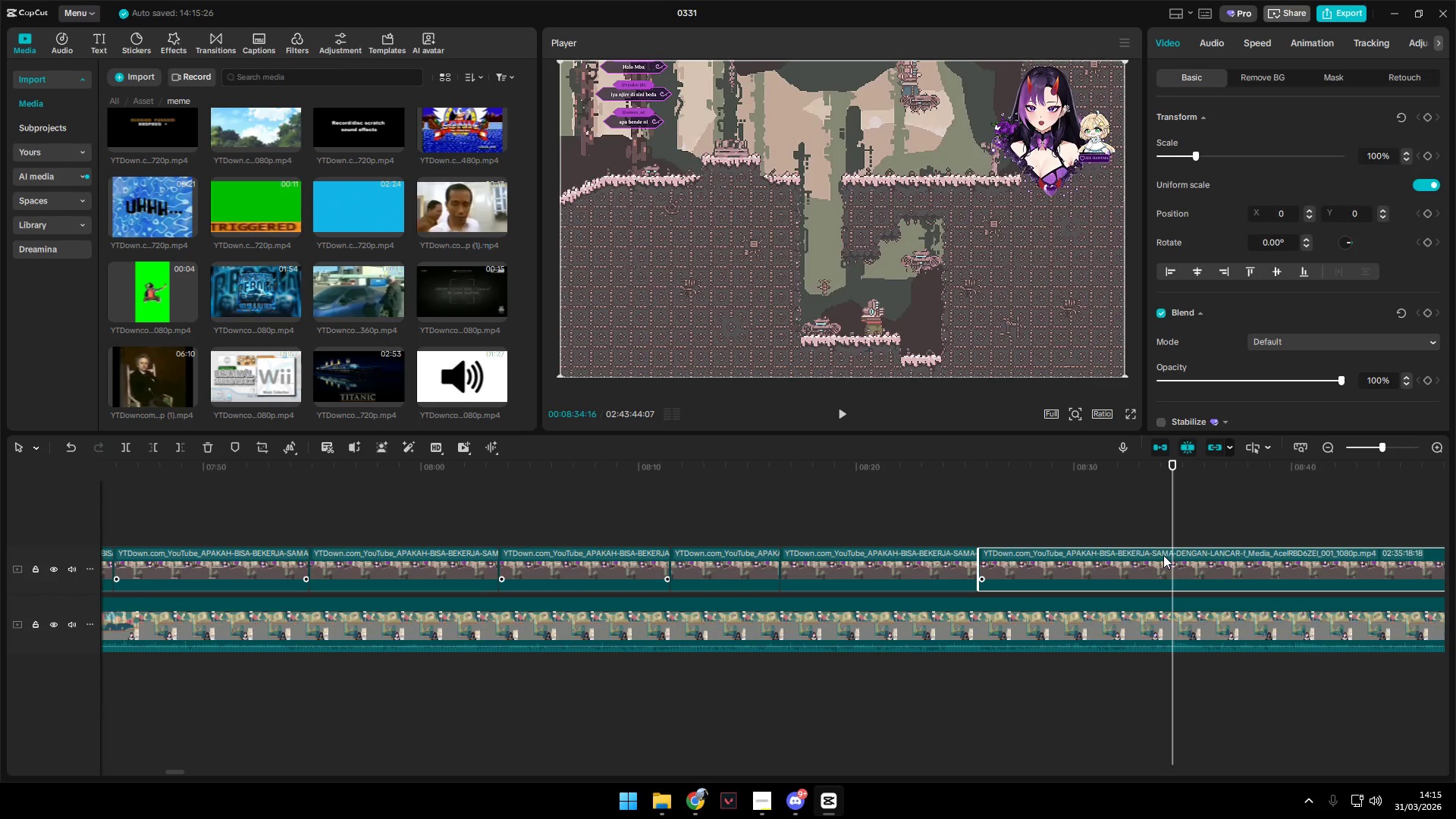 
key(Space)
 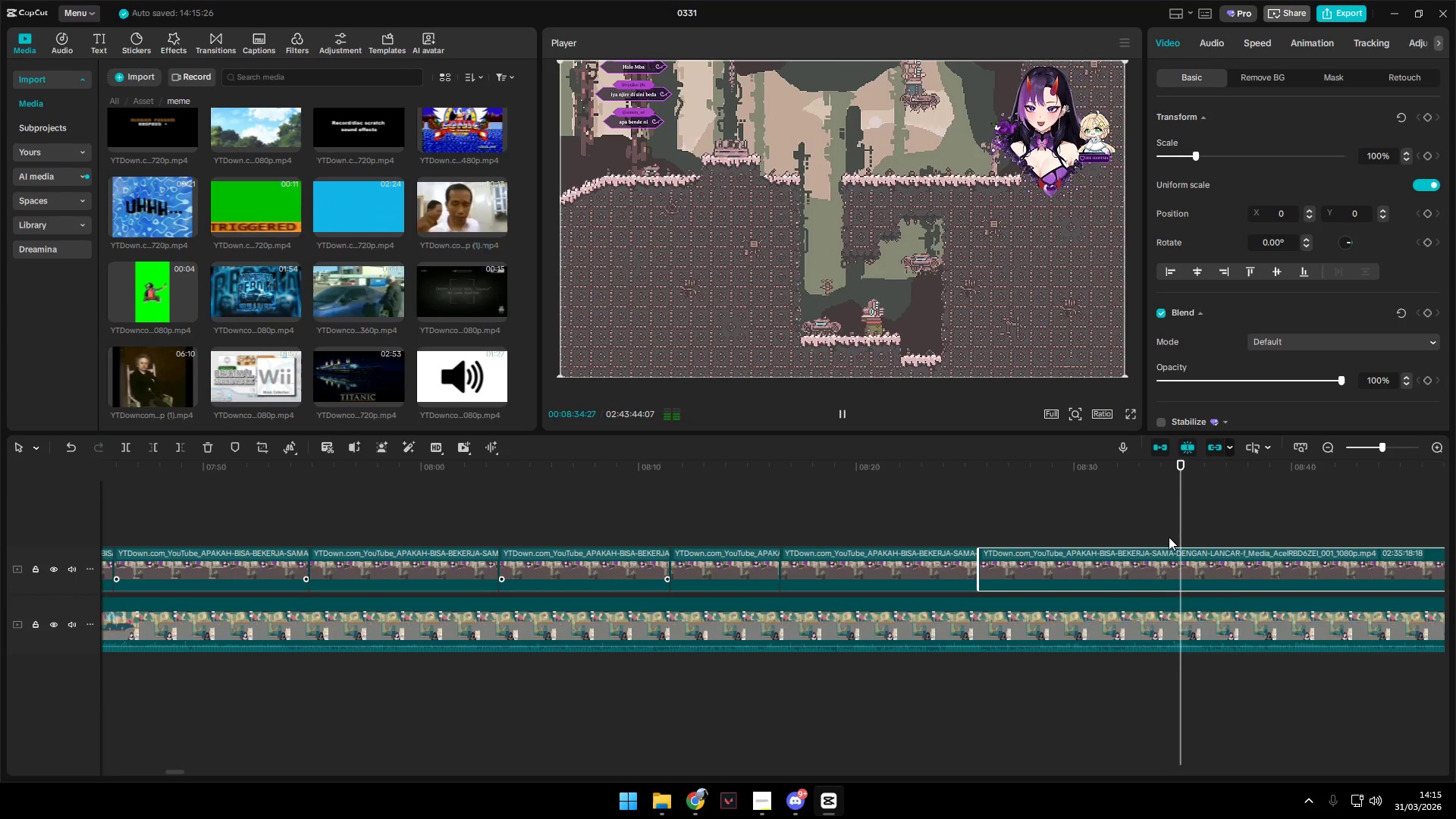 
left_click([1169, 531])
 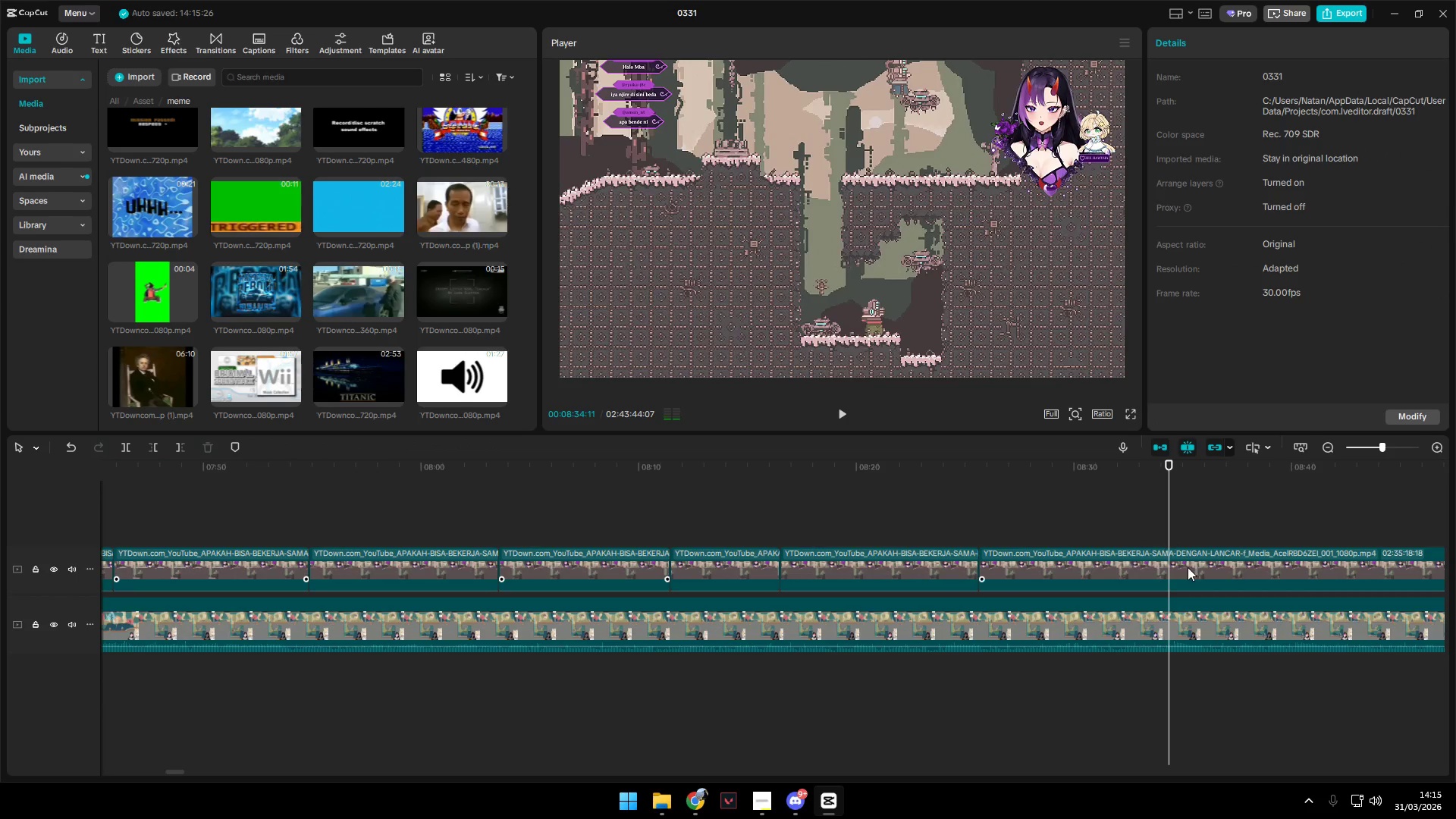 
left_click([1174, 565])
 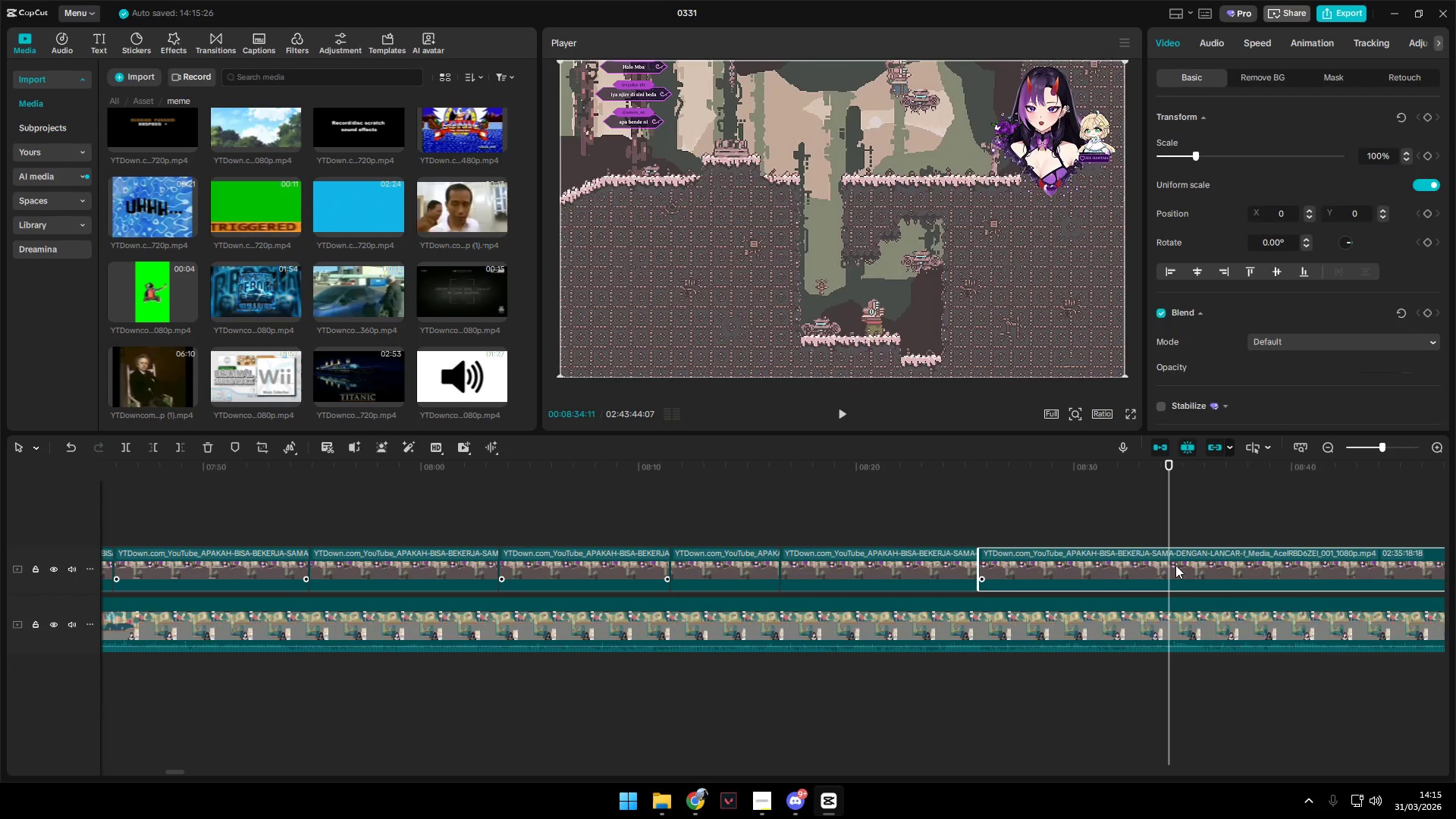 
key(Shift+E)
 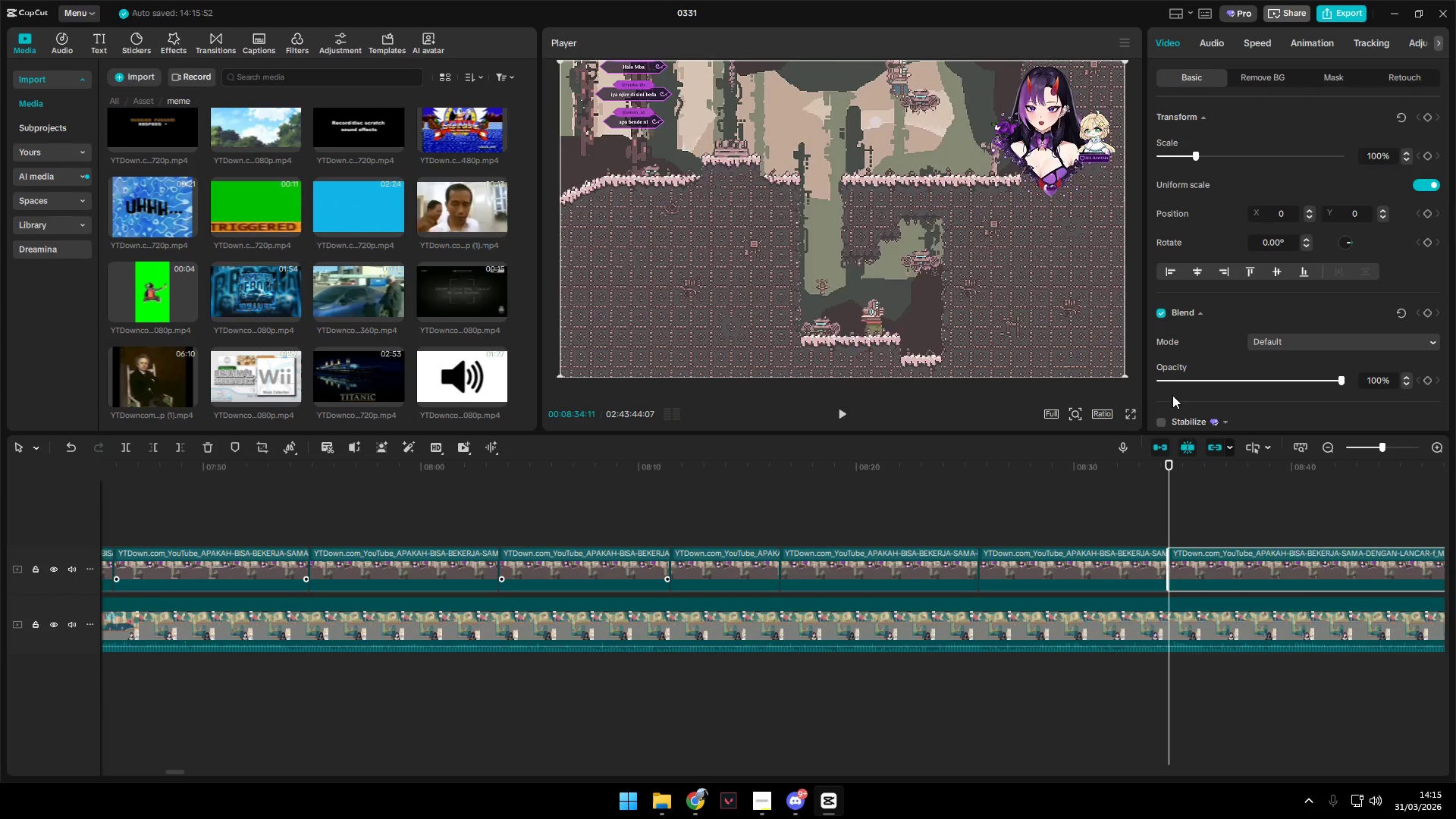 
left_click_drag(start_coordinate=[1172, 377], to_coordinate=[1100, 385])
 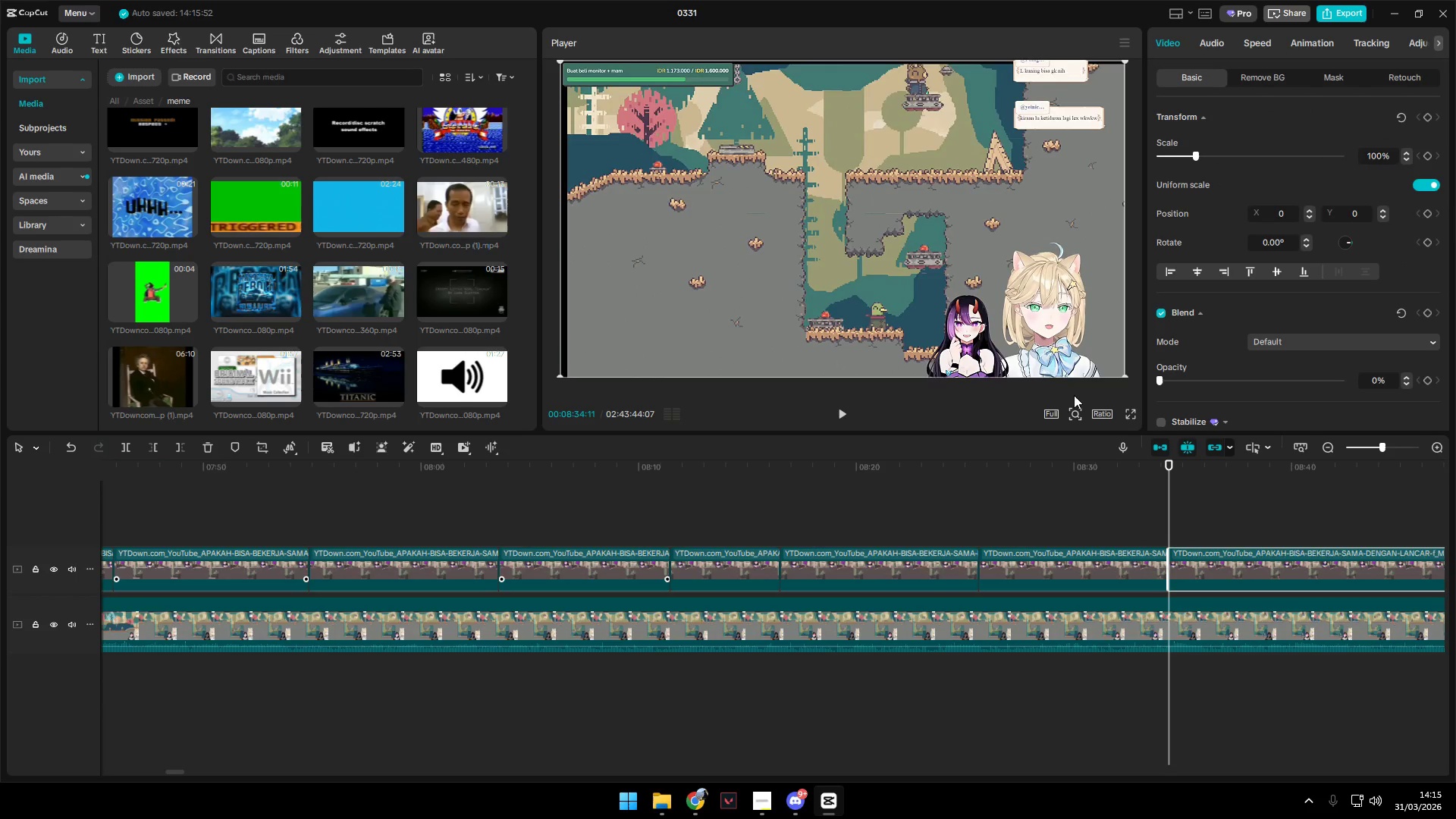 
key(Space)
 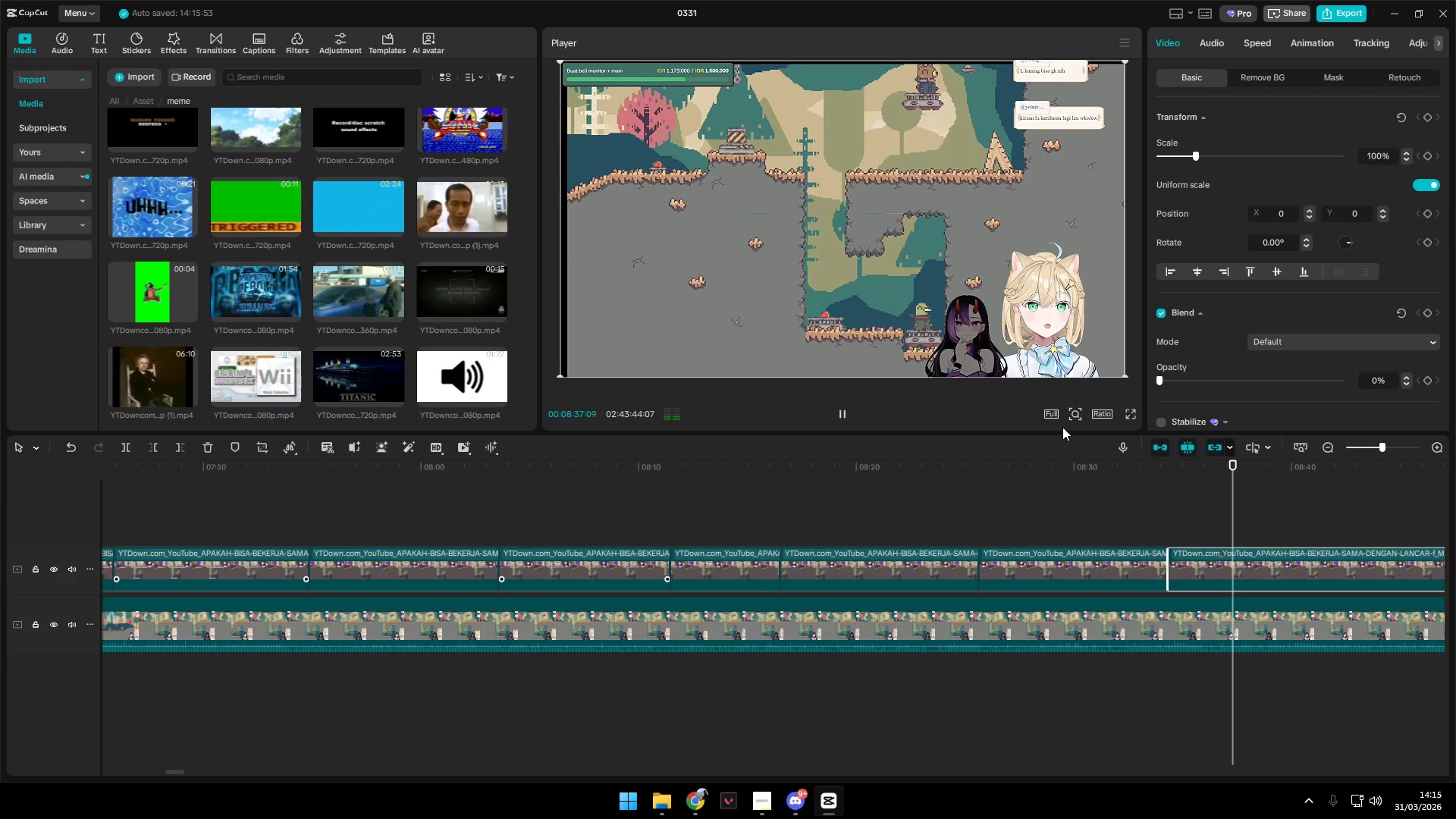 
key(Space)
 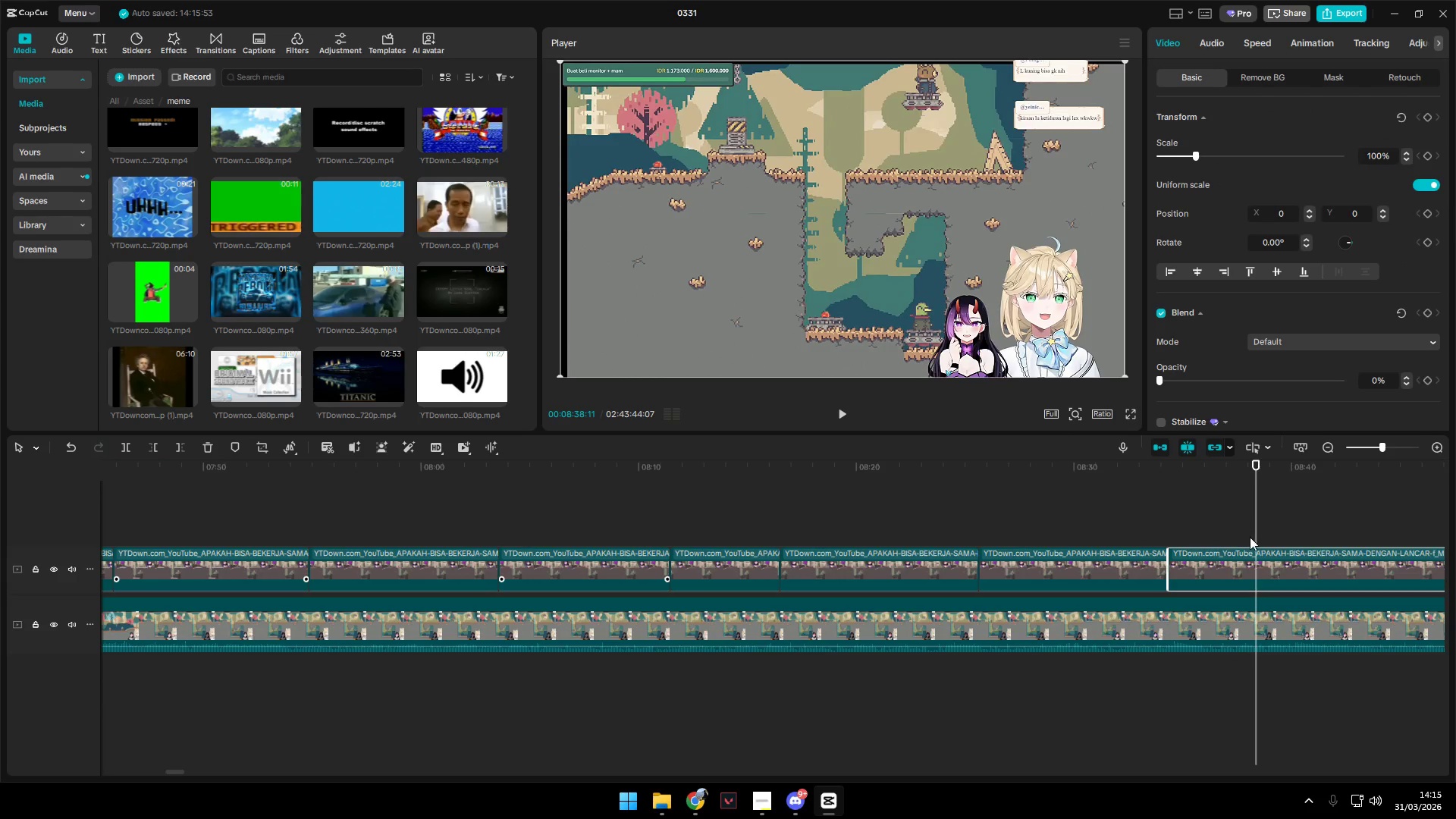 
left_click([1254, 561])
 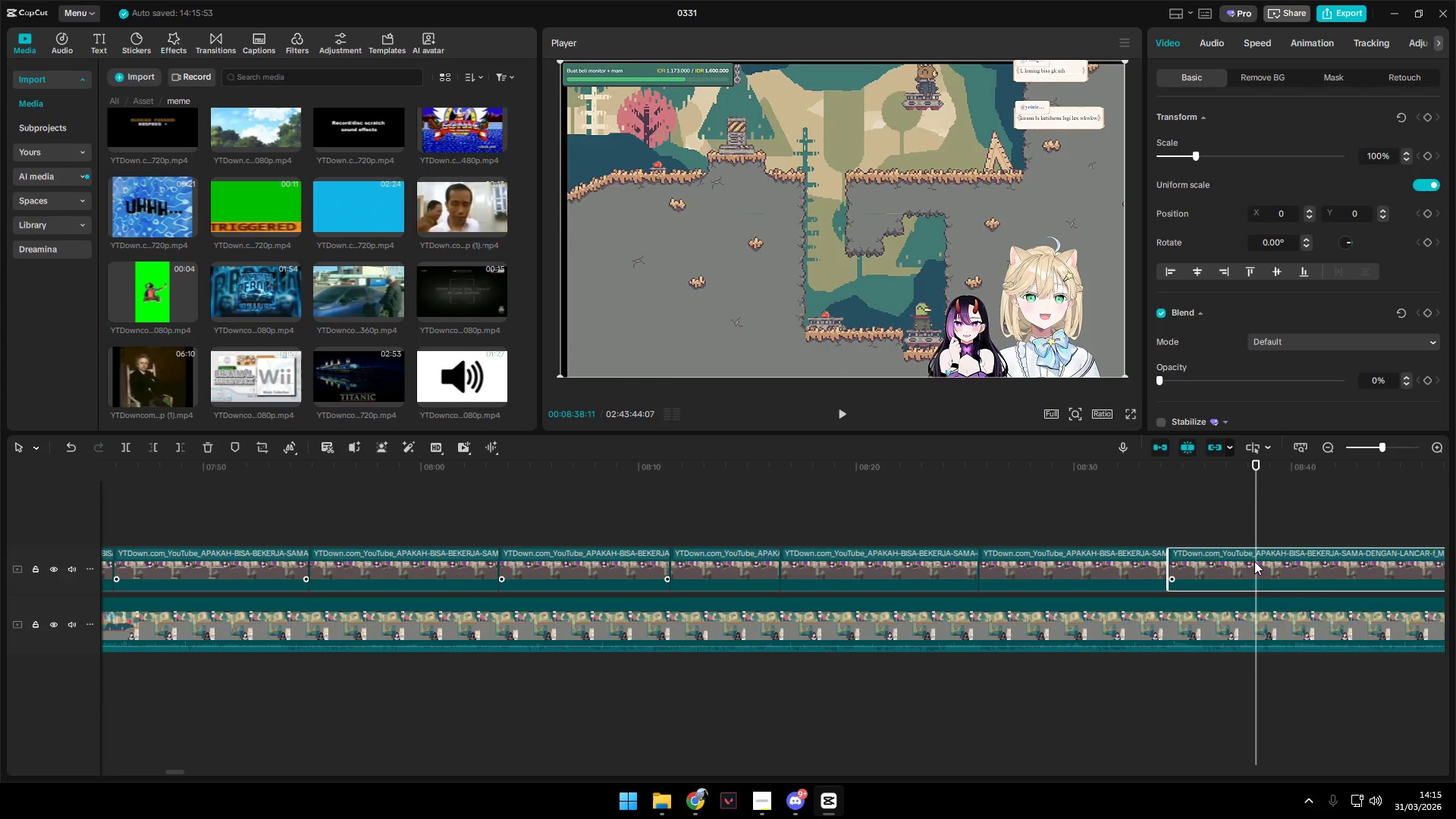 
key(Shift+E)
 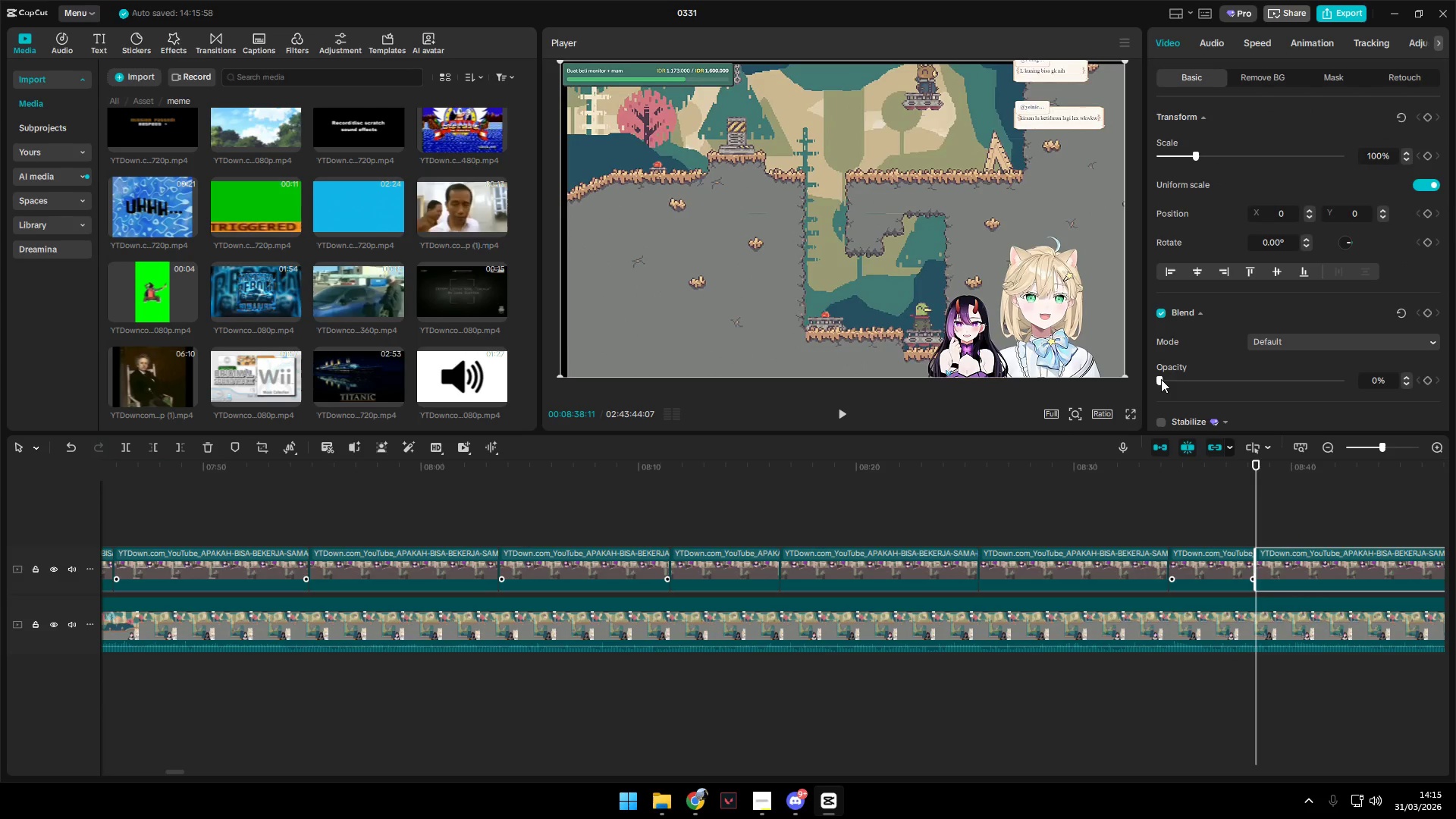 
left_click_drag(start_coordinate=[1160, 379], to_coordinate=[1420, 381])
 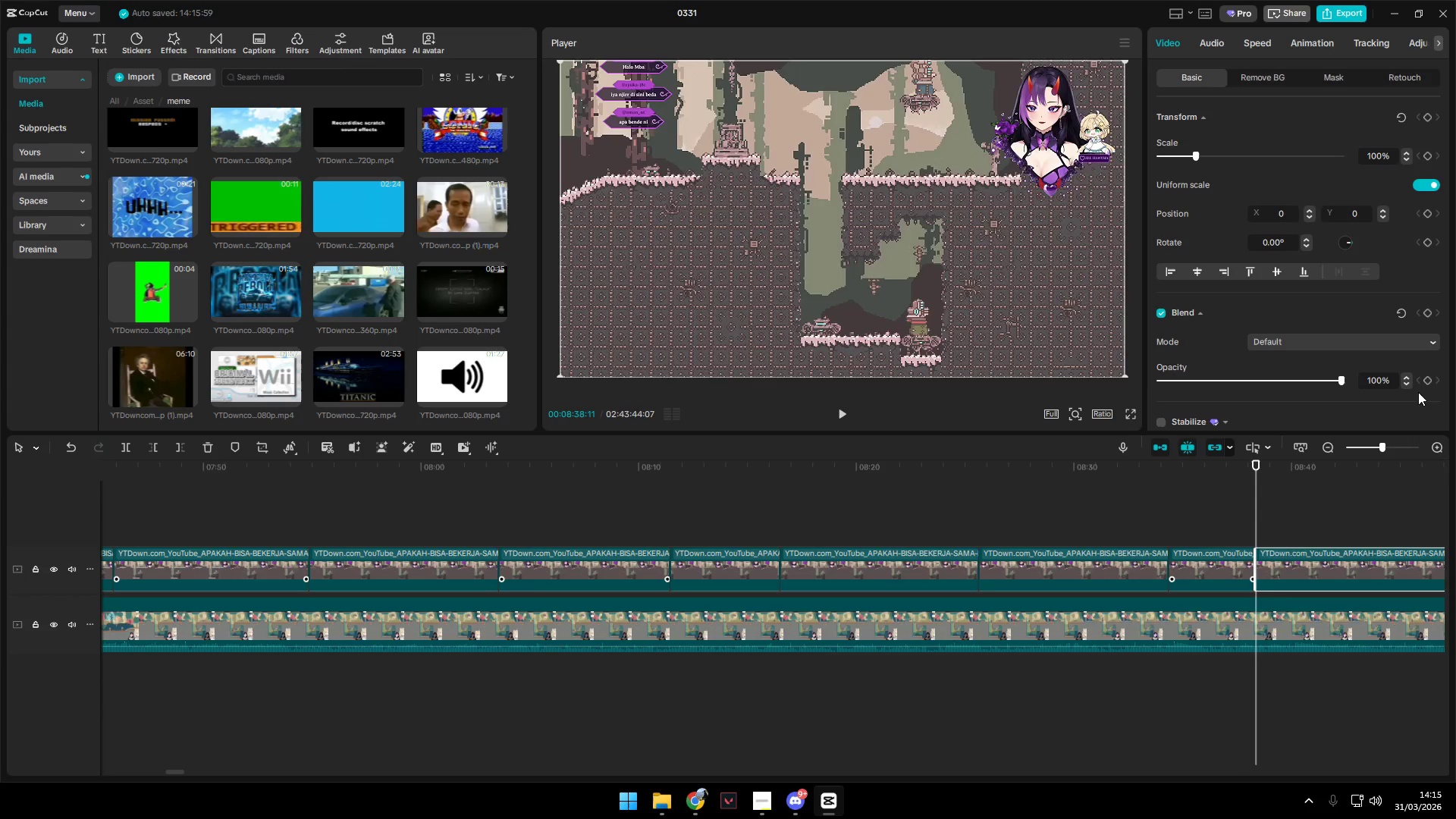 
key(Space)
 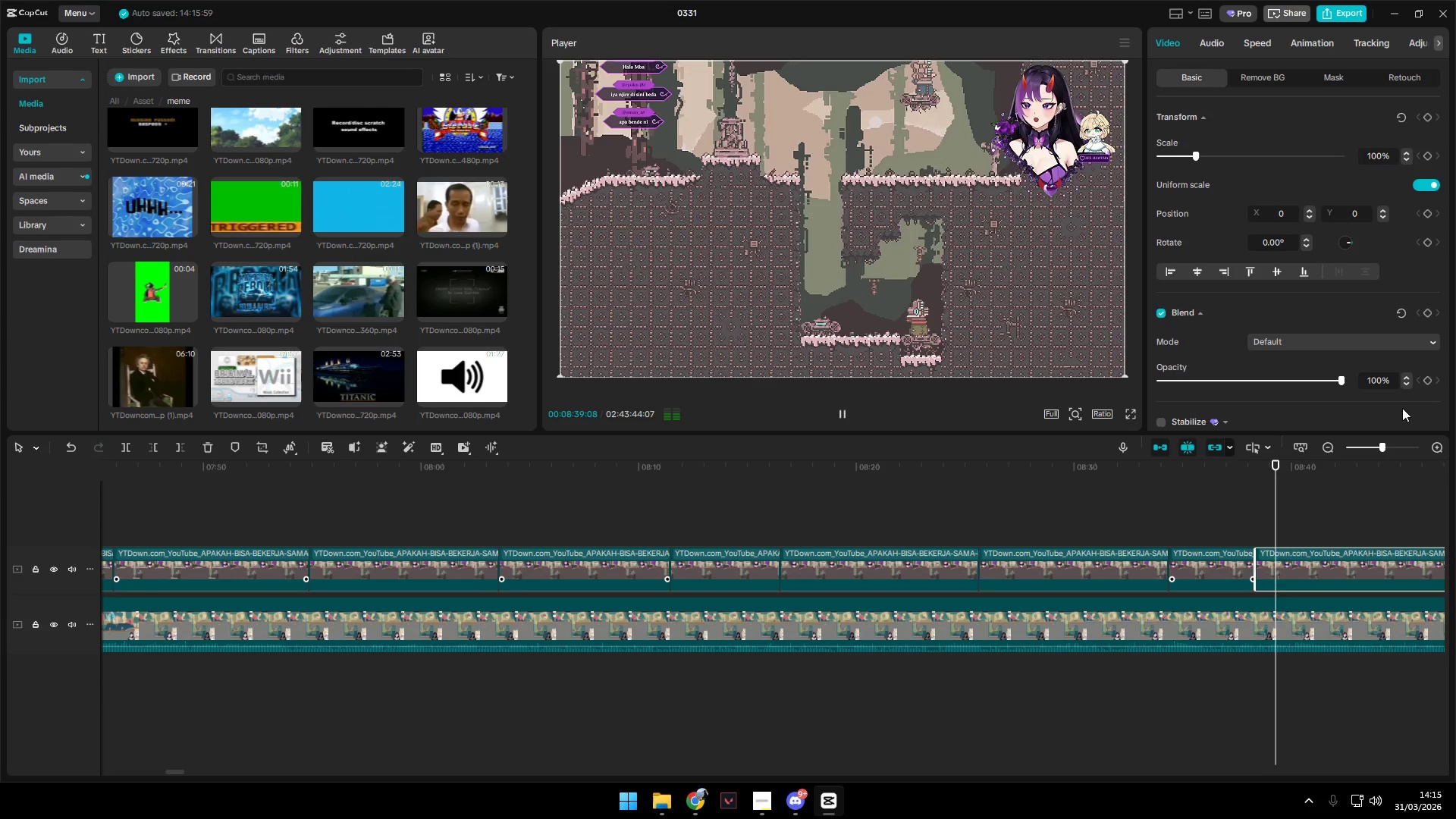 
mouse_move([1385, 415])
 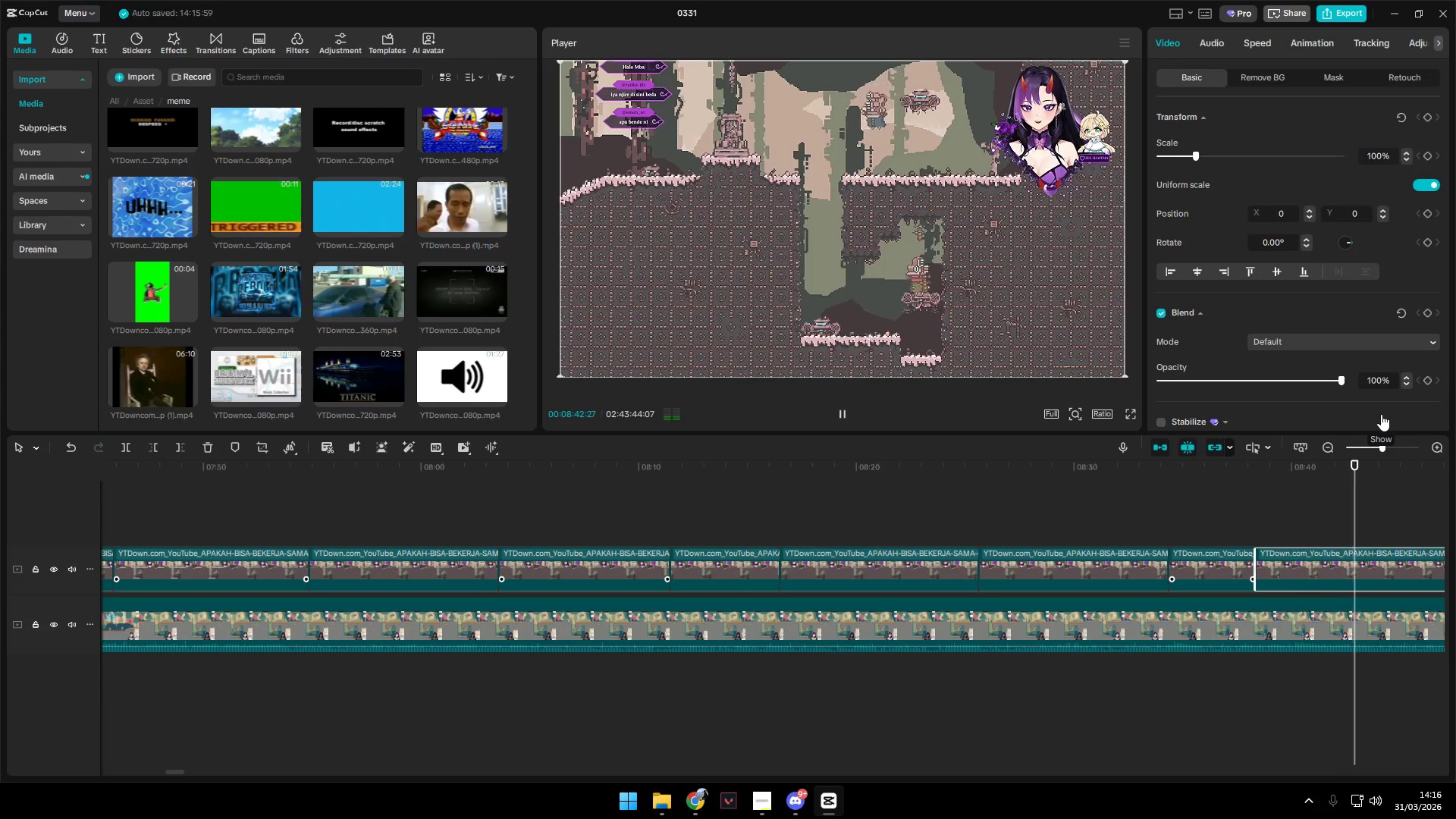 
key(Space)
 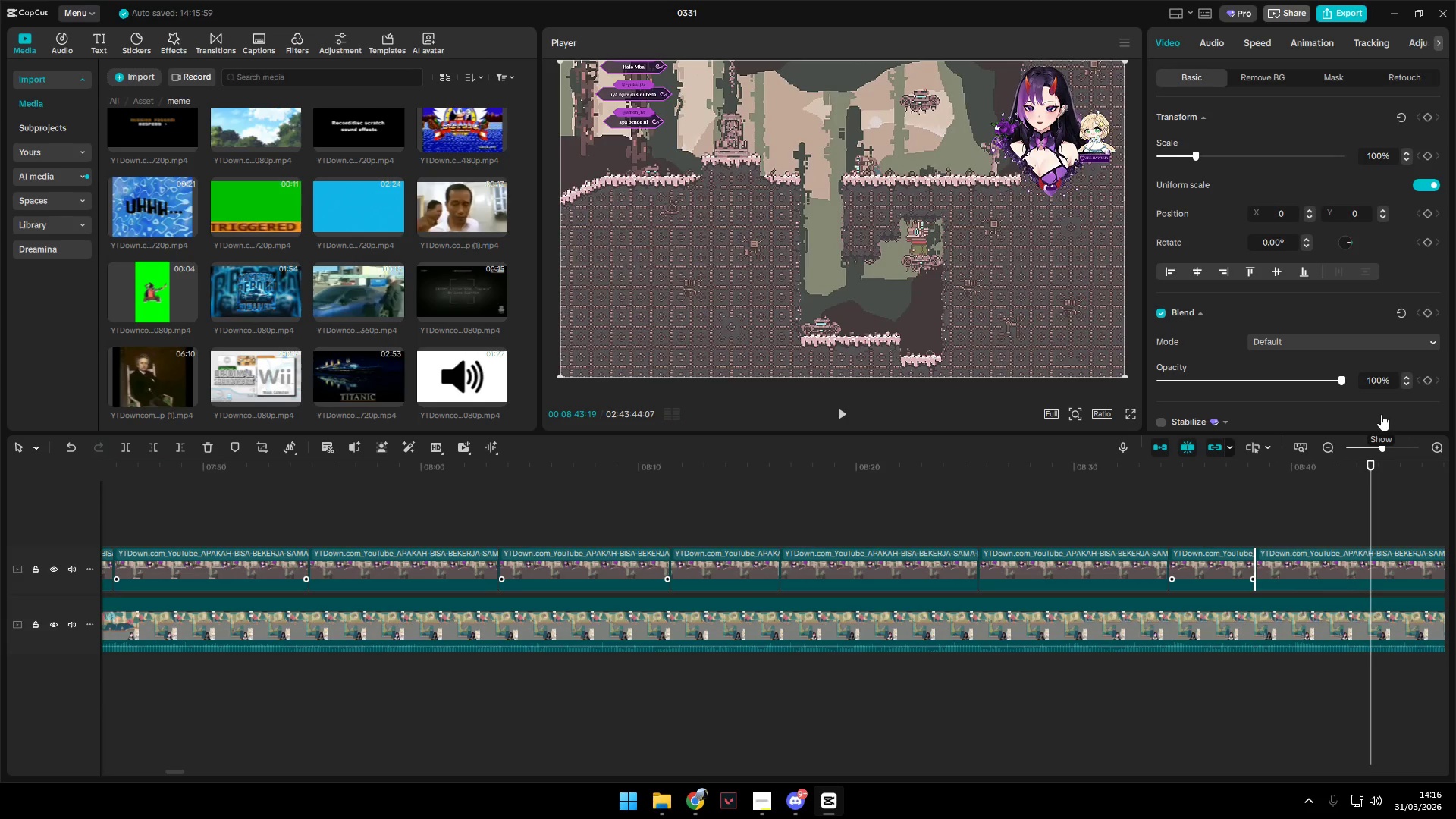 
key(Space)
 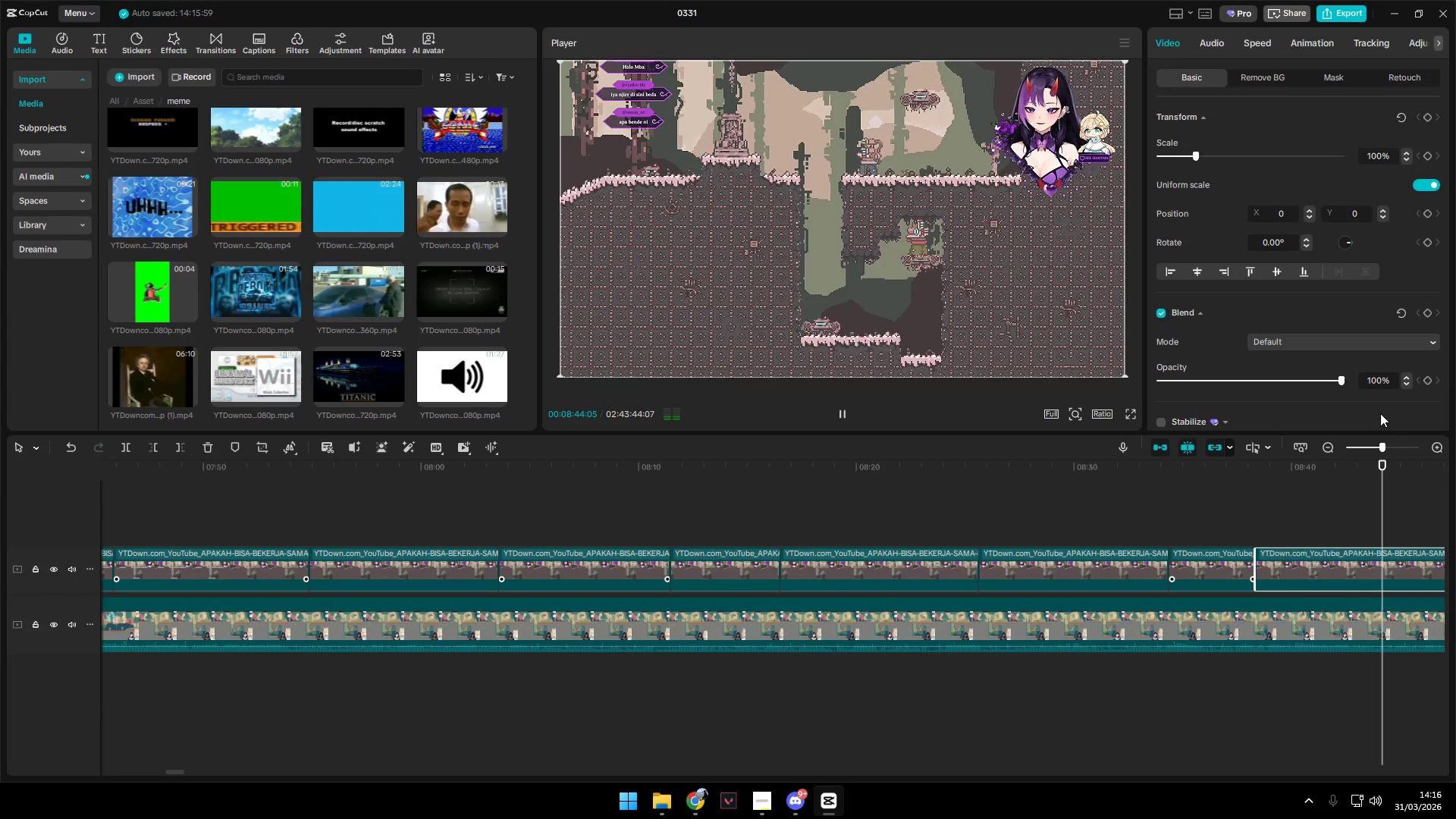 
key(Space)
 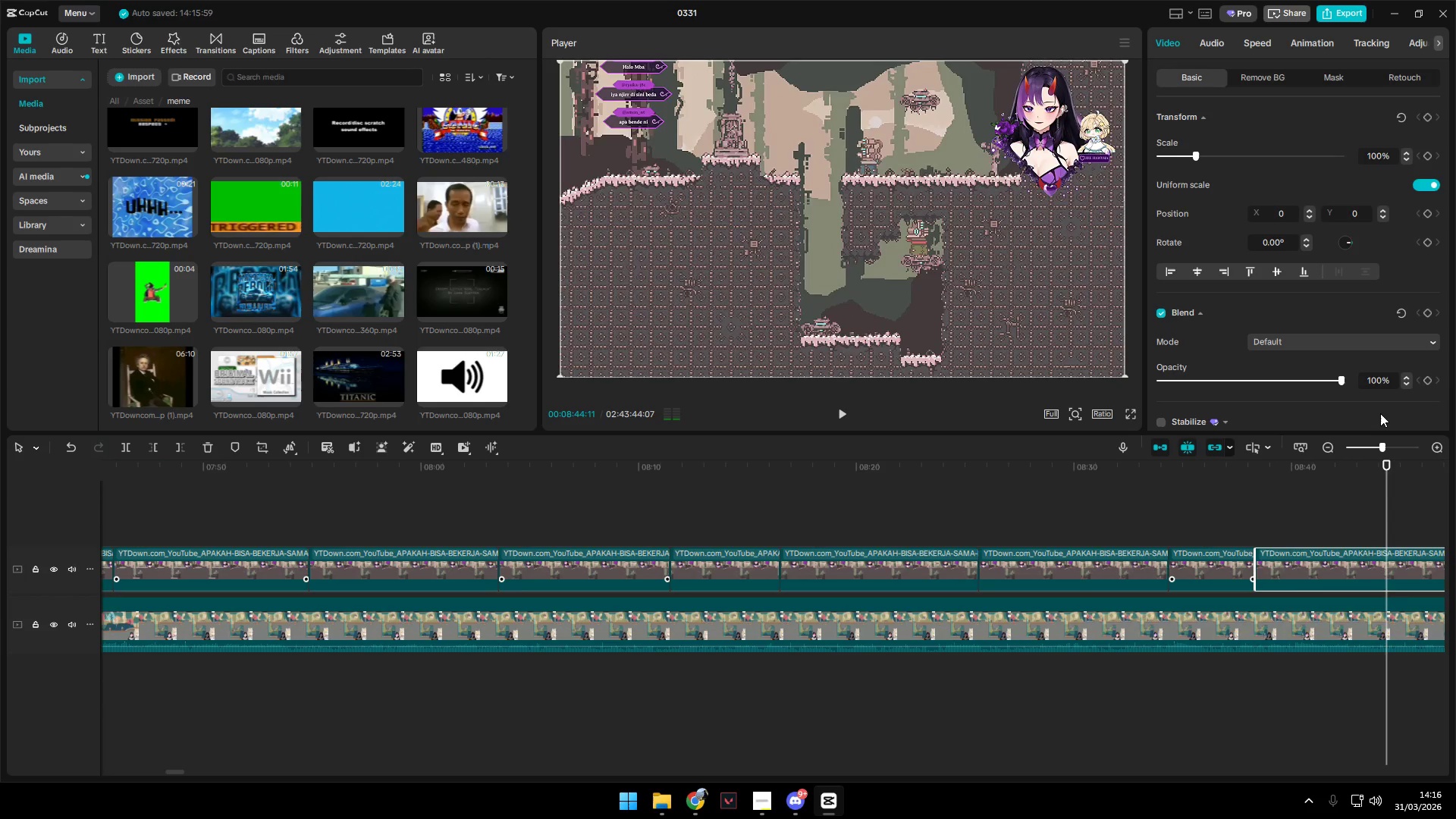 
hold_key(key=ShiftLeft, duration=0.97)
 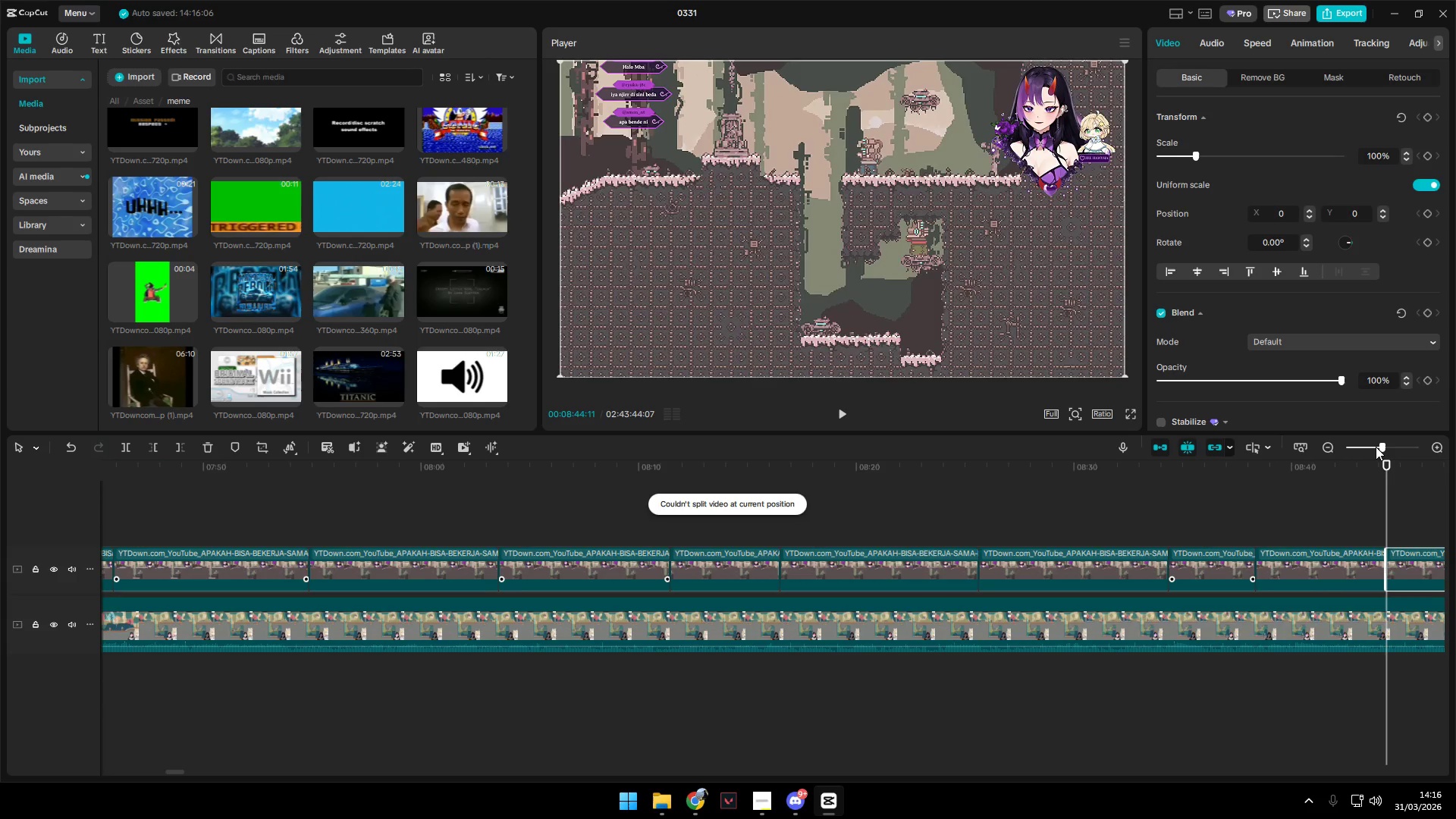 
hold_key(key=E, duration=1.0)
 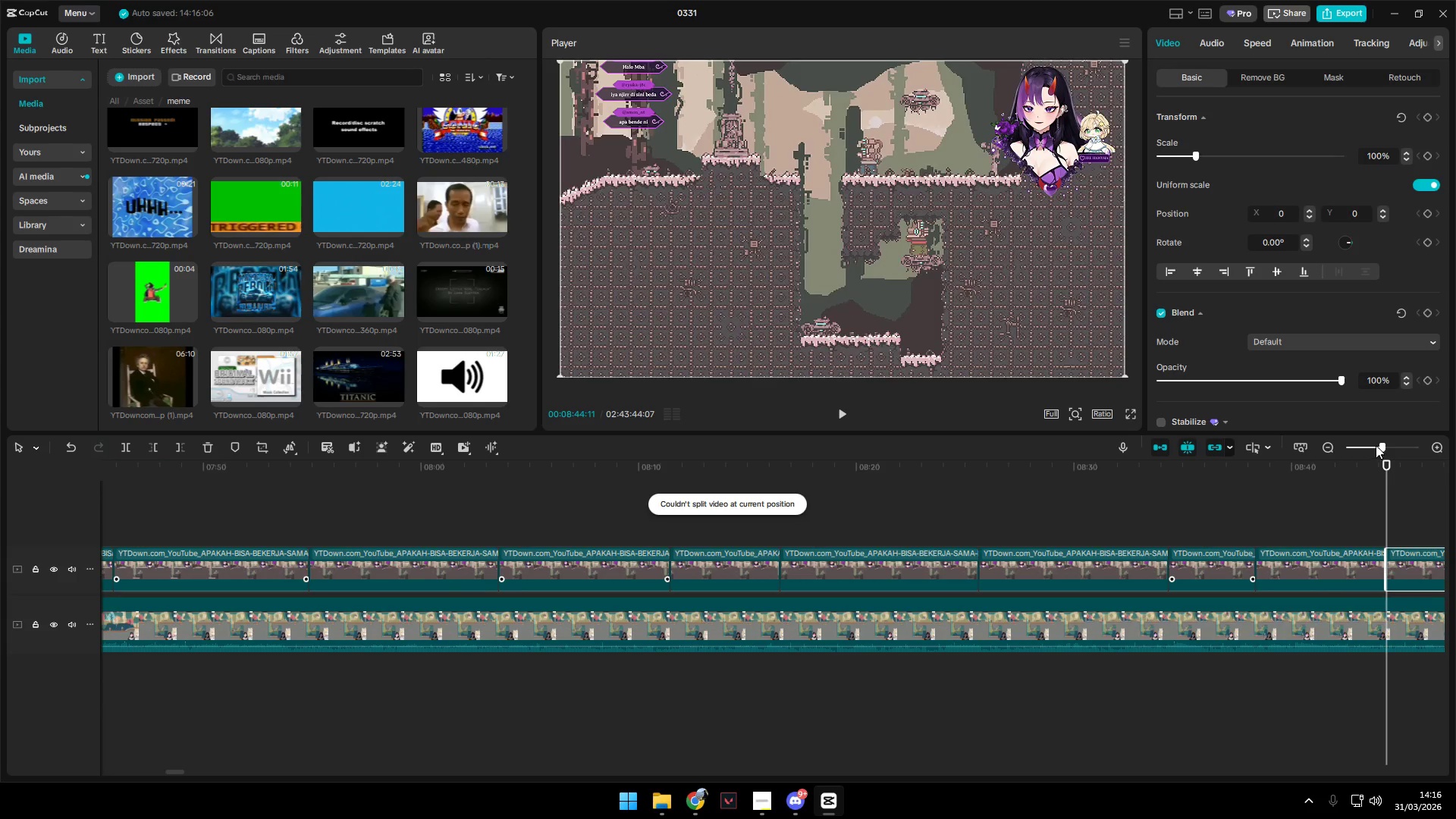 
left_click_drag(start_coordinate=[1375, 445], to_coordinate=[1285, 446])
 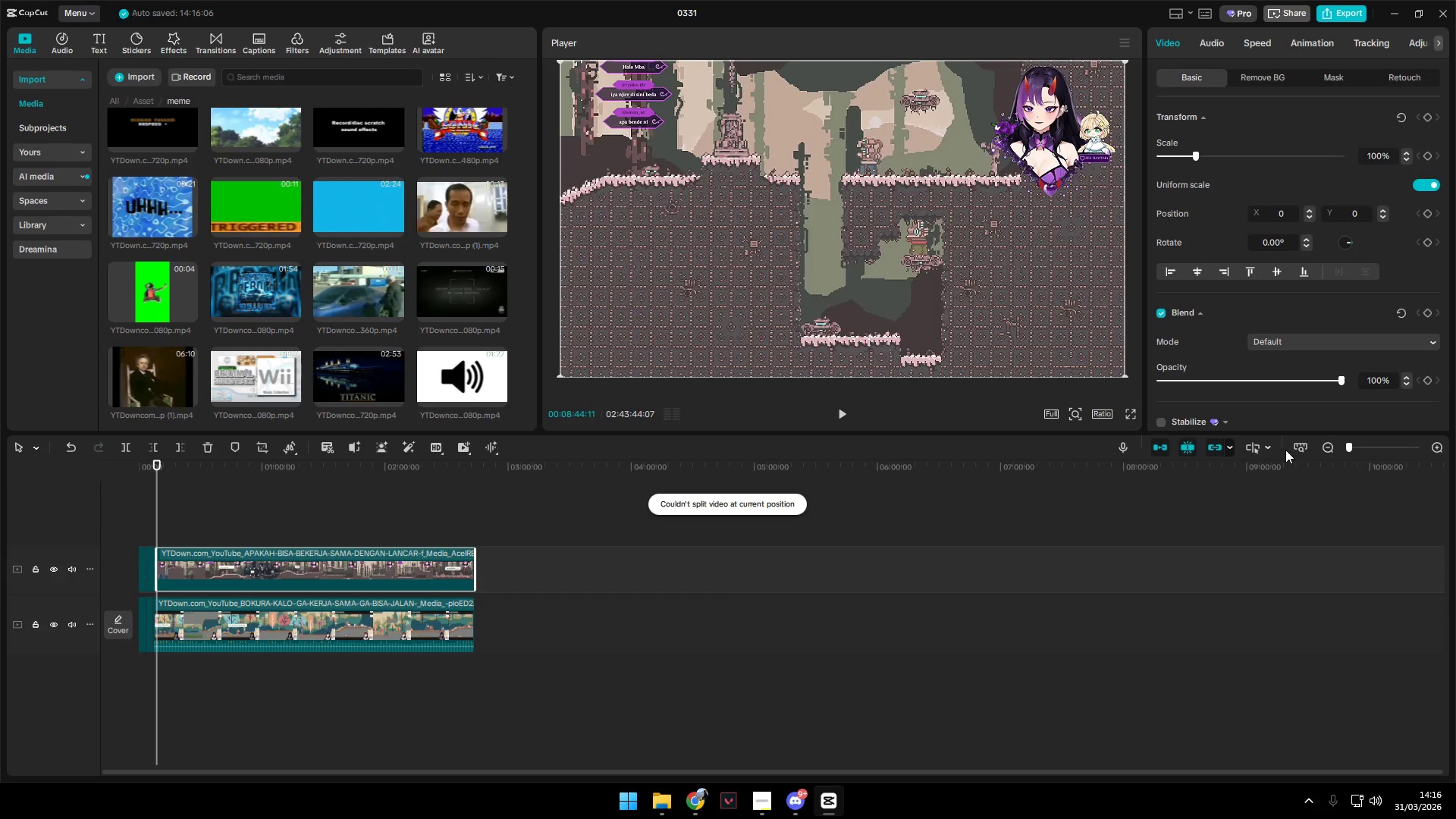 
key(Control+Z)
 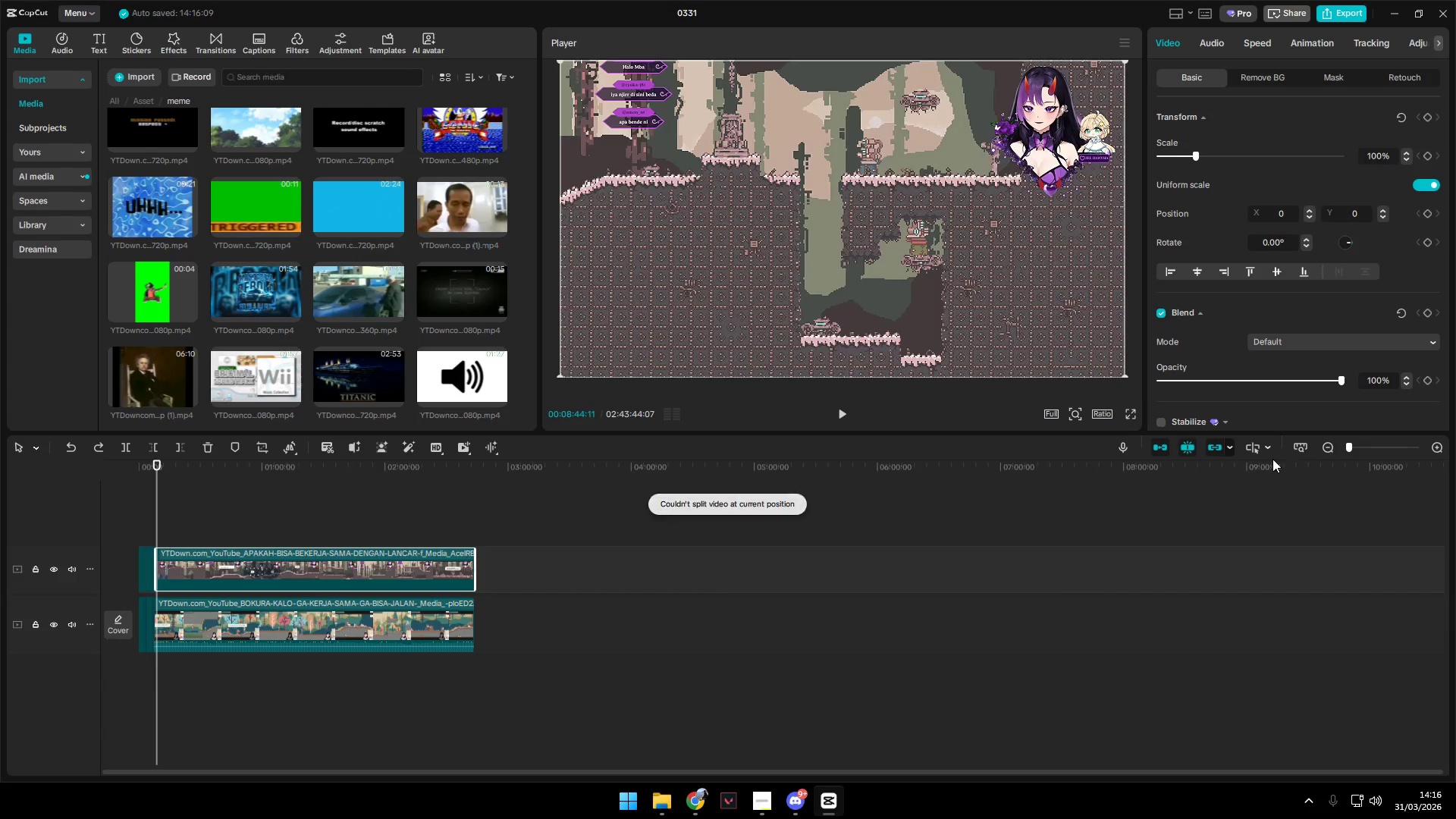 
scroll: coordinate [496, 544], scroll_direction: up, amount: 50.0
 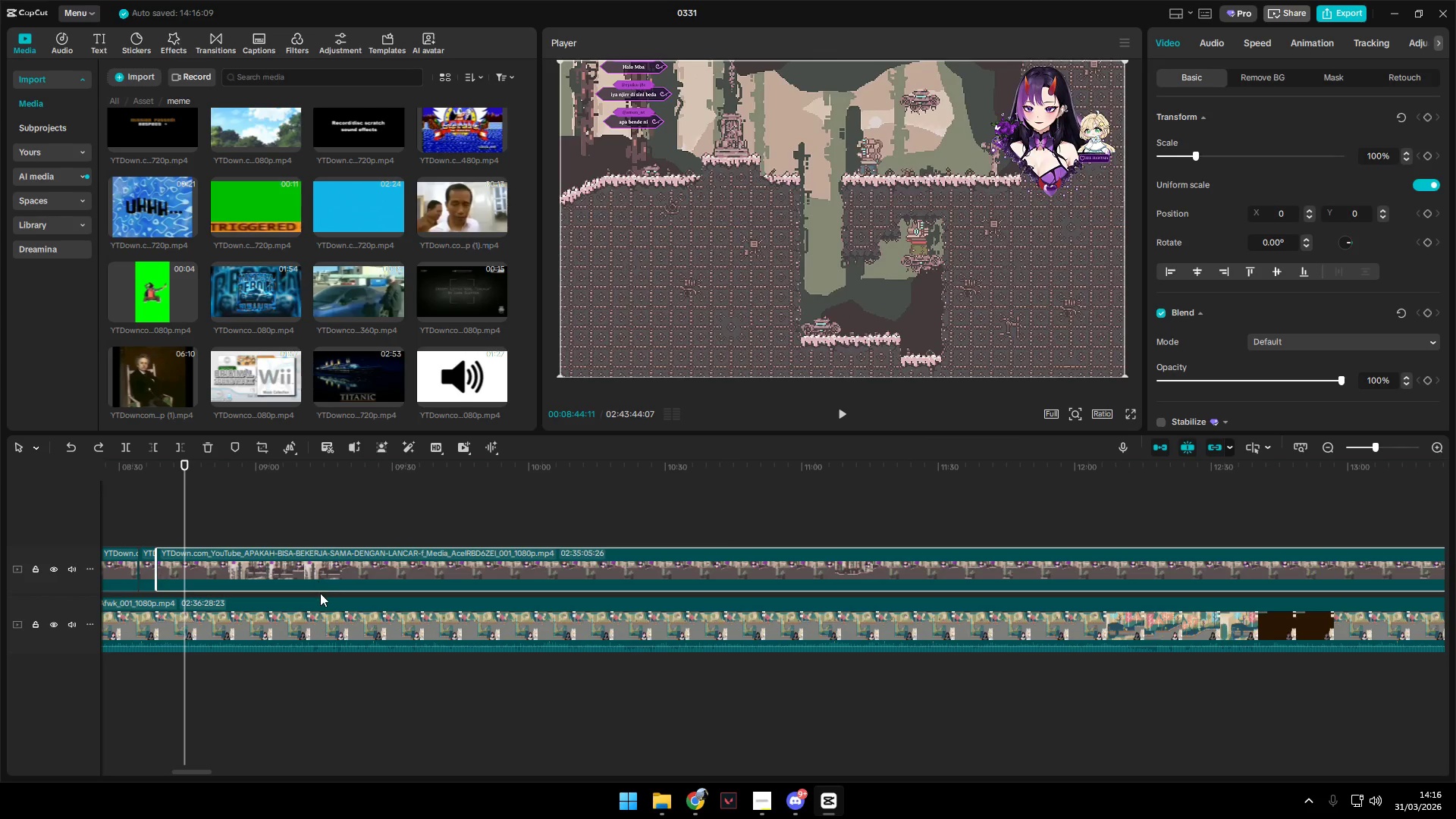 
key(Shift+E)
 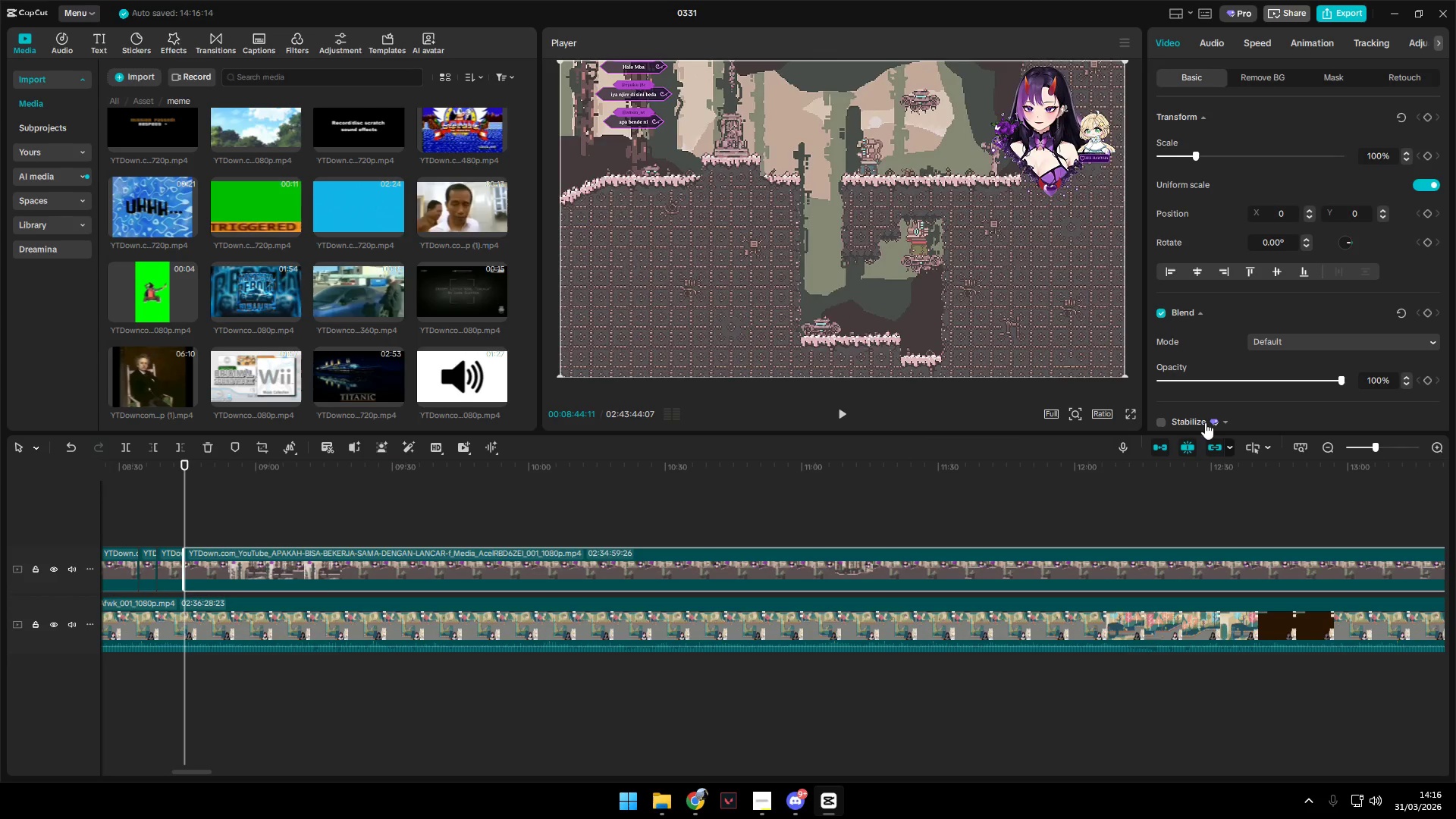 
left_click_drag(start_coordinate=[1221, 378], to_coordinate=[989, 376])
 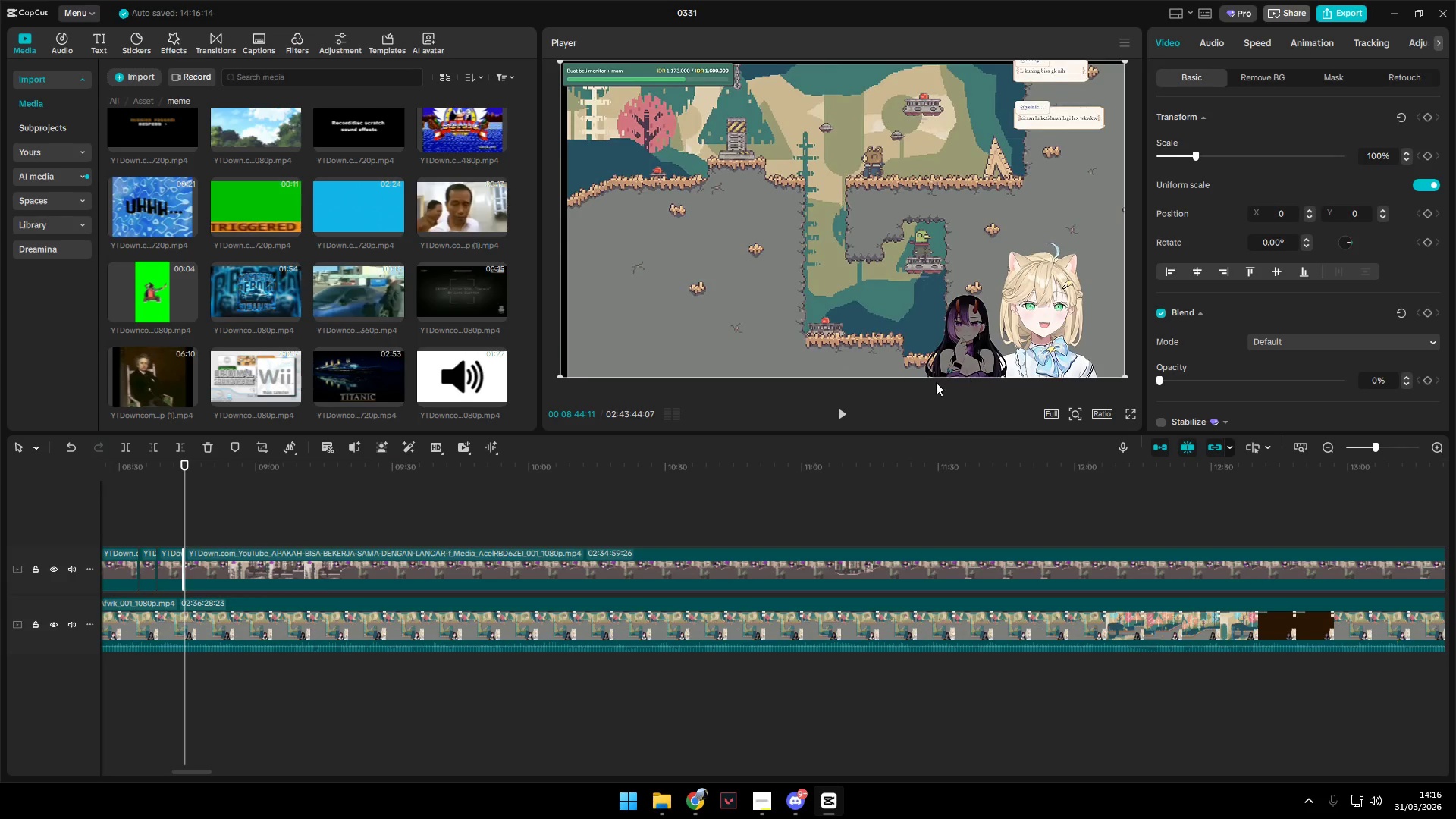 
key(Space)
 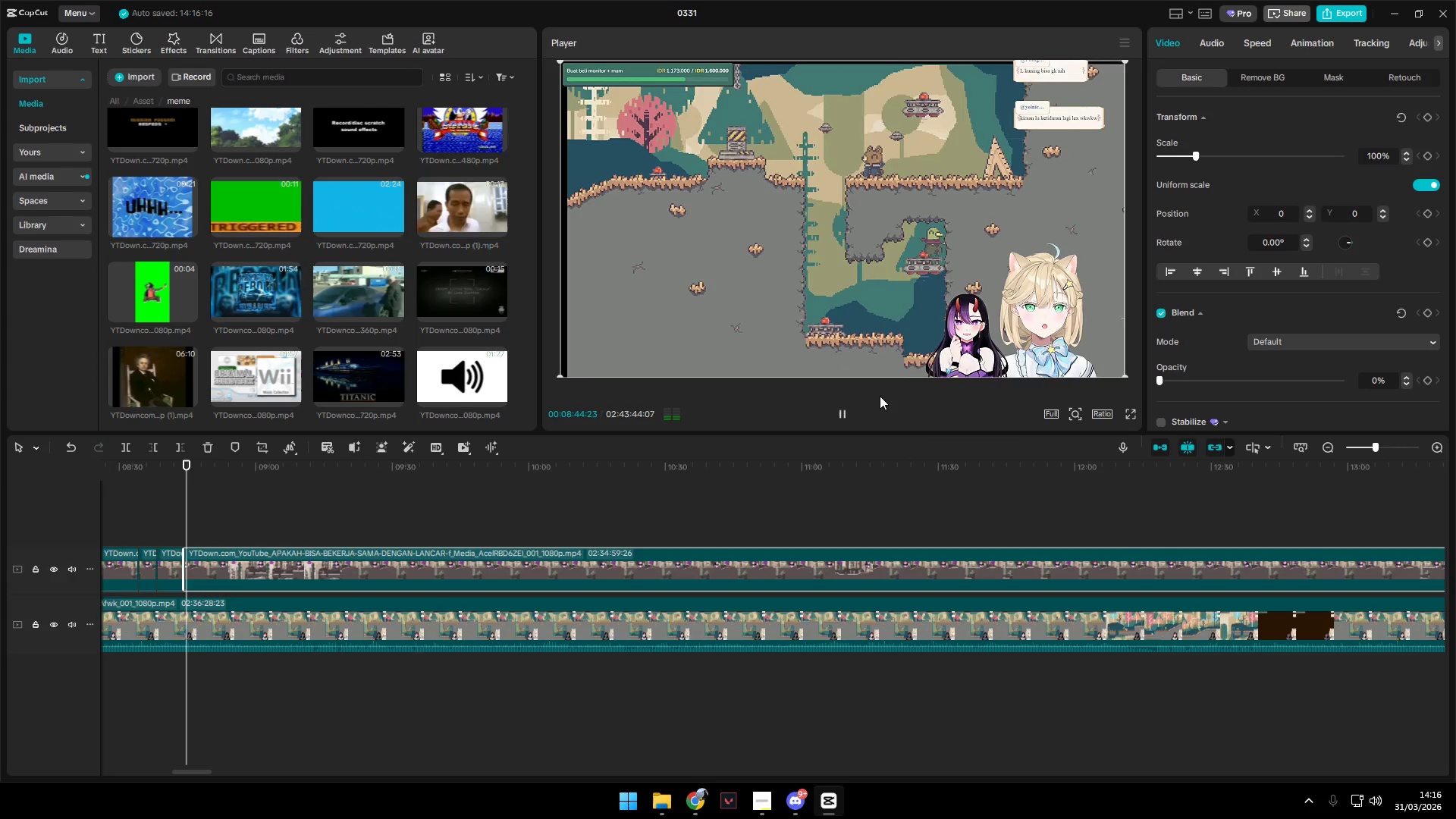 
mouse_move([877, 396])
 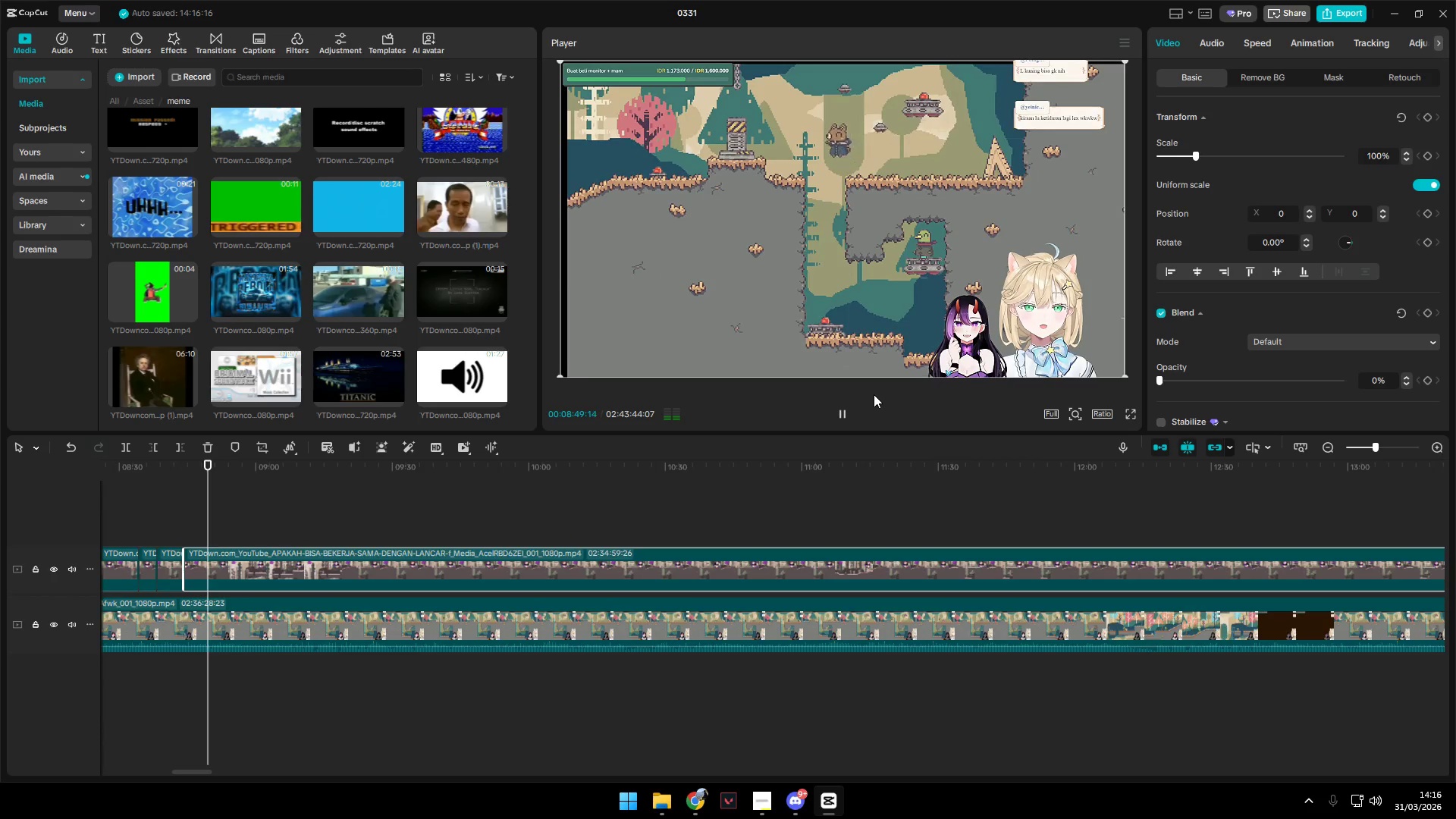 
key(Space)
 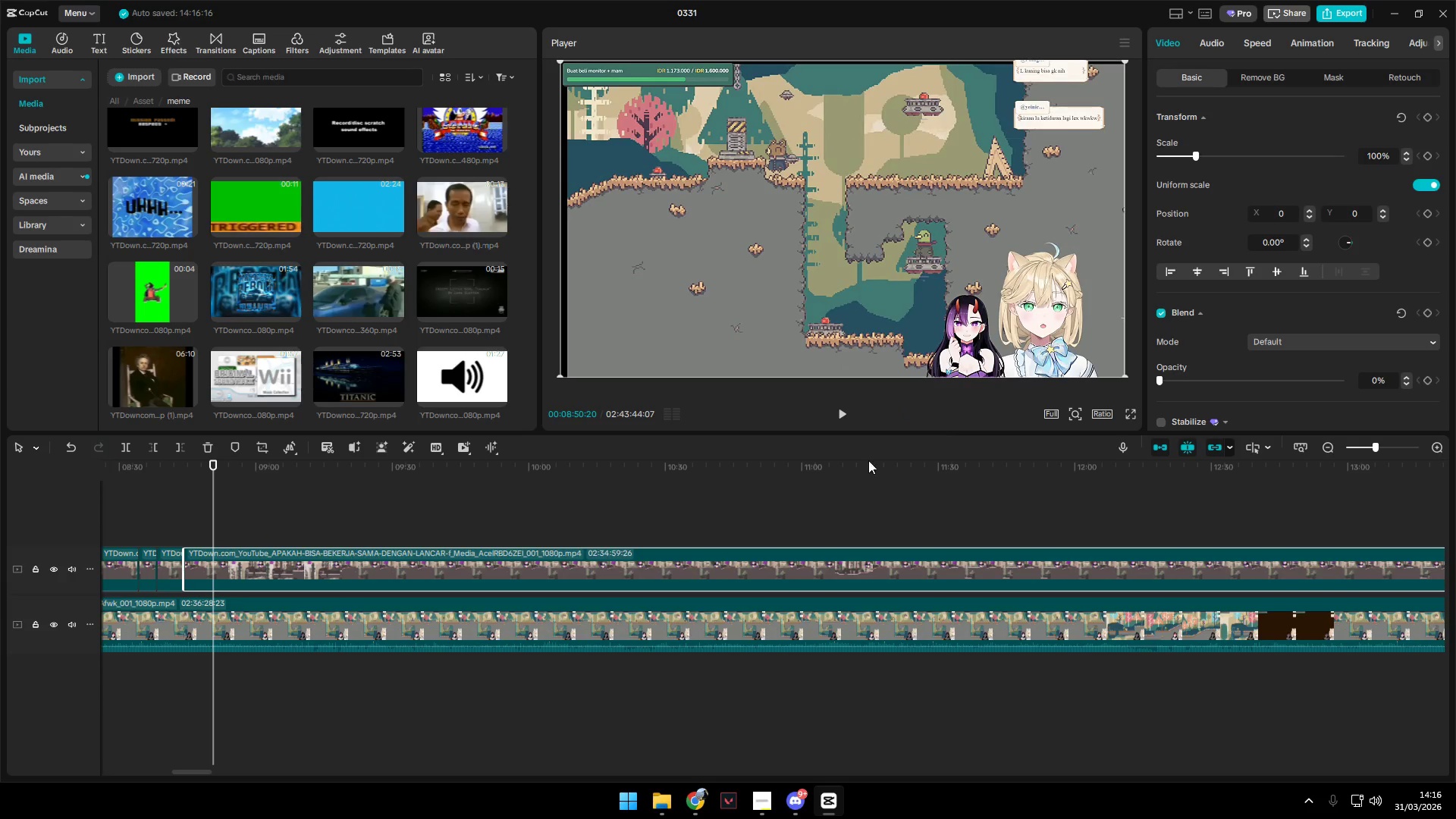 
key(Space)
 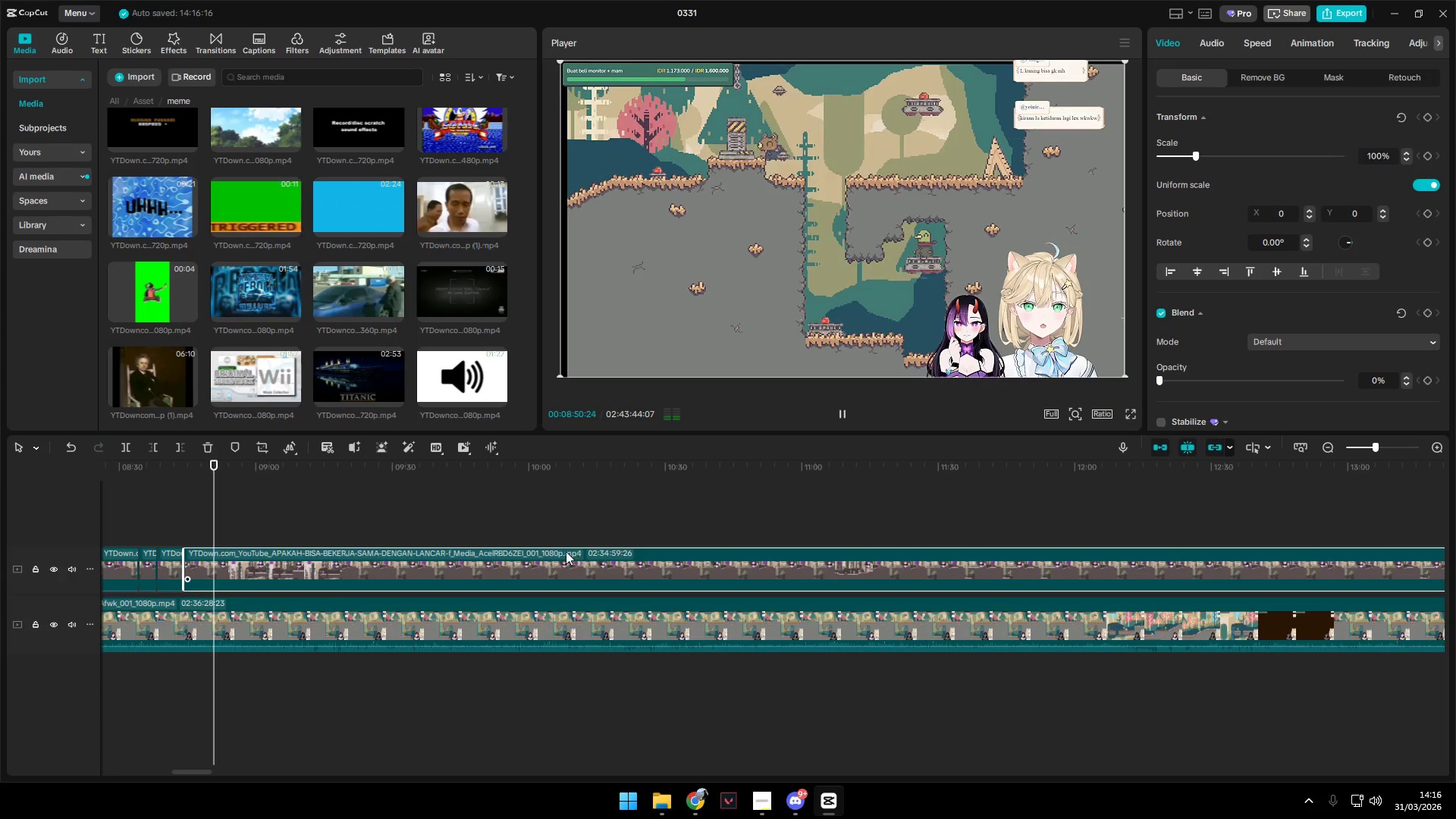 
key(Space)
 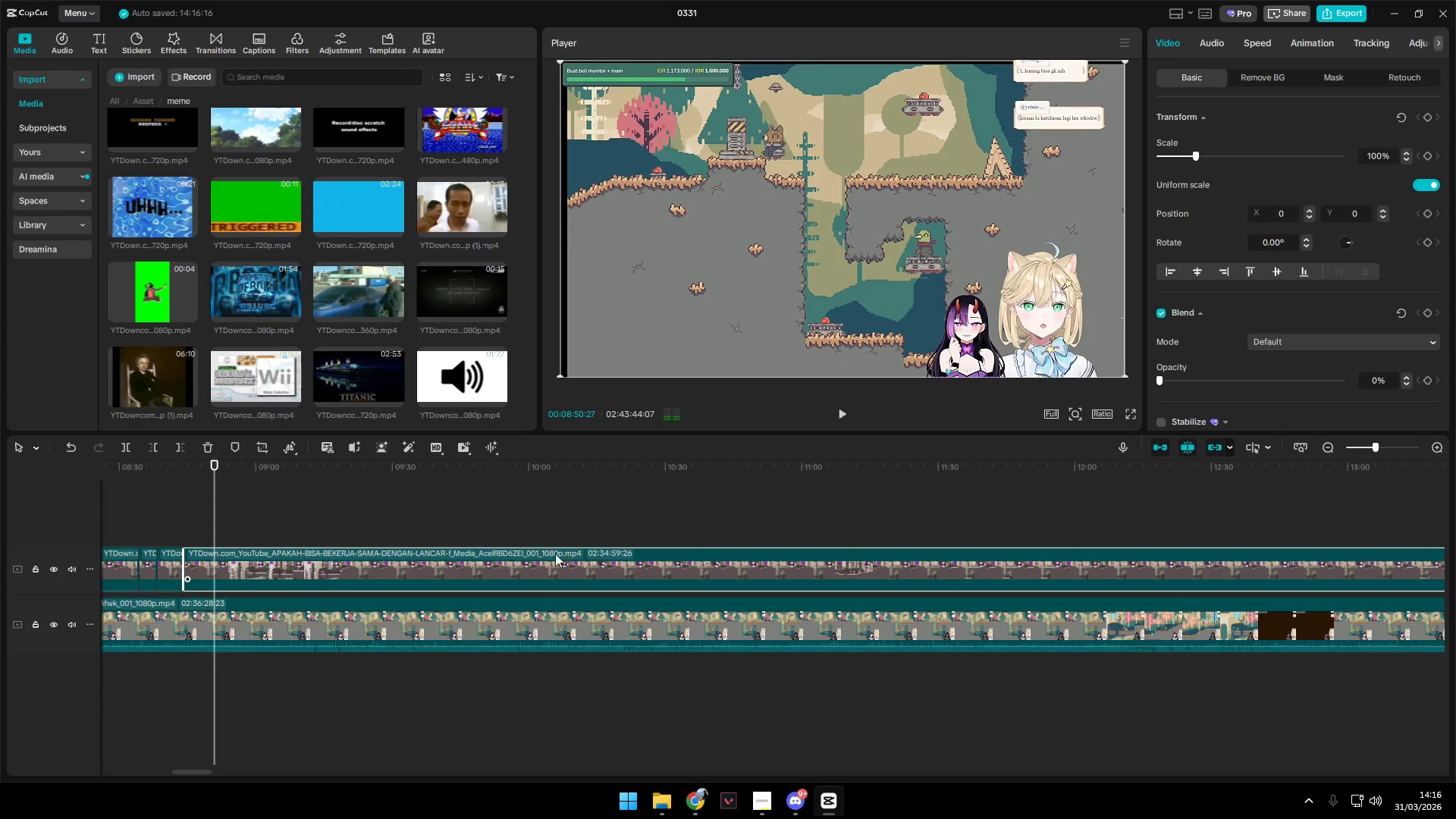 
key(Shift+E)
 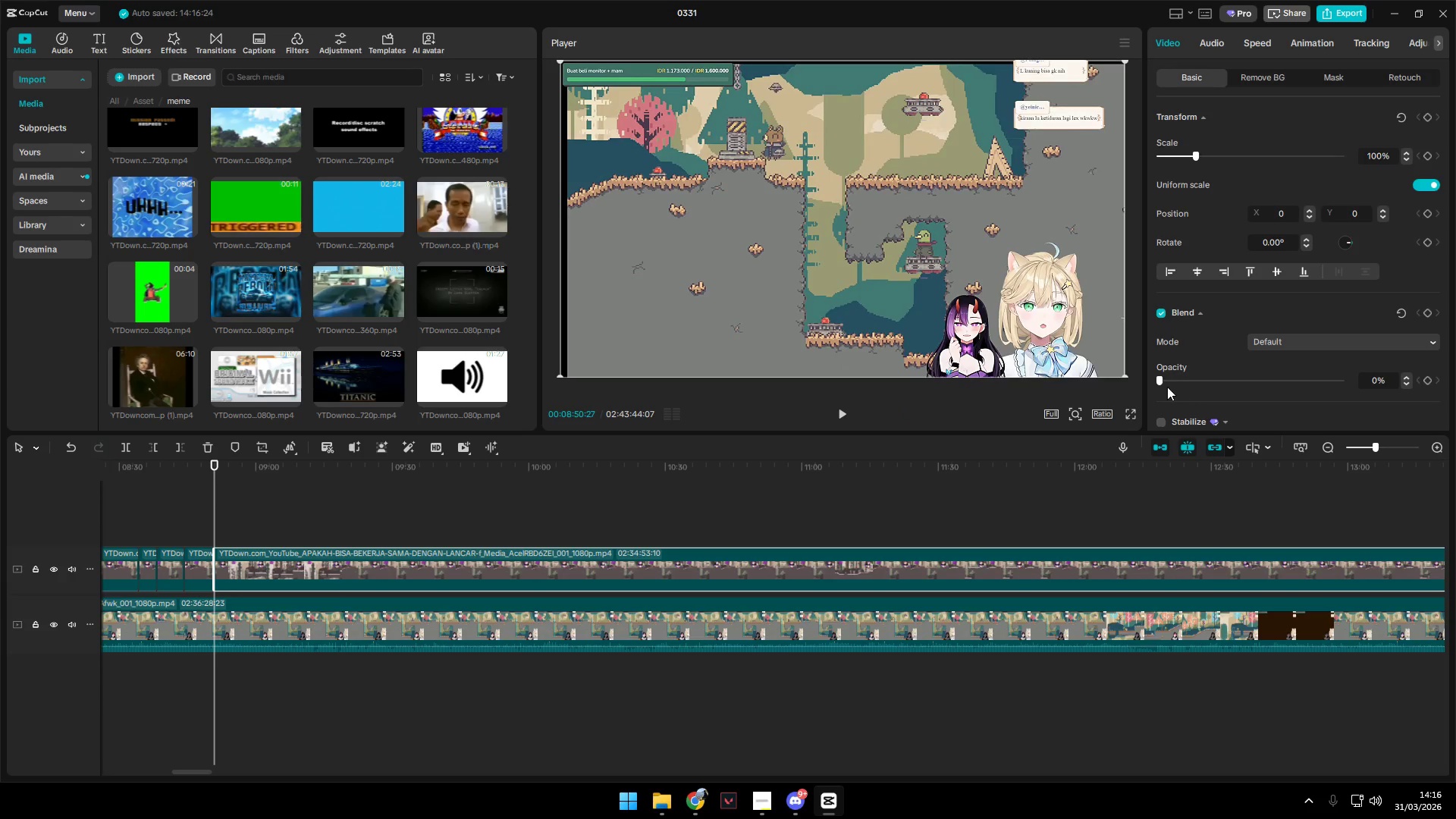 
left_click_drag(start_coordinate=[1164, 382], to_coordinate=[1432, 413])
 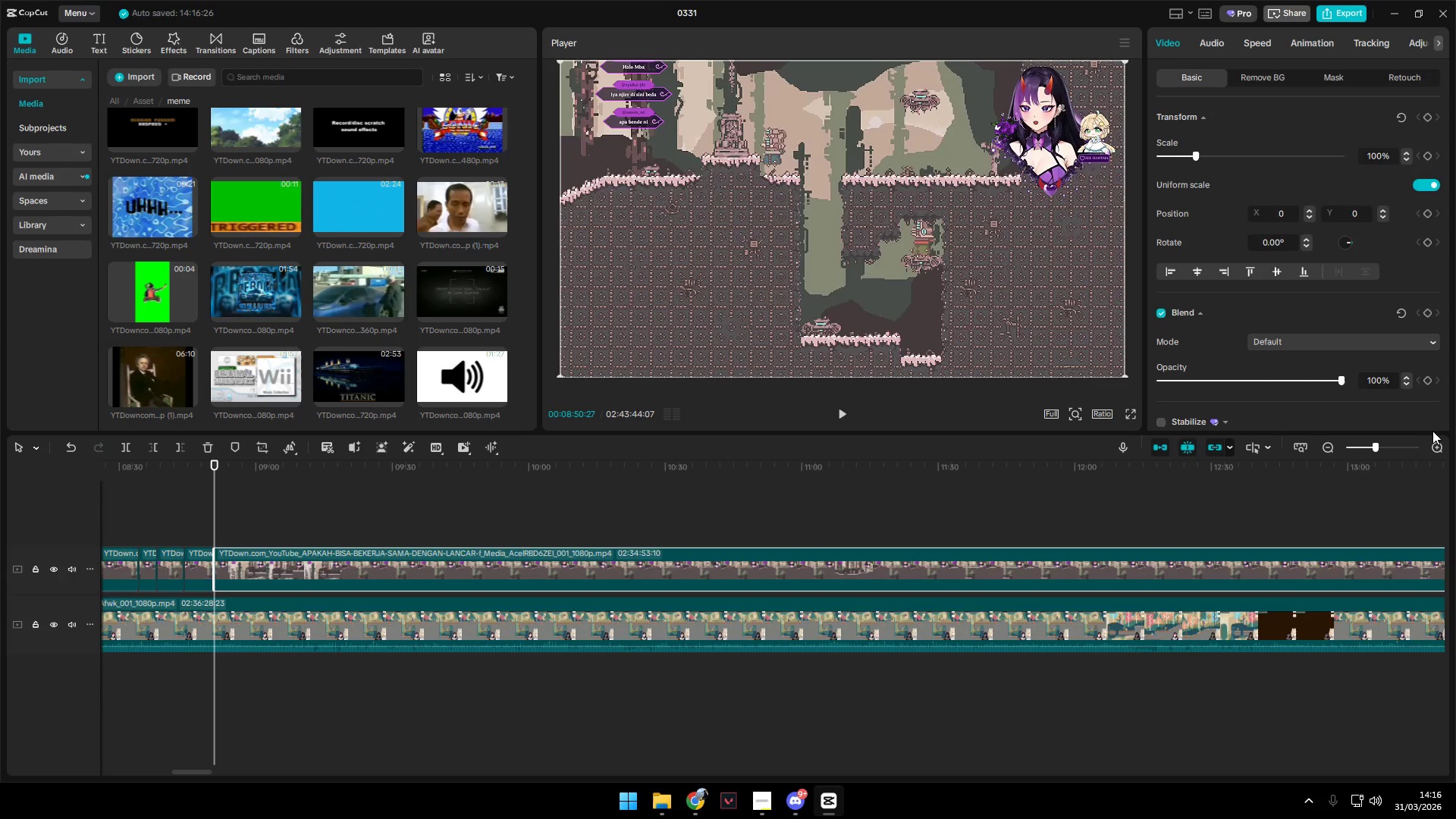 
key(Space)
 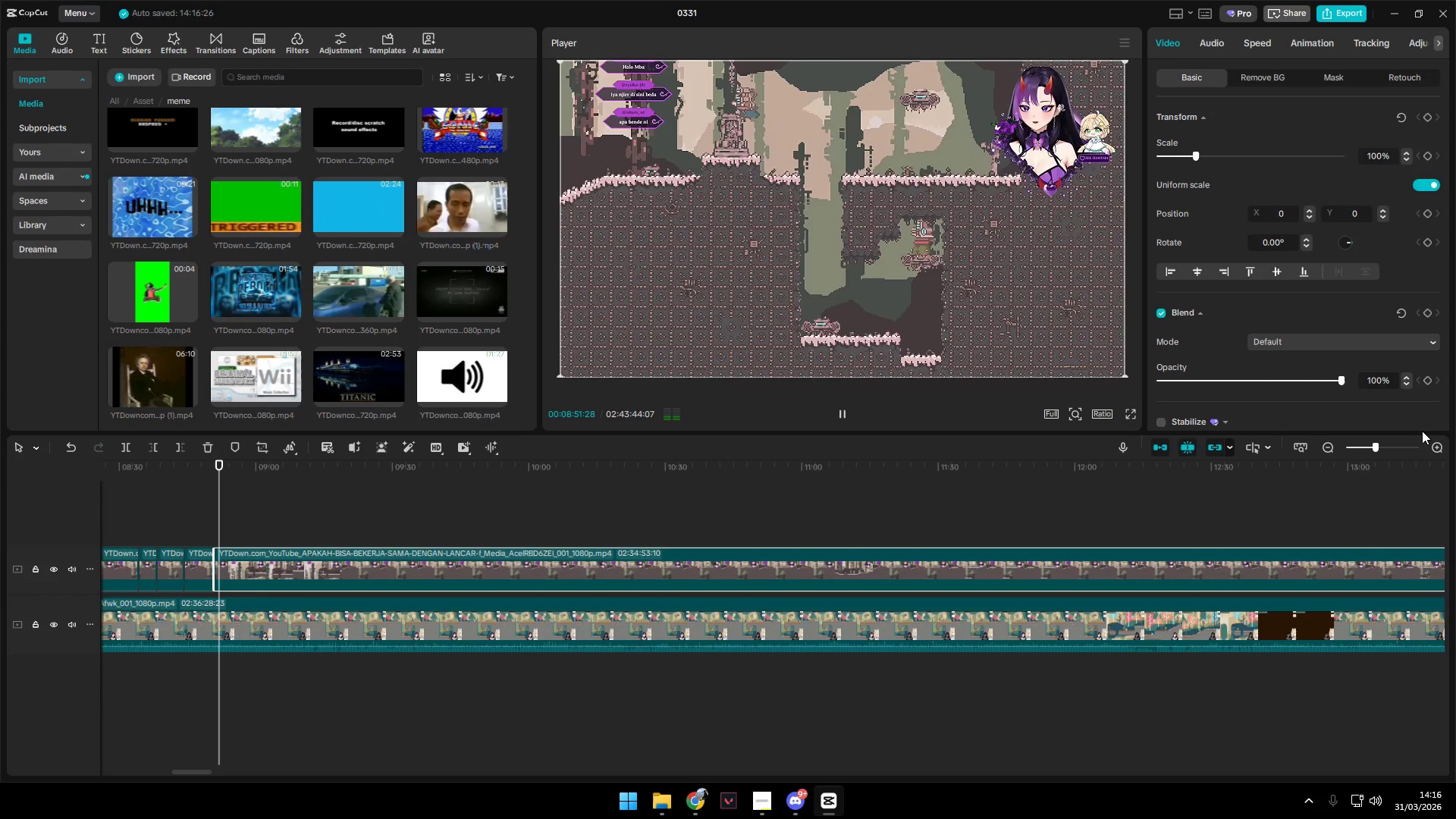 
key(Space)
 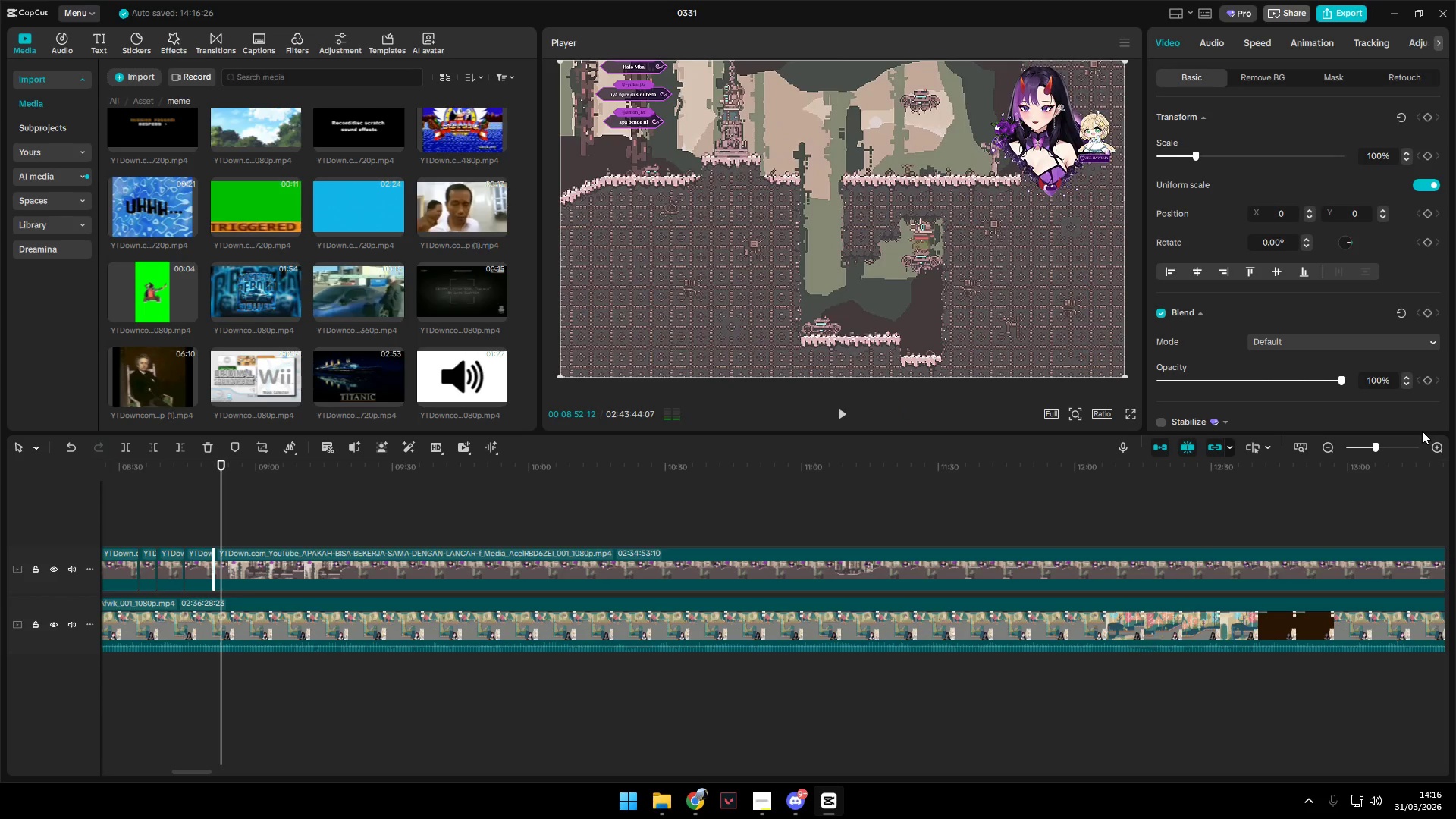 
key(Space)
 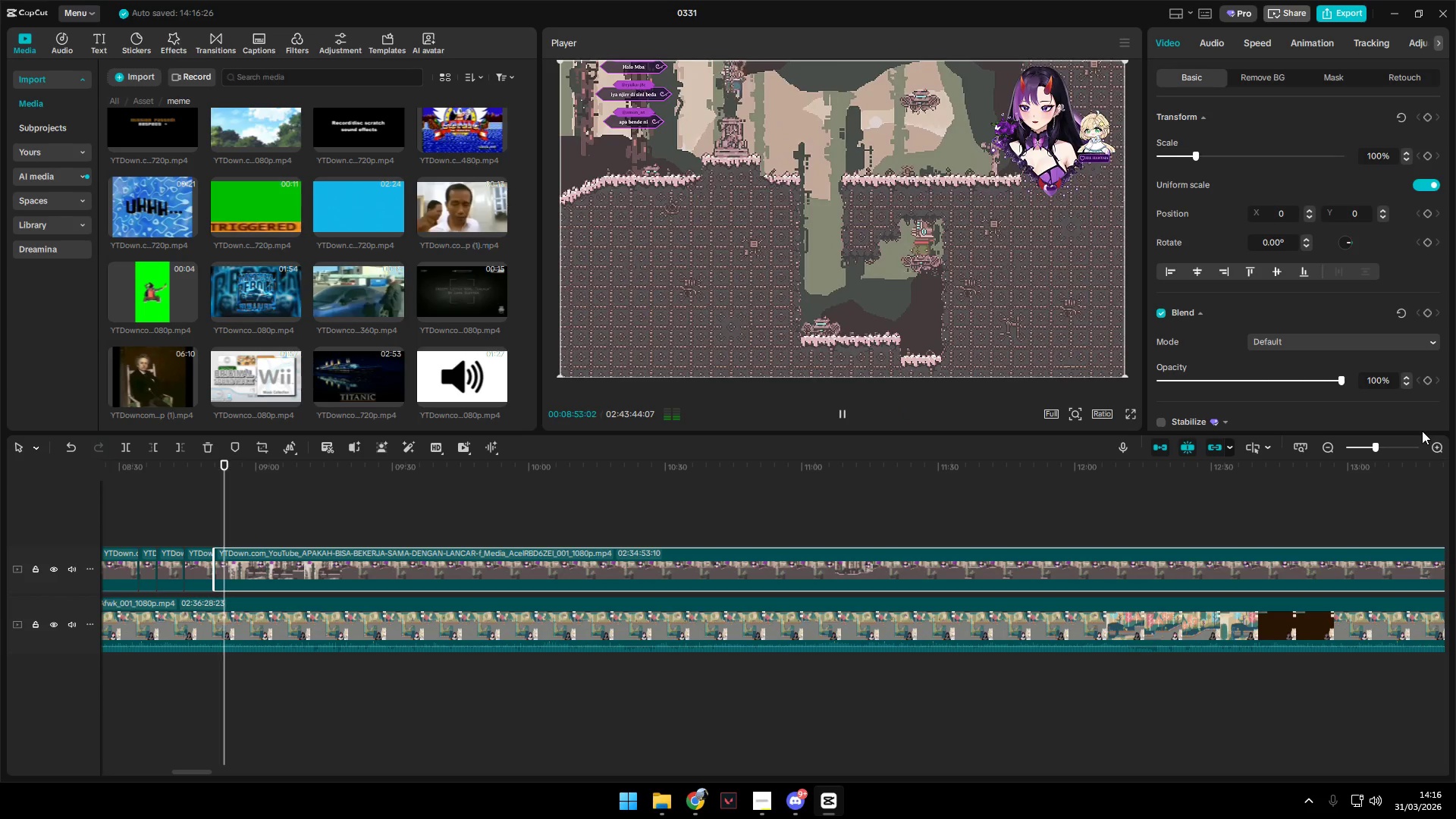 
key(Space)
 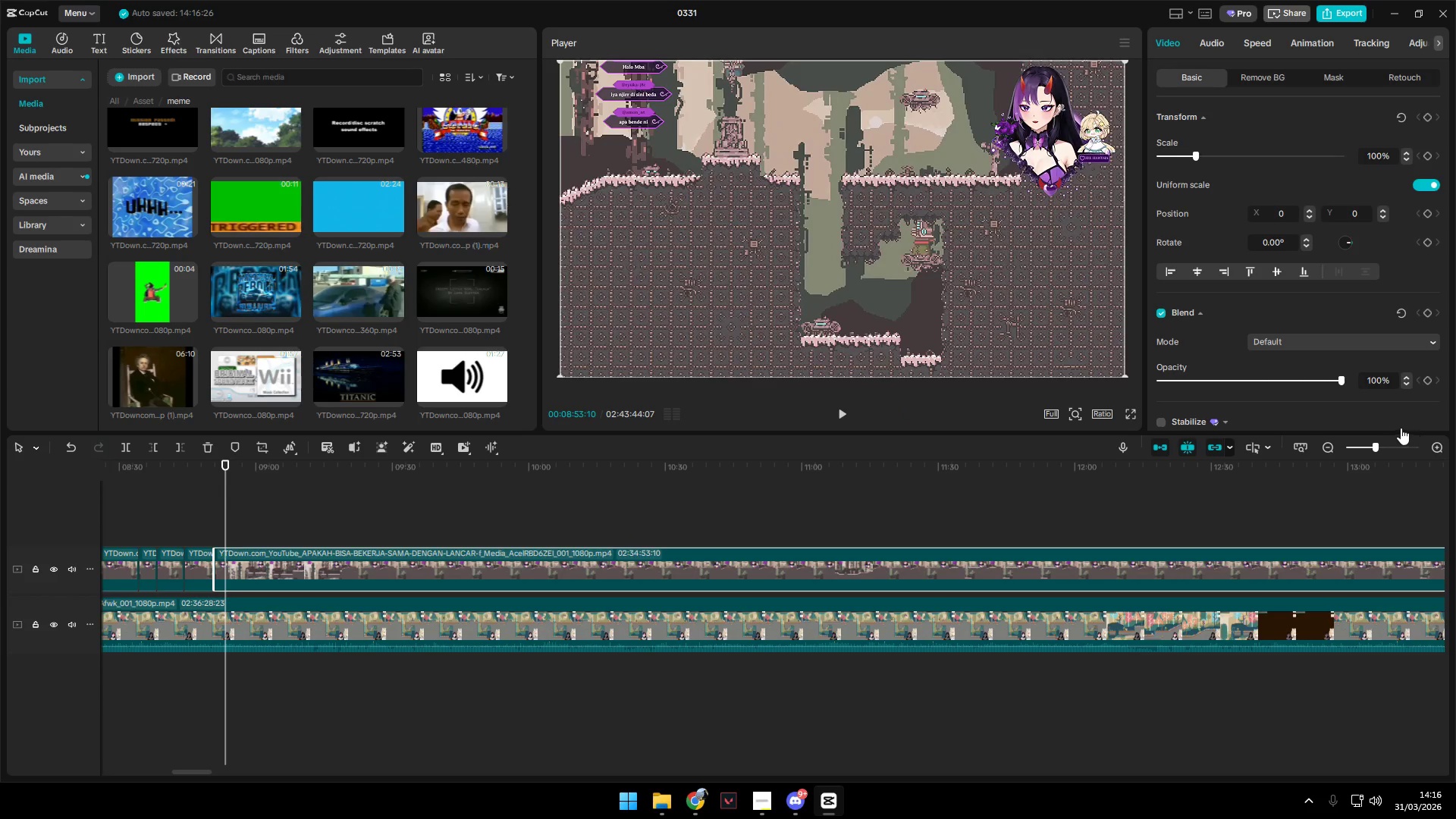 
hold_key(key=ShiftLeft, duration=0.45)
 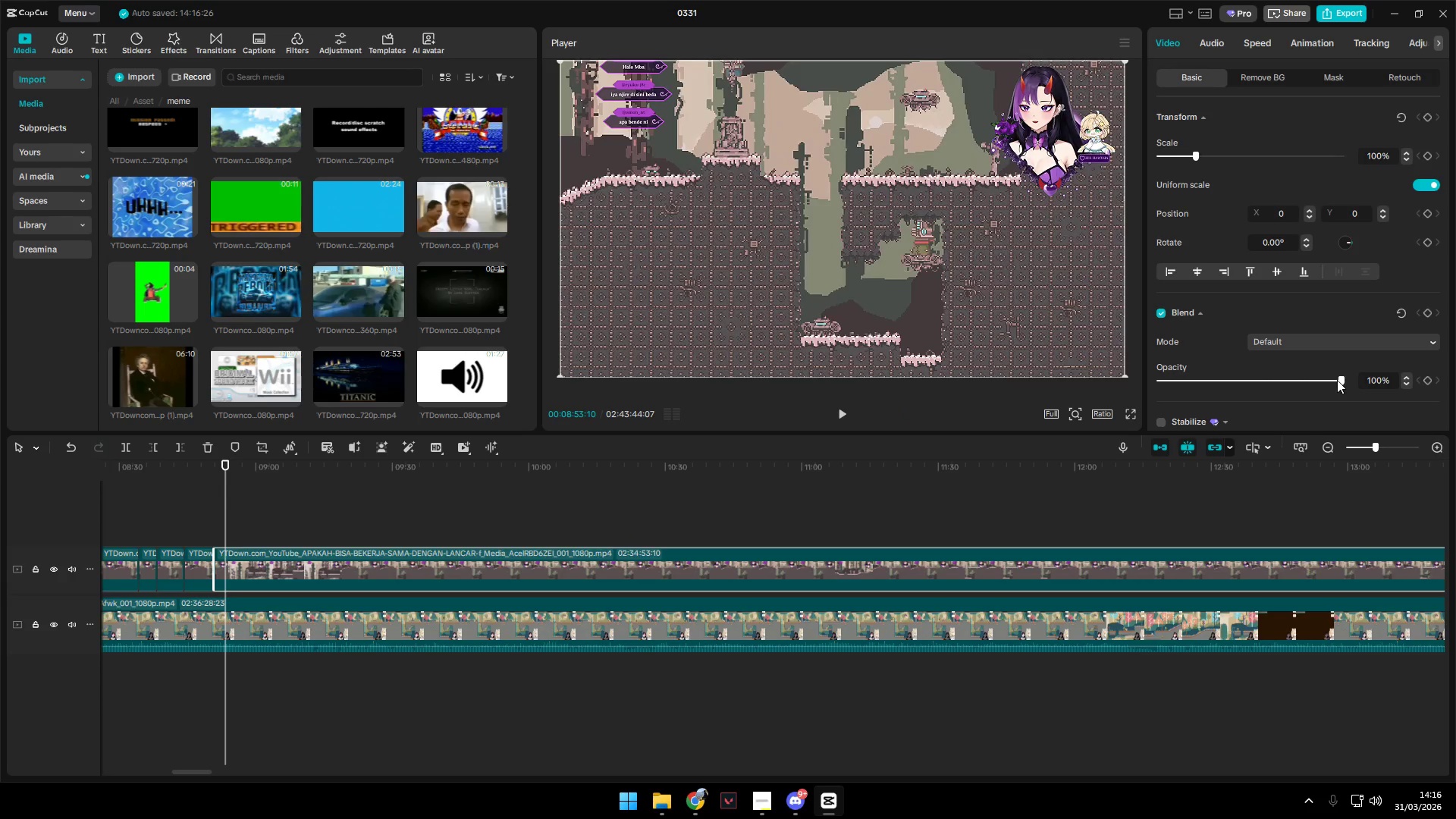 
key(Shift+ShiftLeft)
 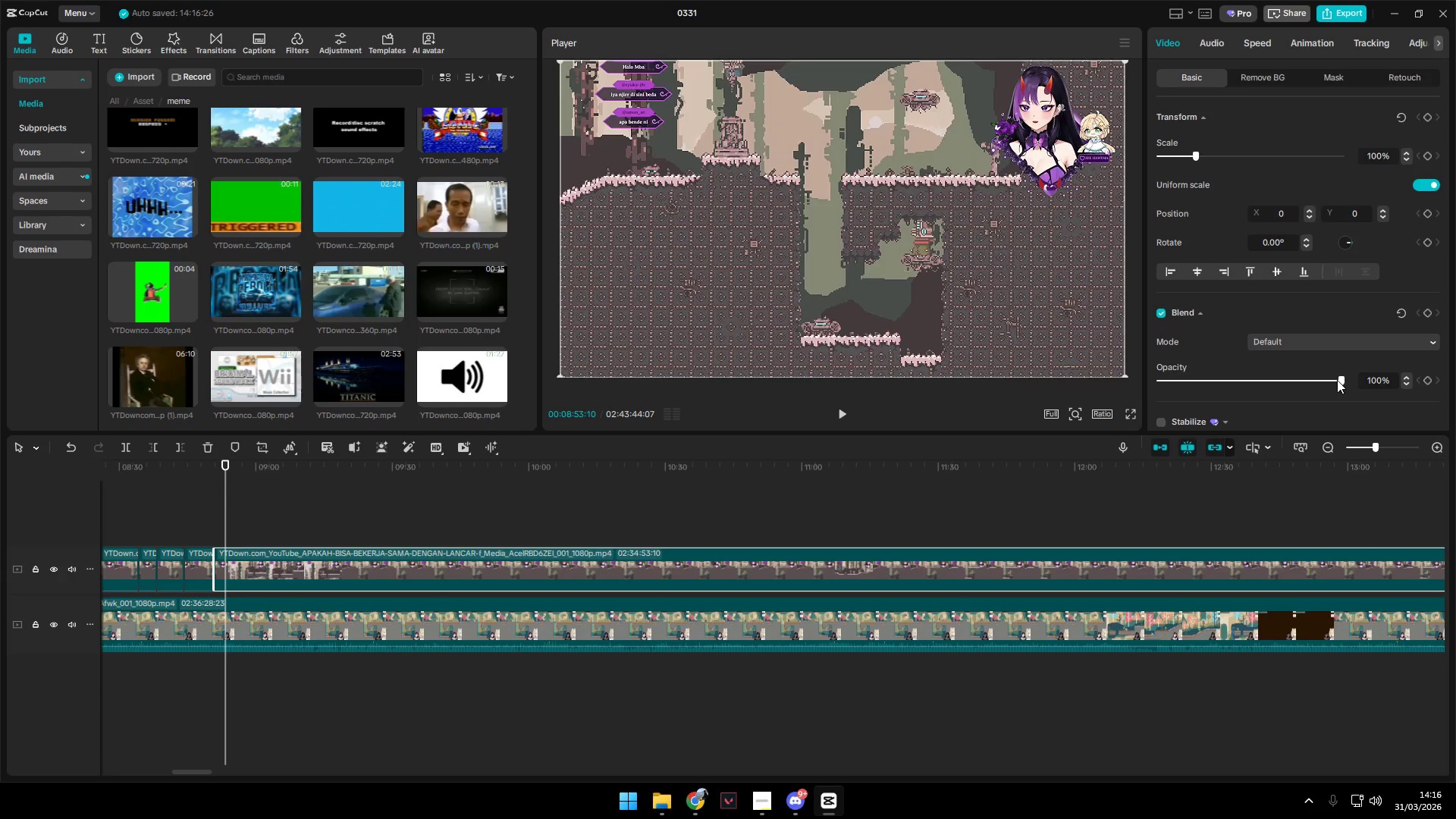 
key(Shift+E)
 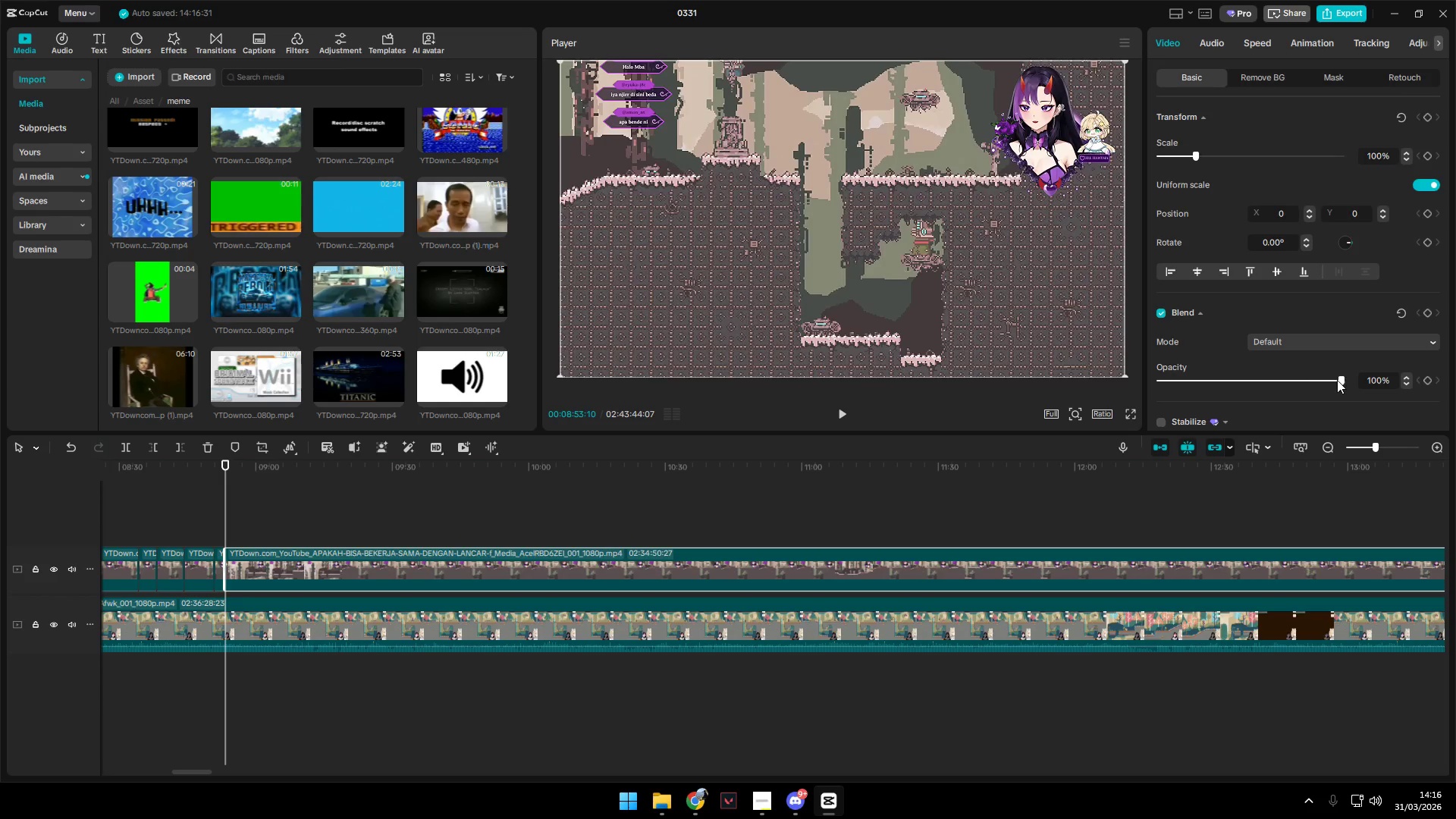 
left_click_drag(start_coordinate=[1337, 380], to_coordinate=[1025, 373])
 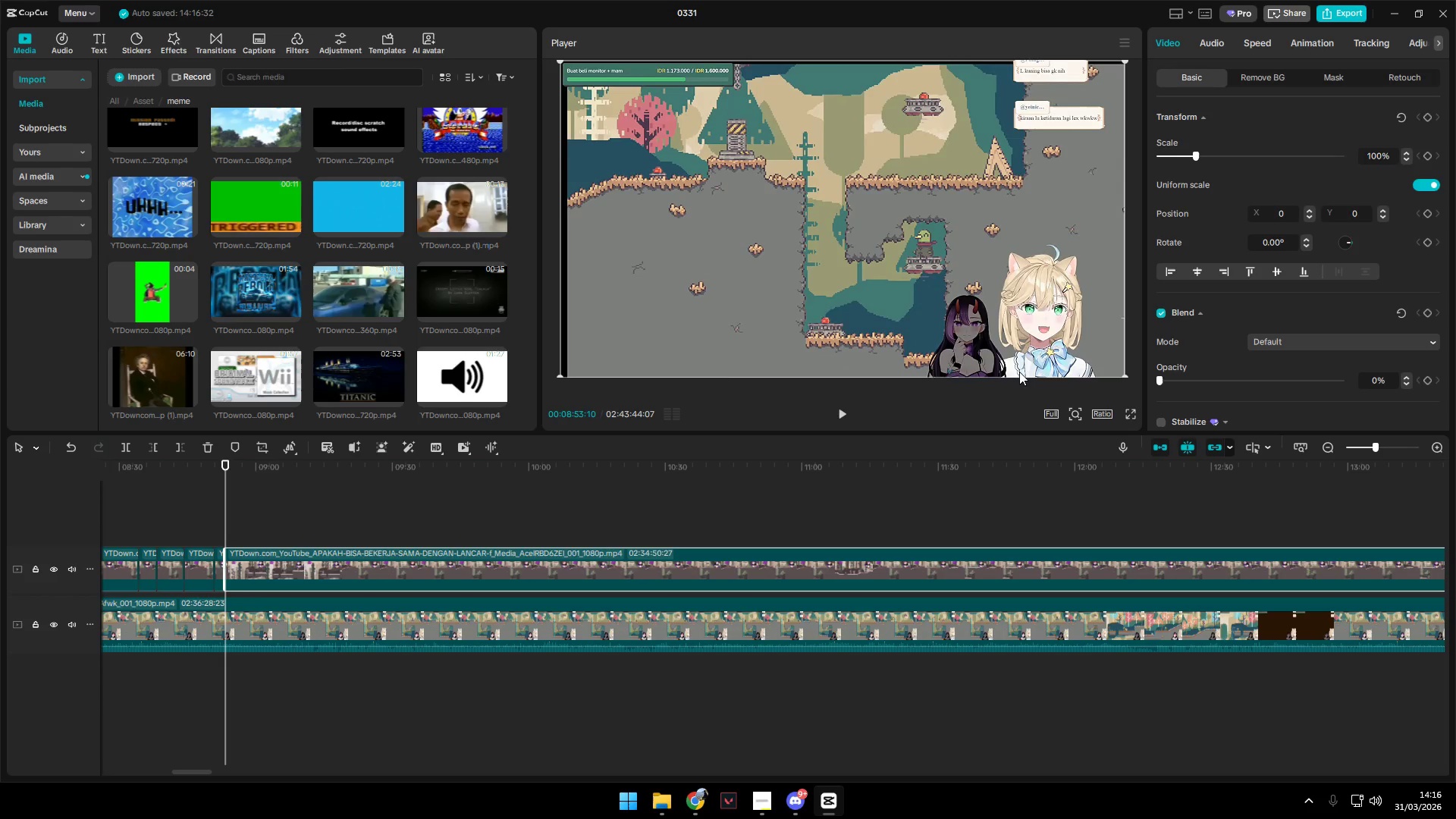 
key(Space)
 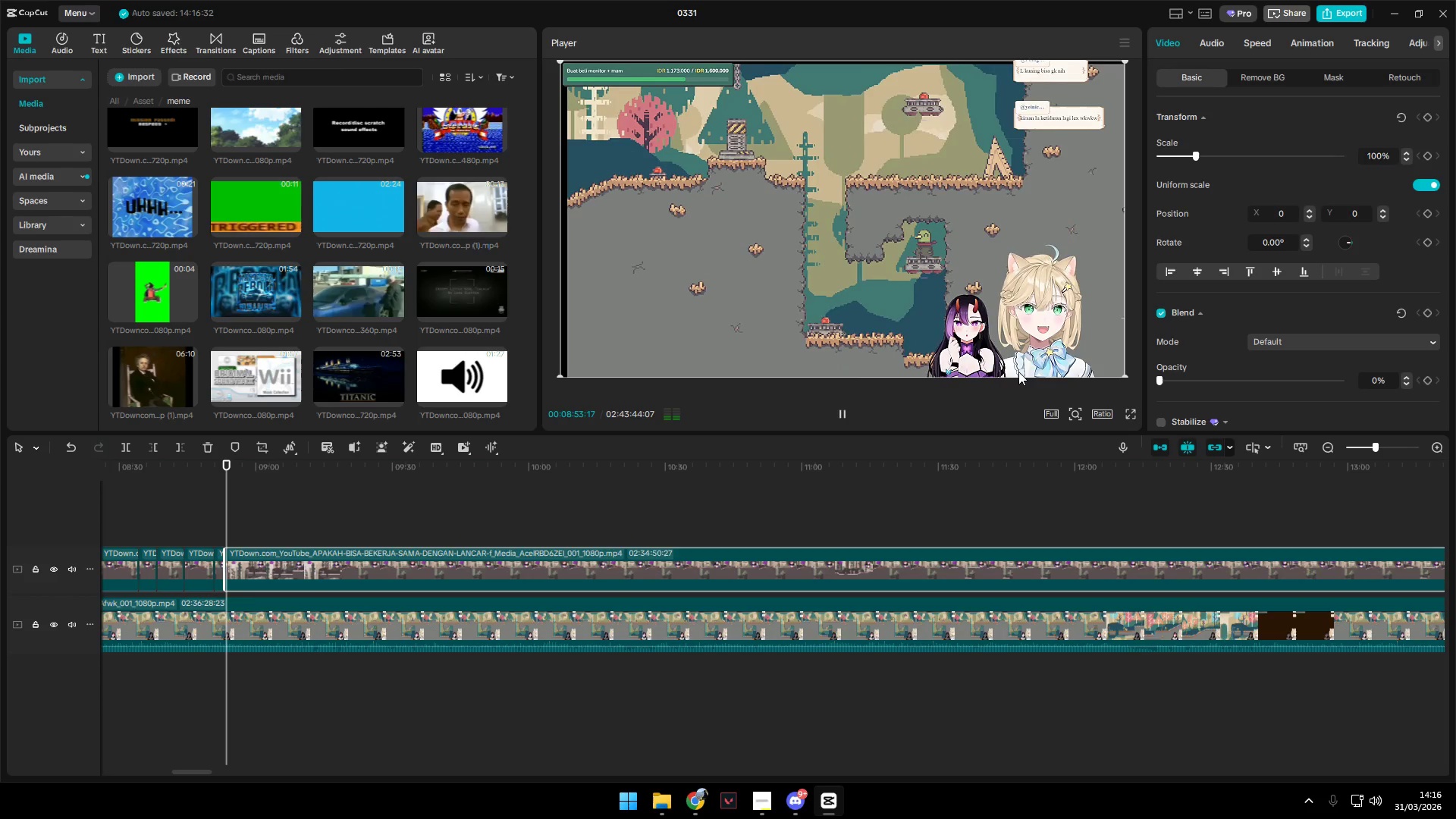 
key(Space)
 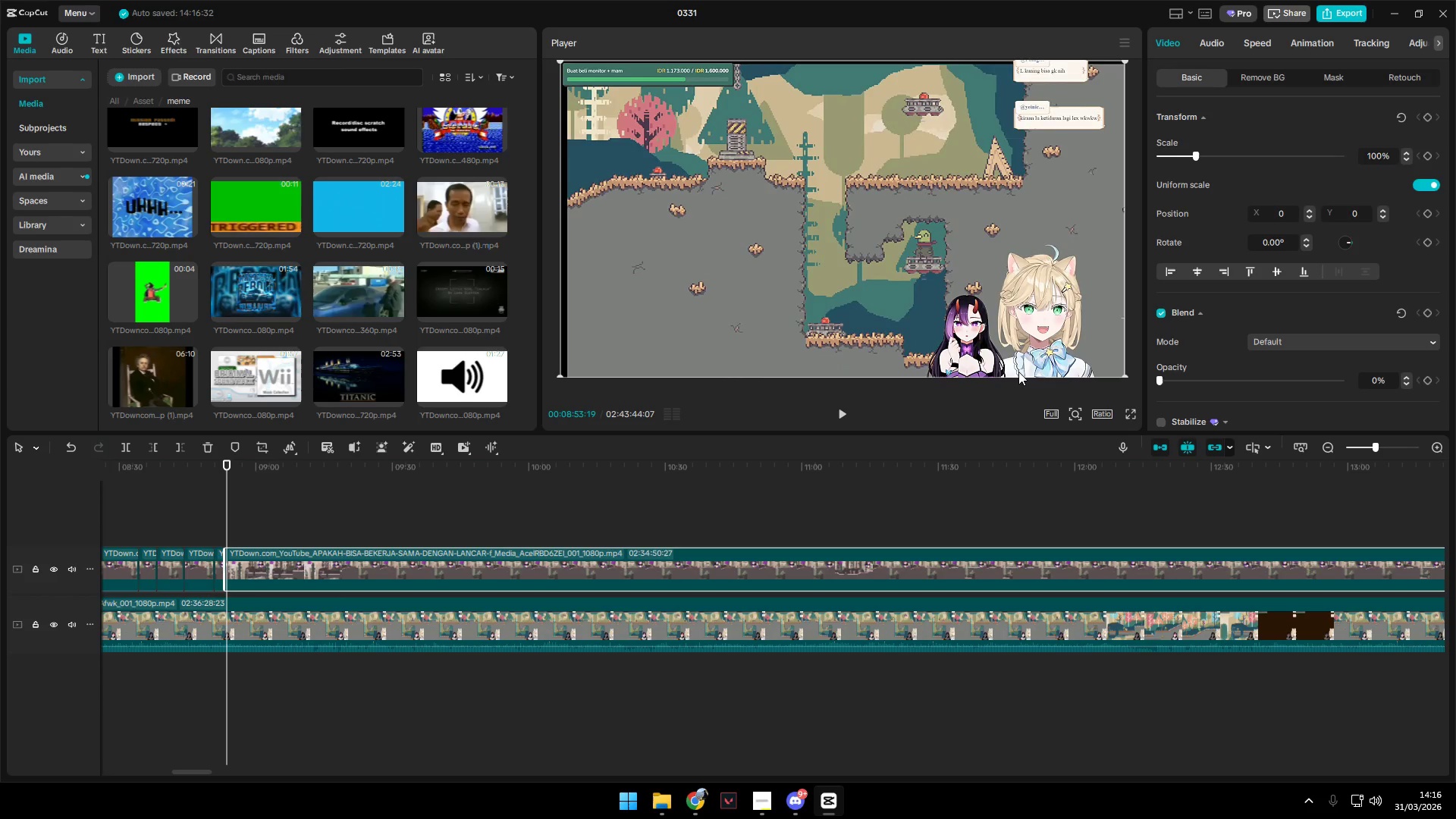 
key(Control+Z)
 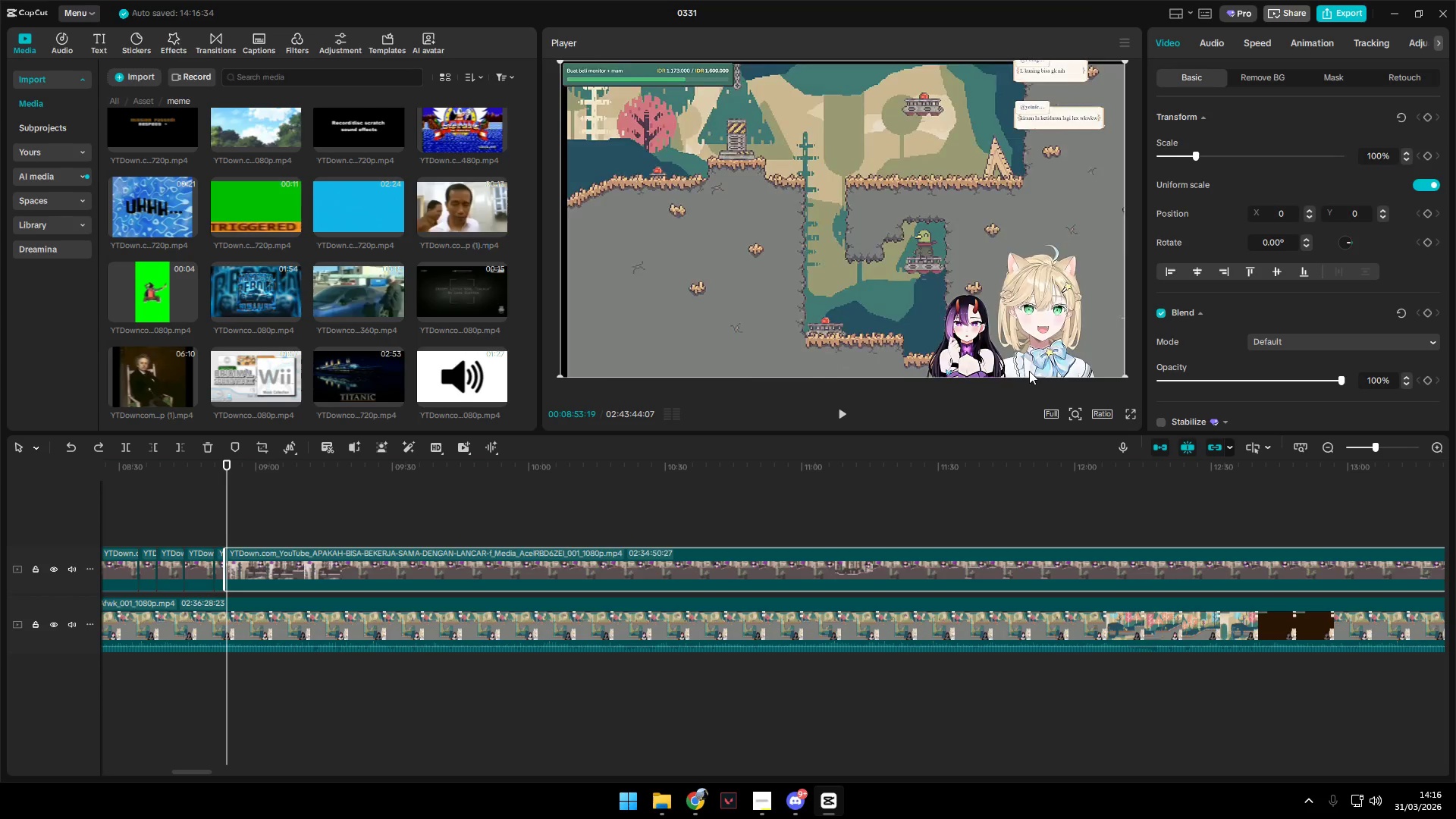 
key(Control+Z)
 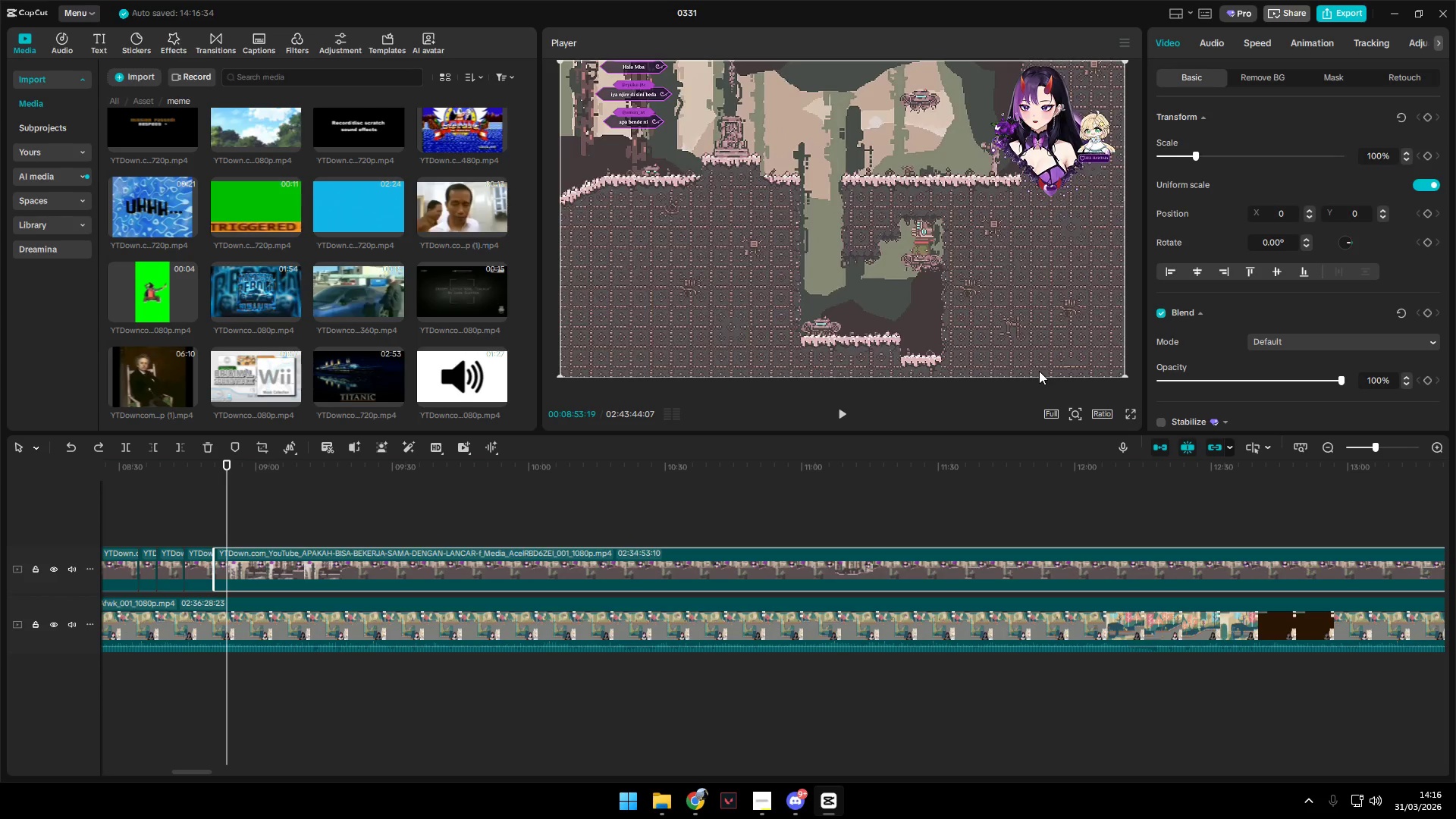 
key(Control+Z)
 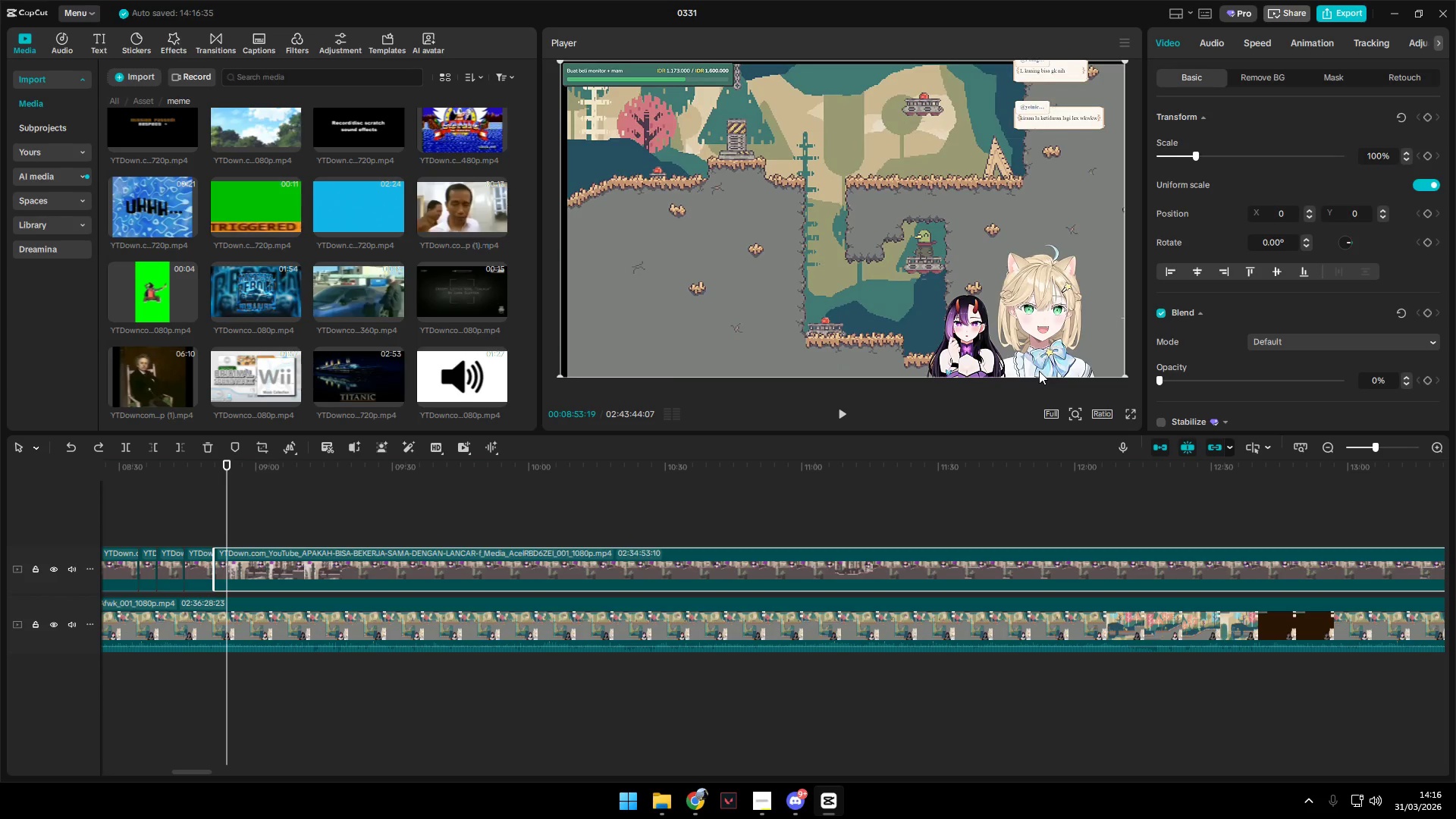 
key(Control+Z)
 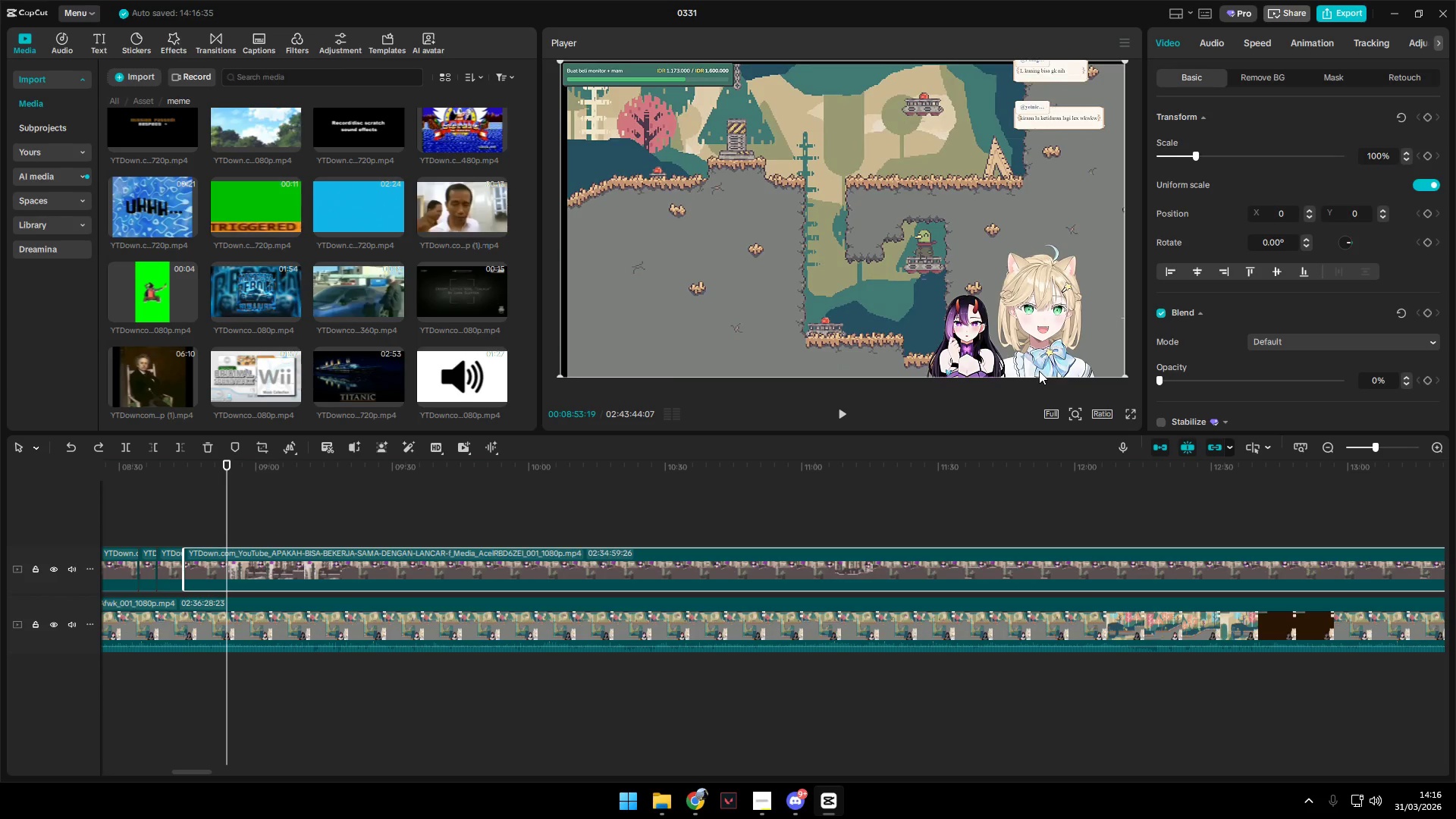 
key(Control+Z)
 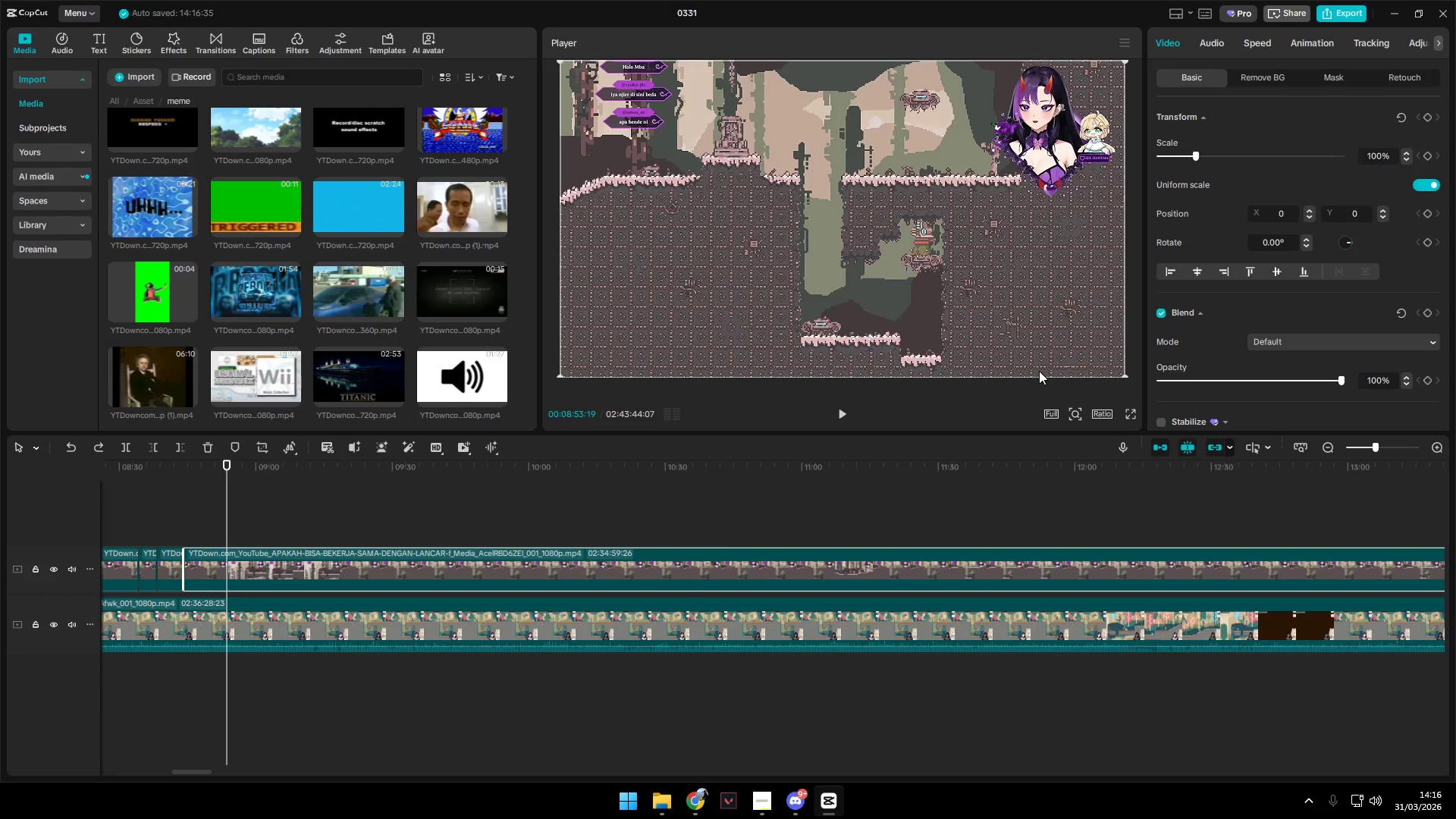 
key(Control+Z)
 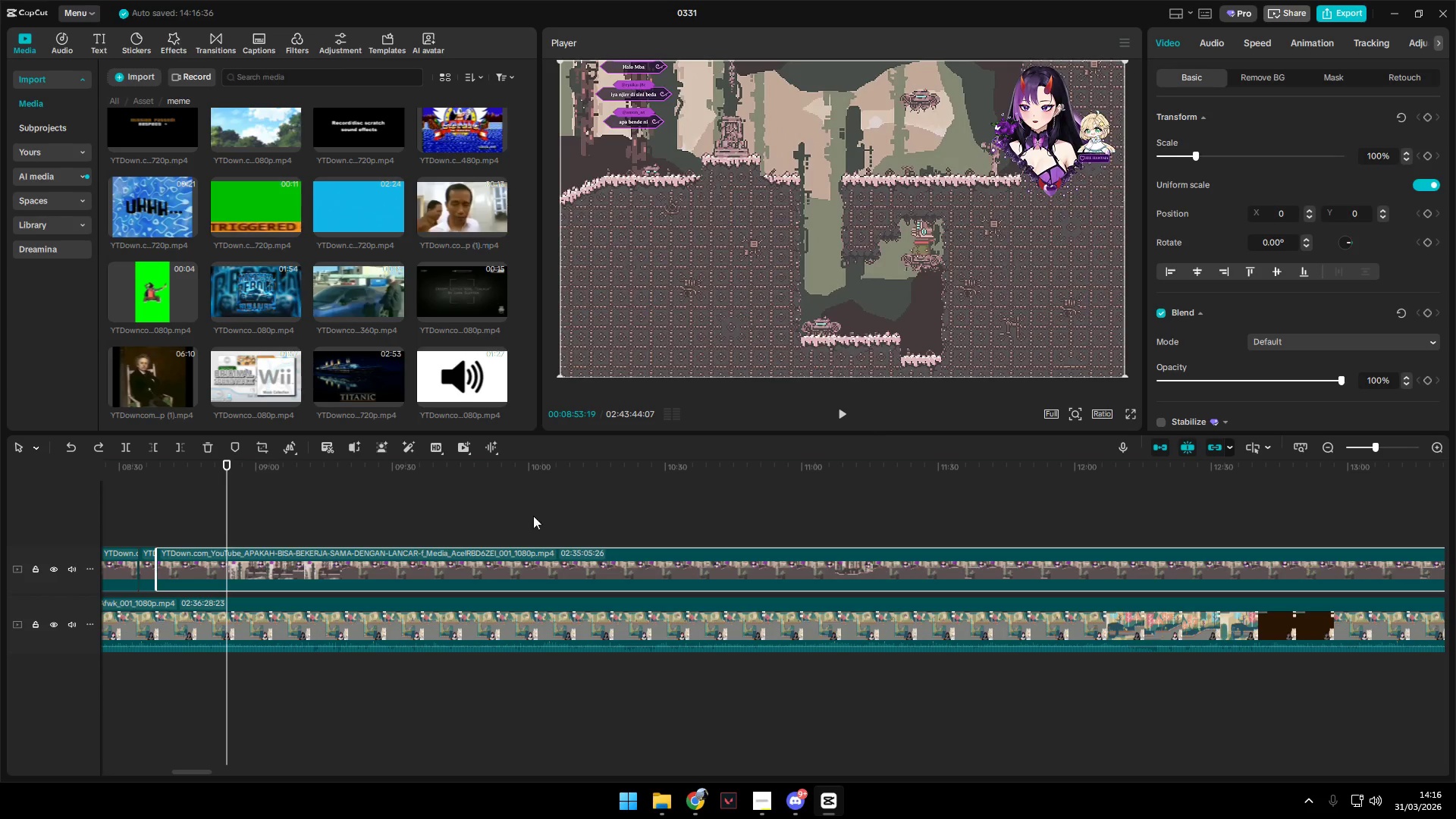 
left_click([147, 531])
 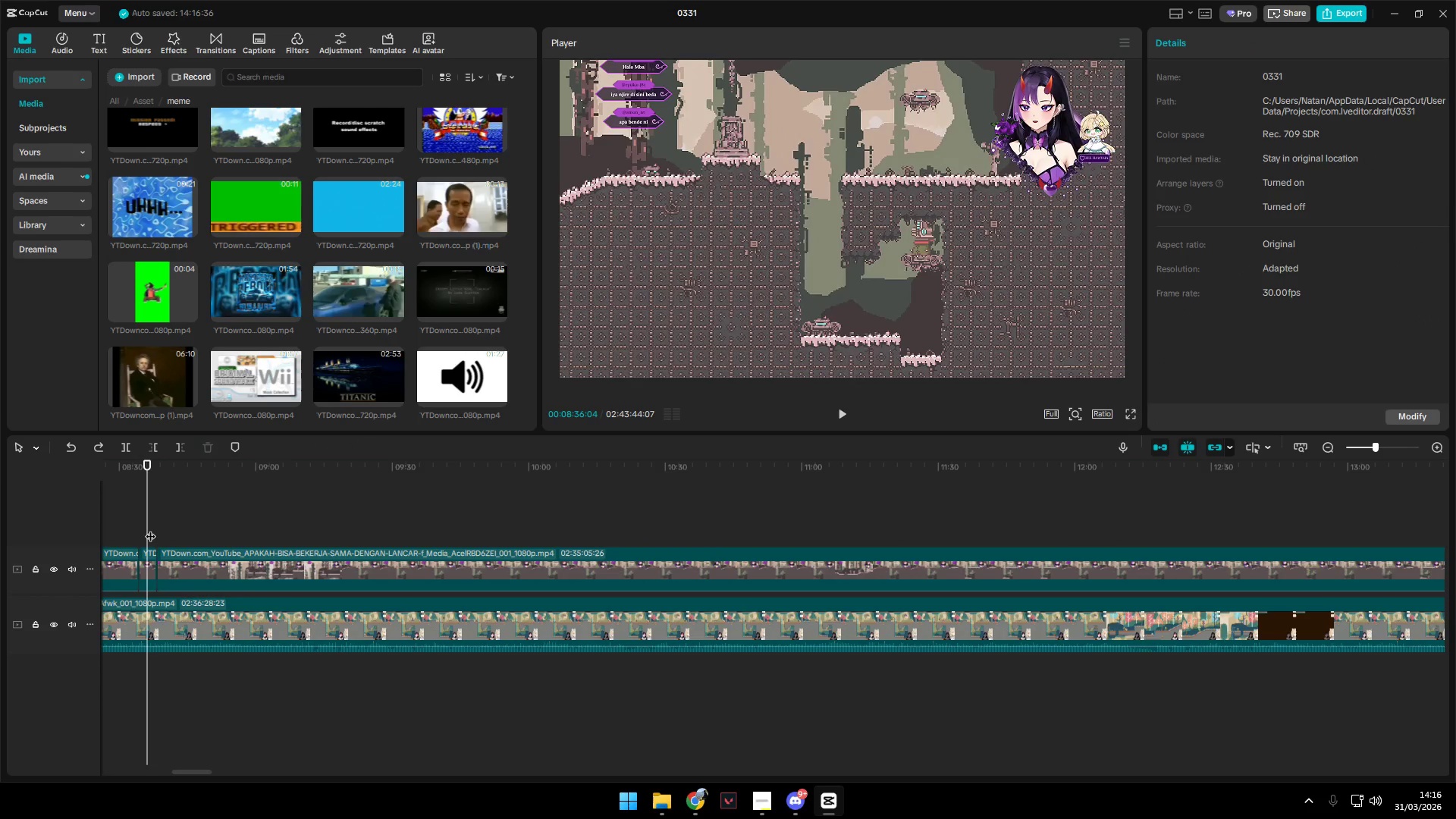 
key(Space)
 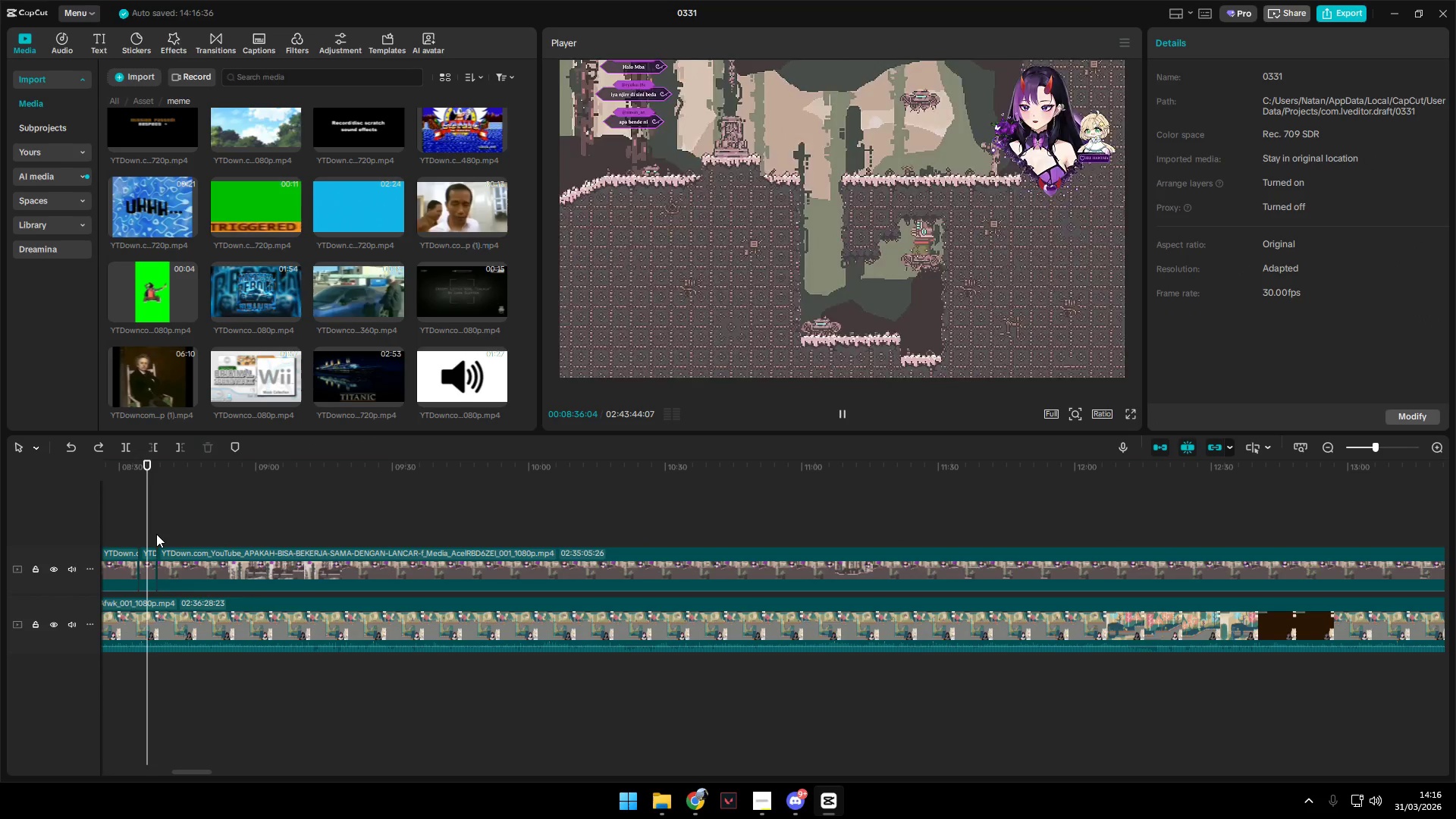 
key(Space)
 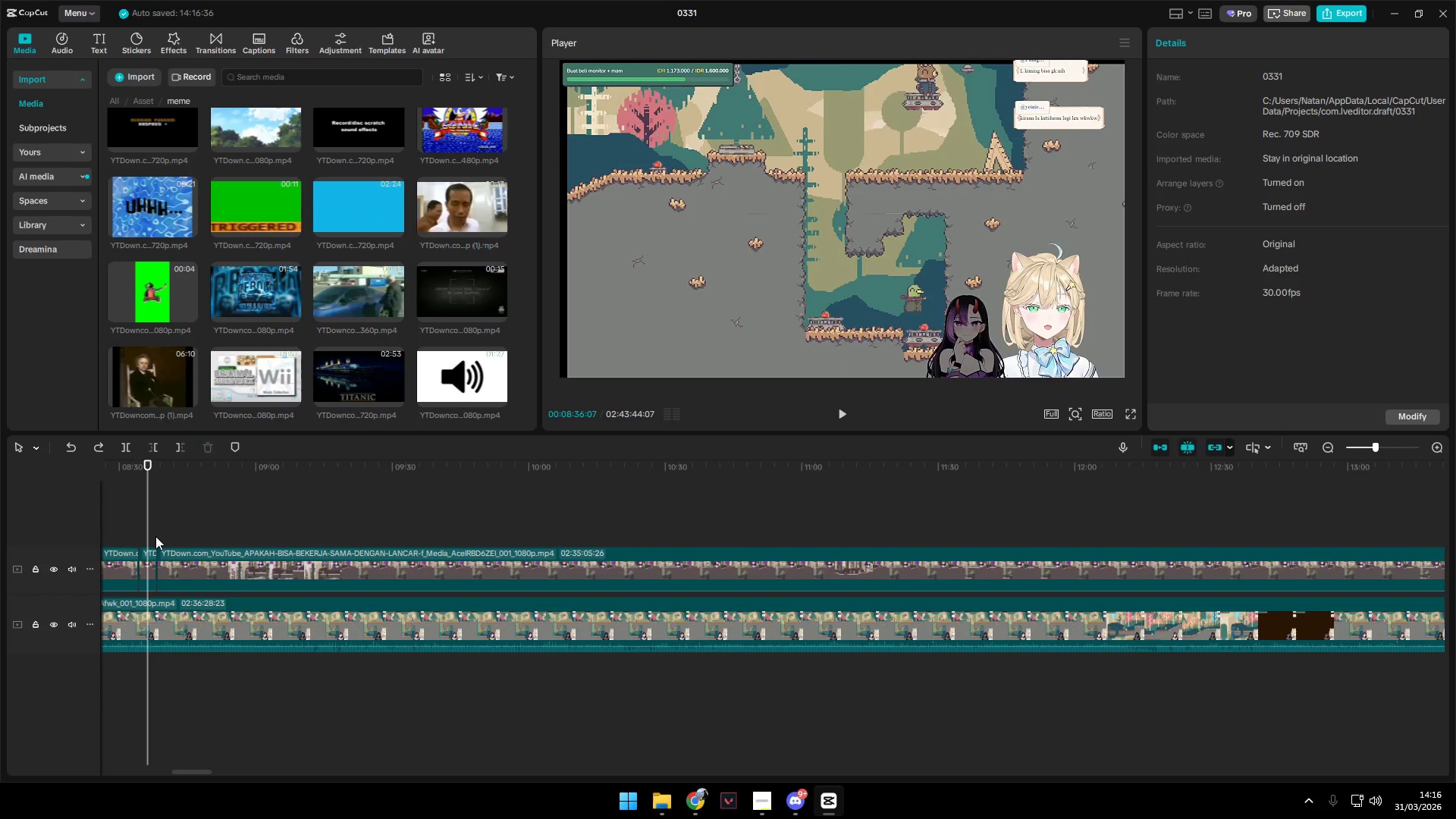 
key(Space)
 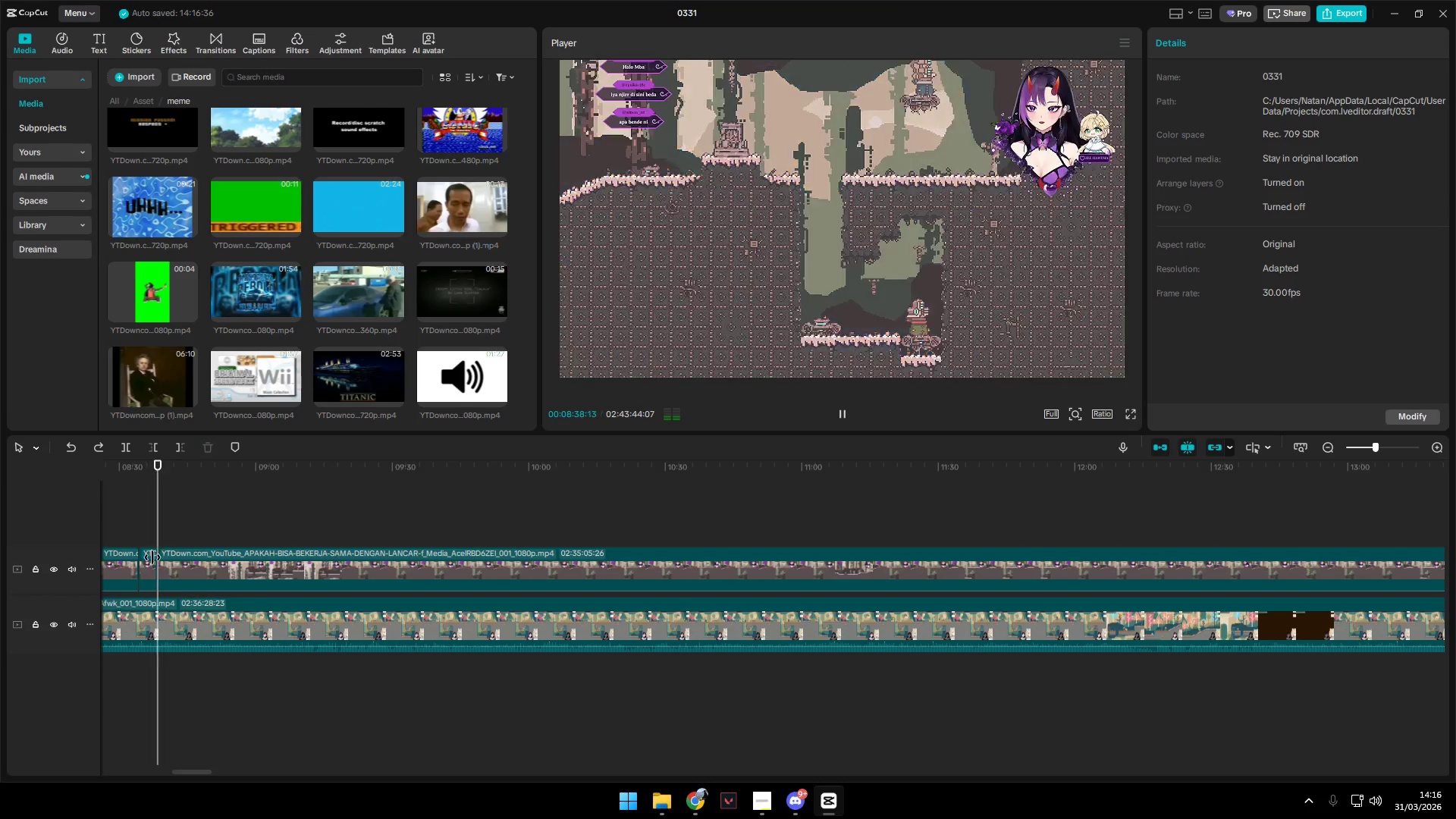 
key(Space)
 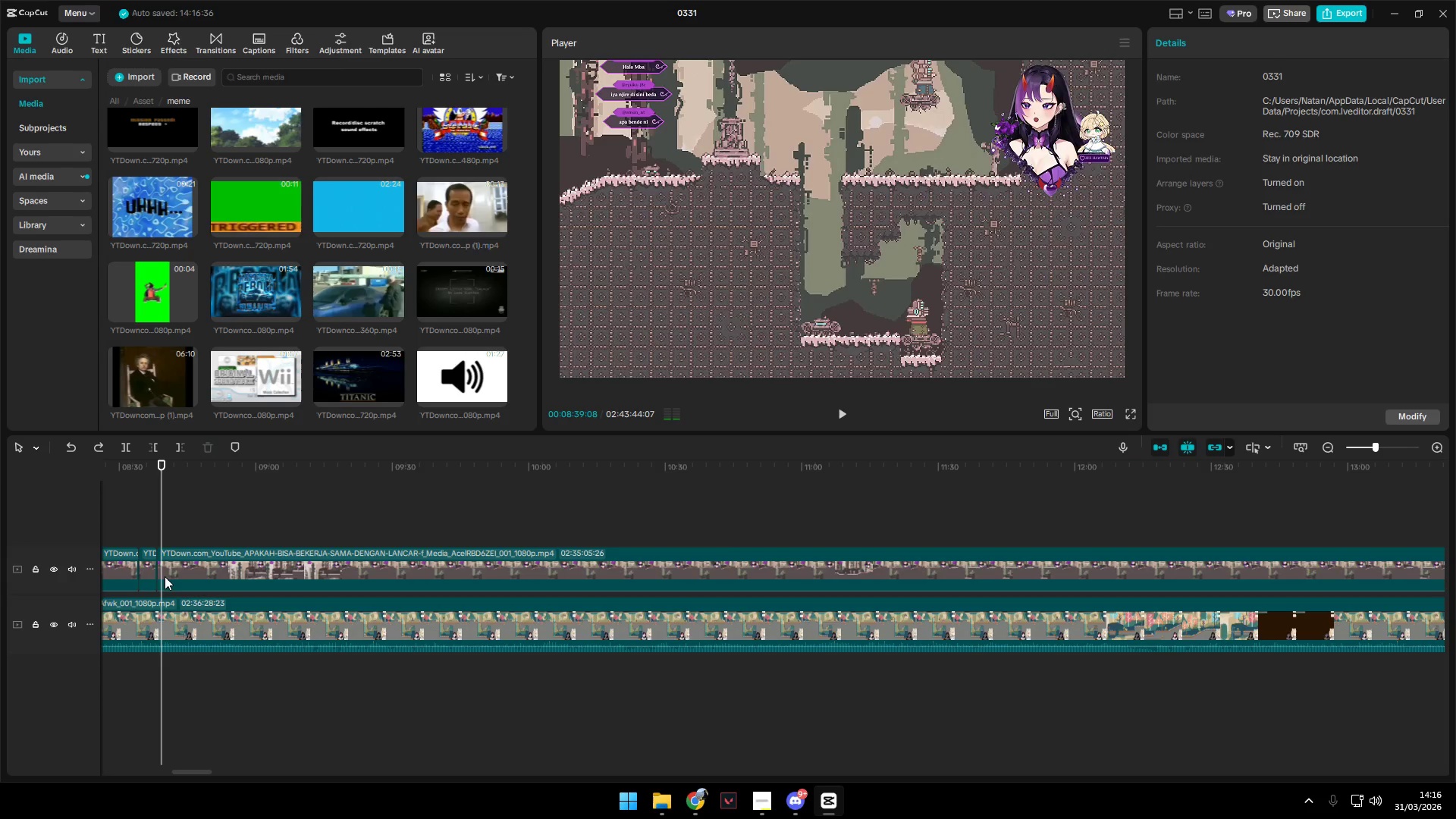 
key(Space)
 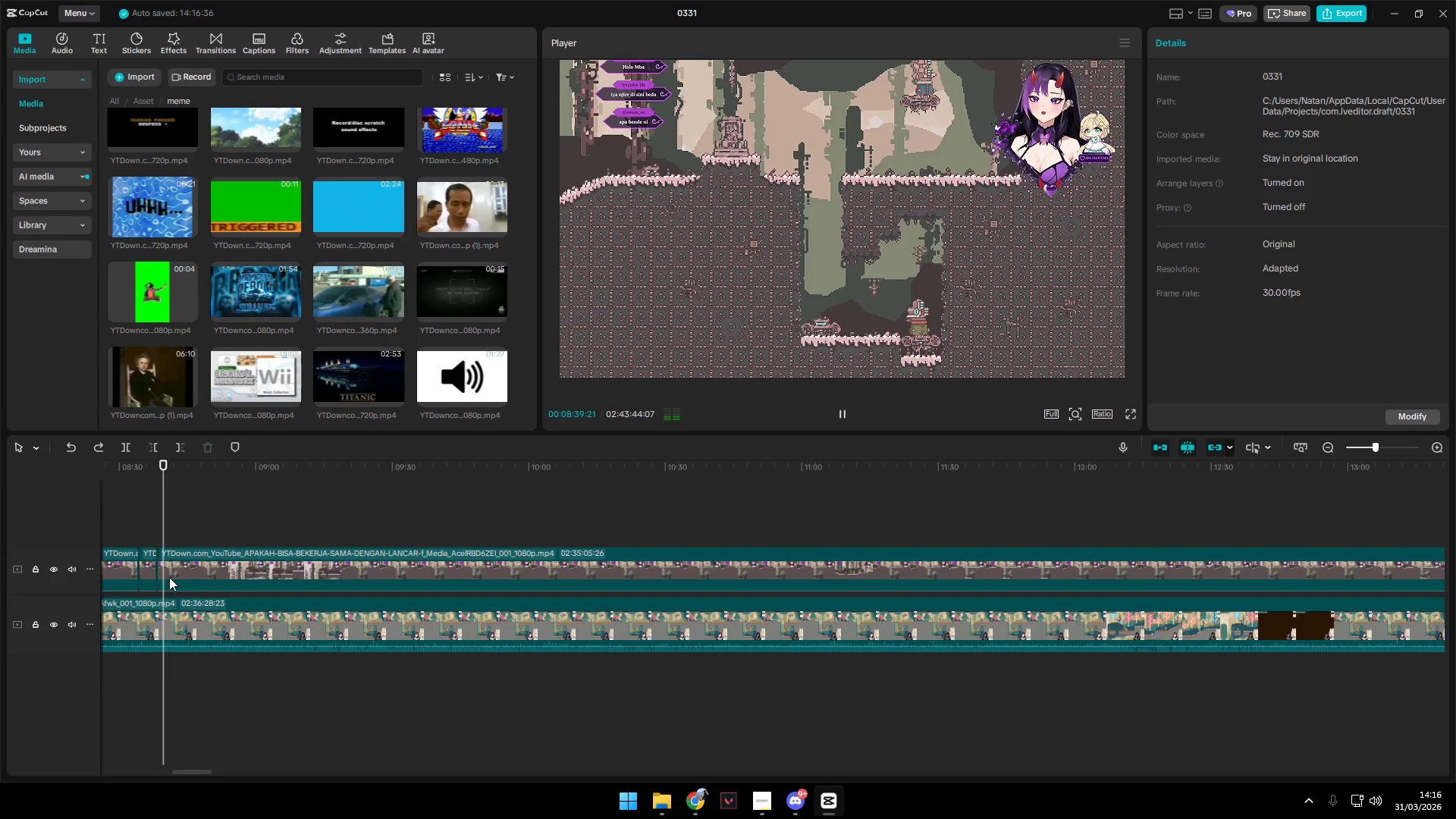 
key(Space)
 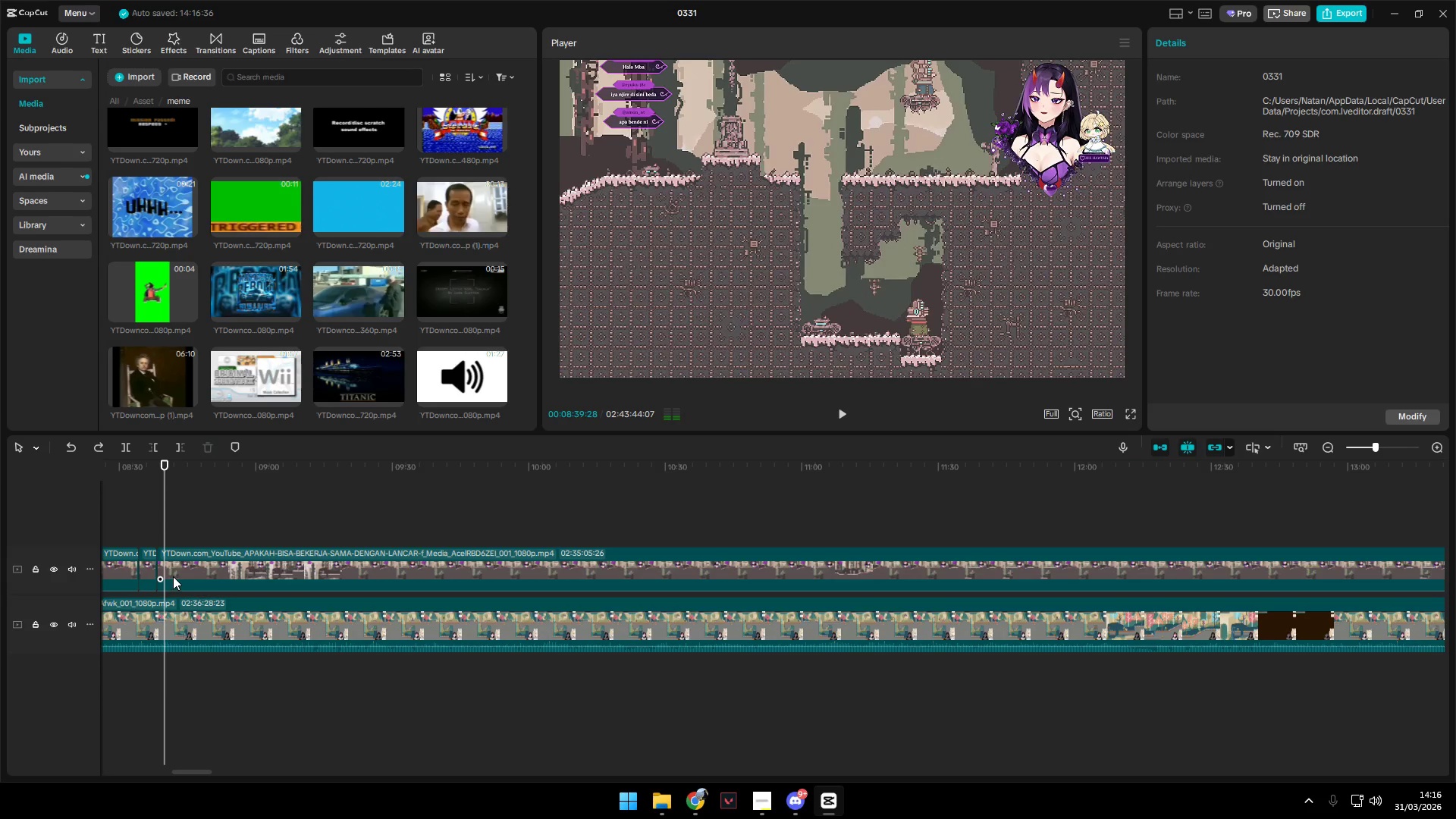 
key(Space)
 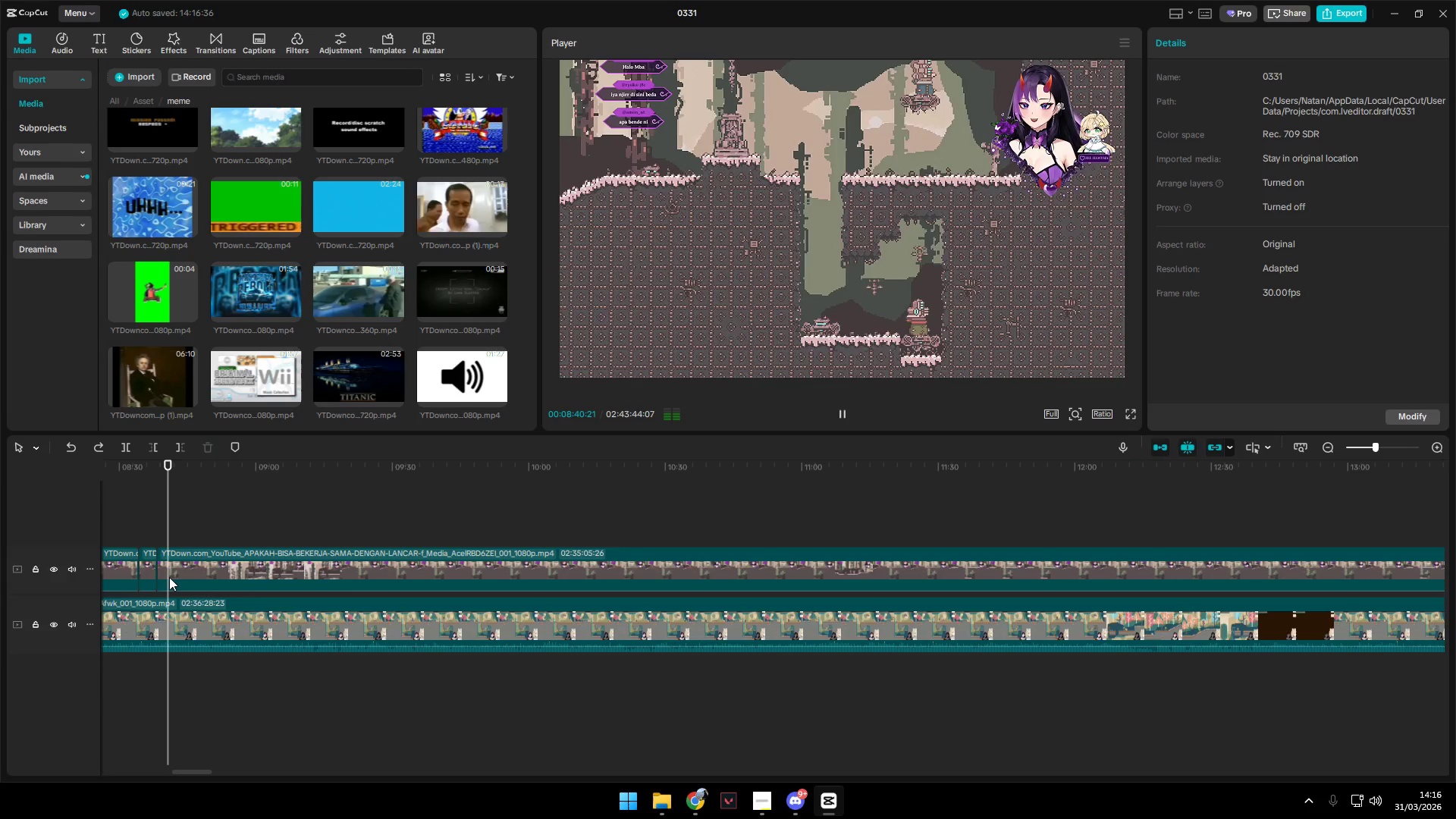 
key(Space)
 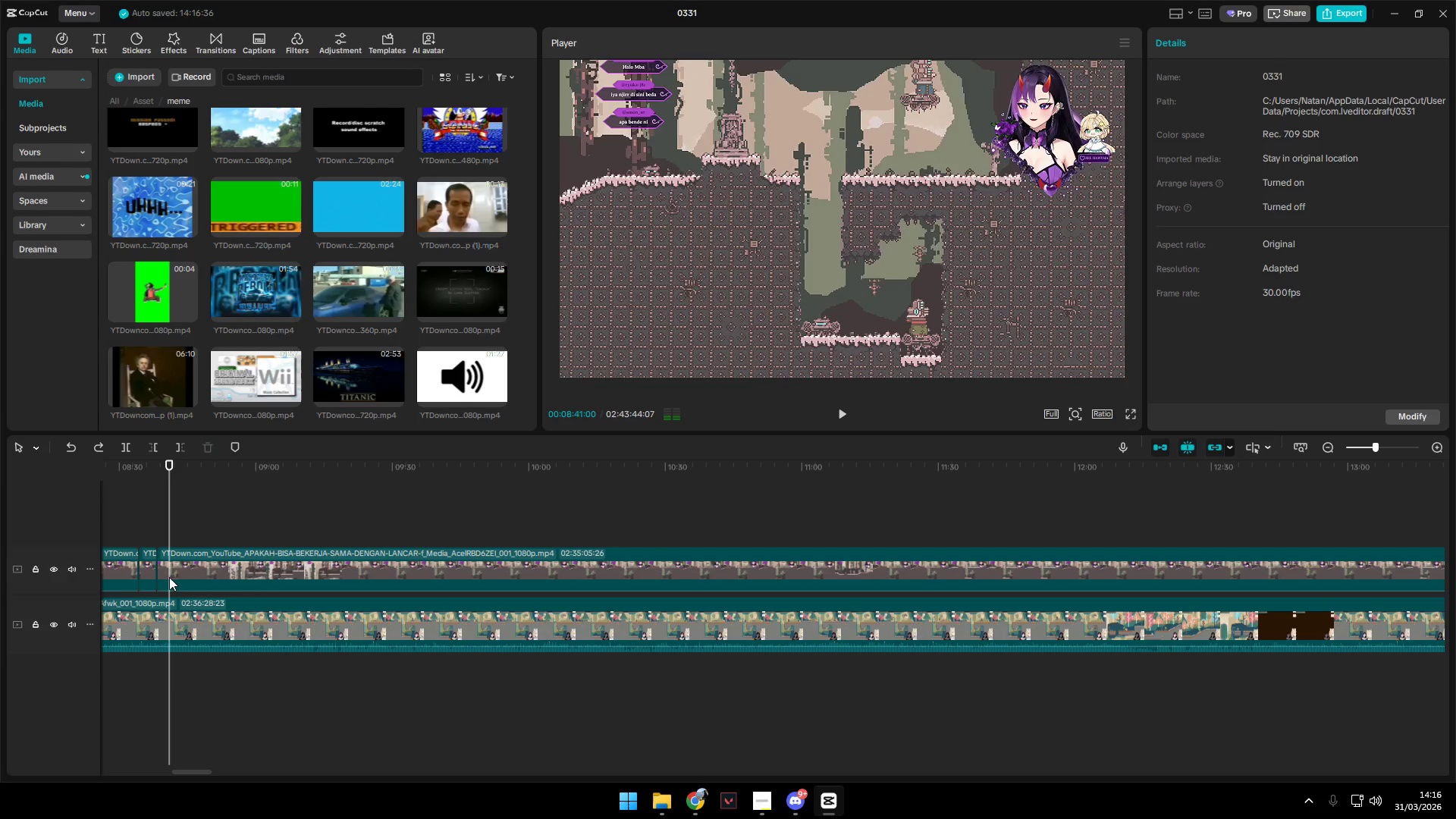 
key(Shift+E)
 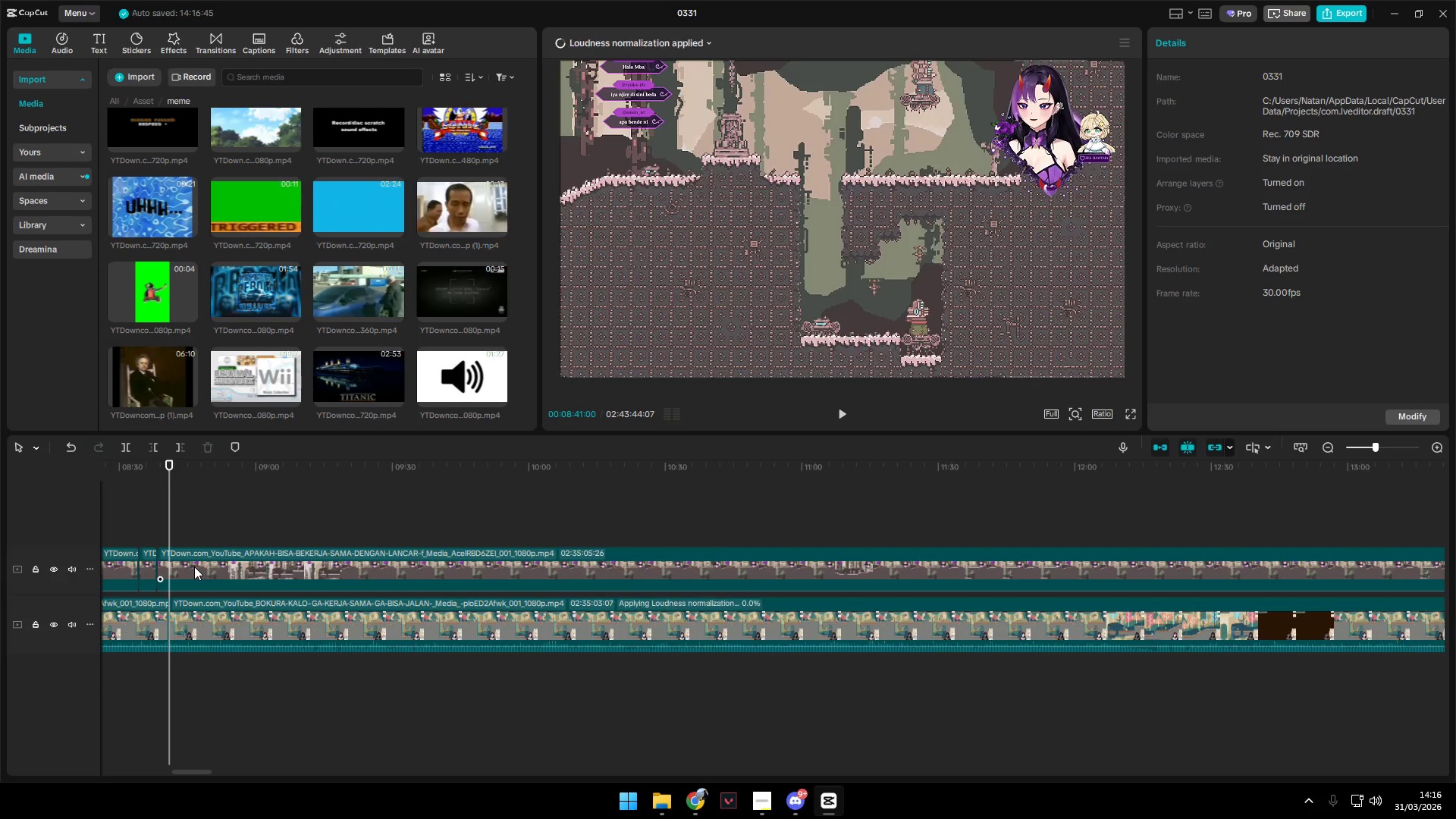 
key(Control+Z)
 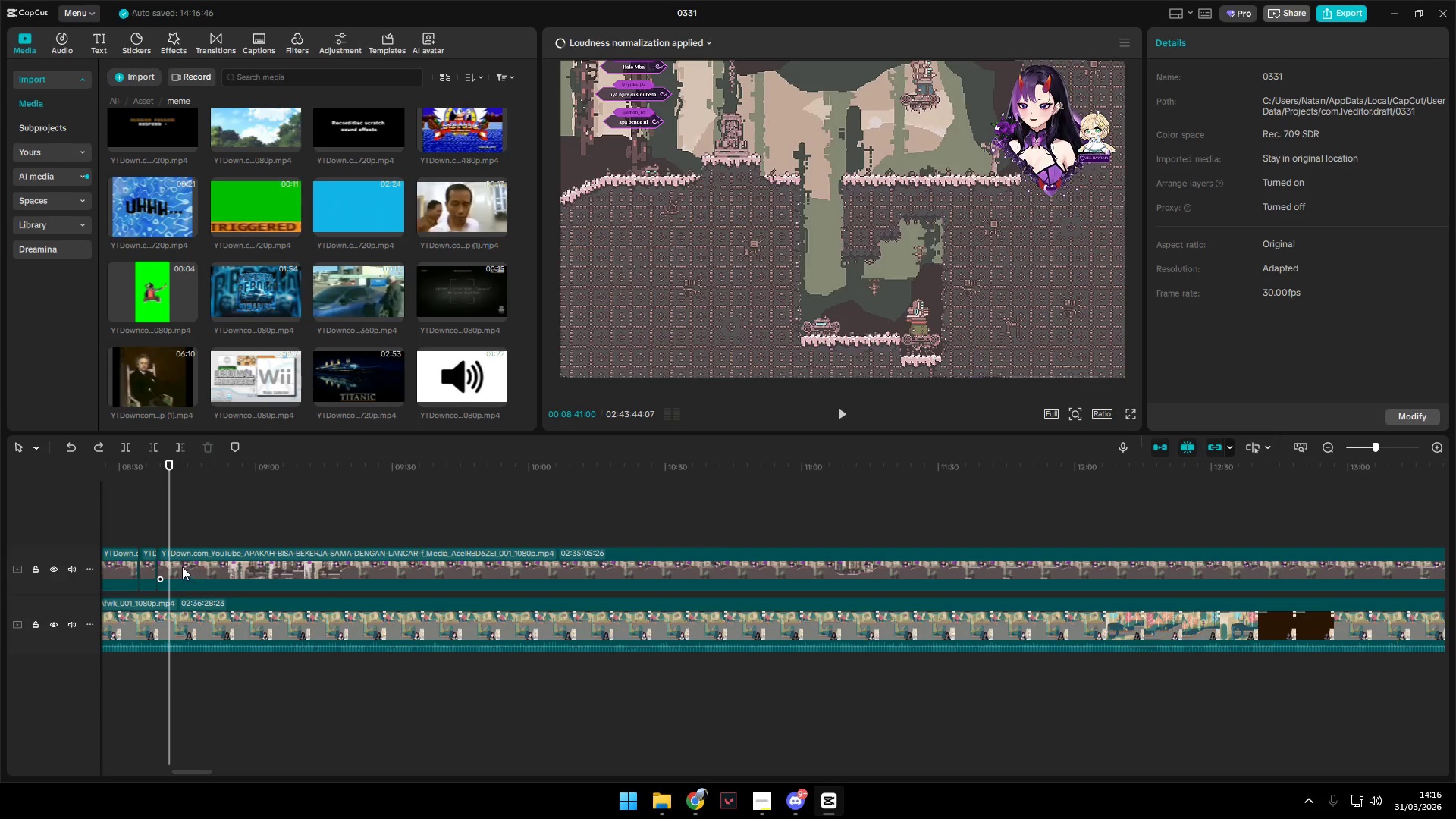 
left_click([178, 561])
 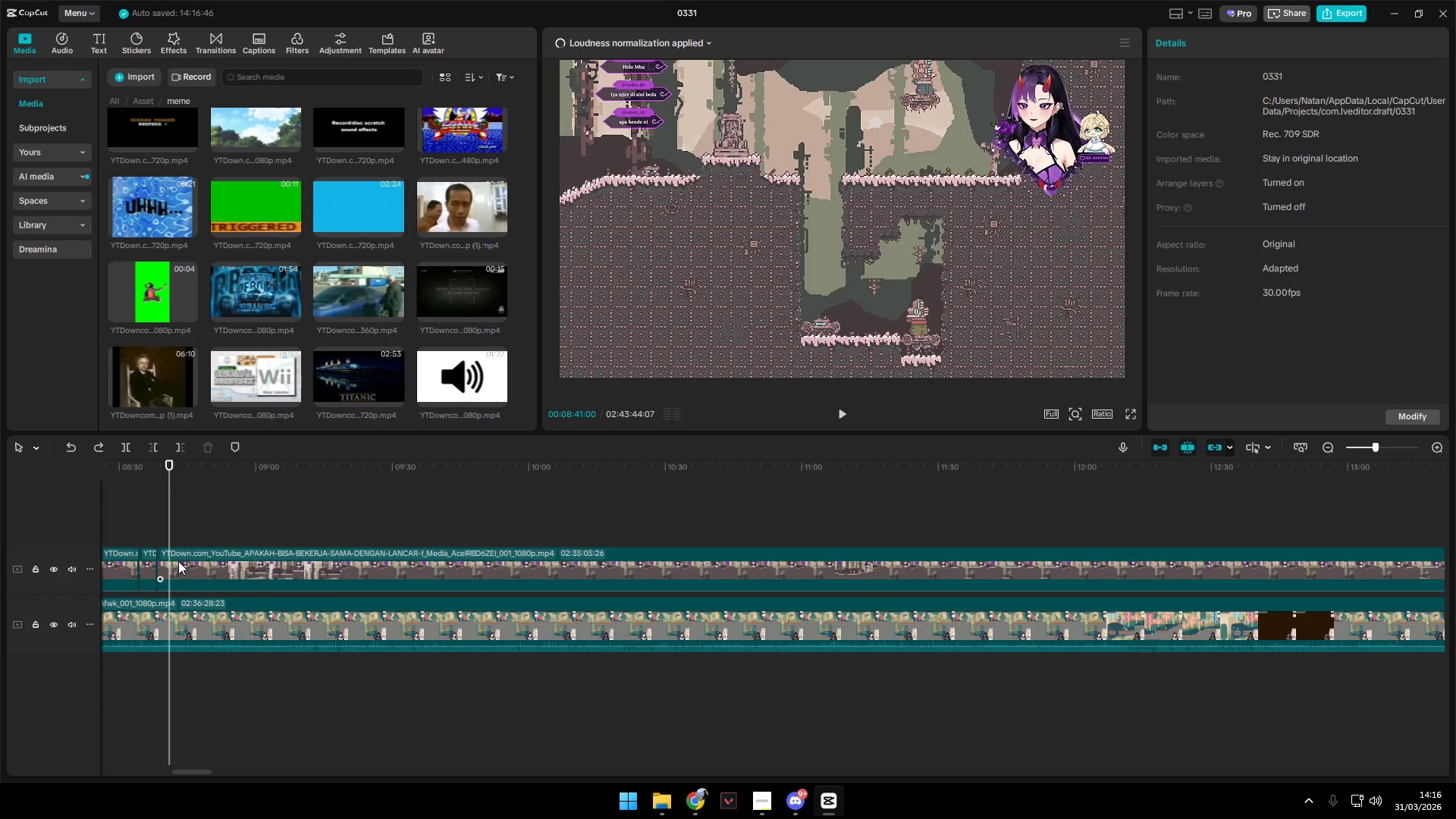 
key(Shift+E)
 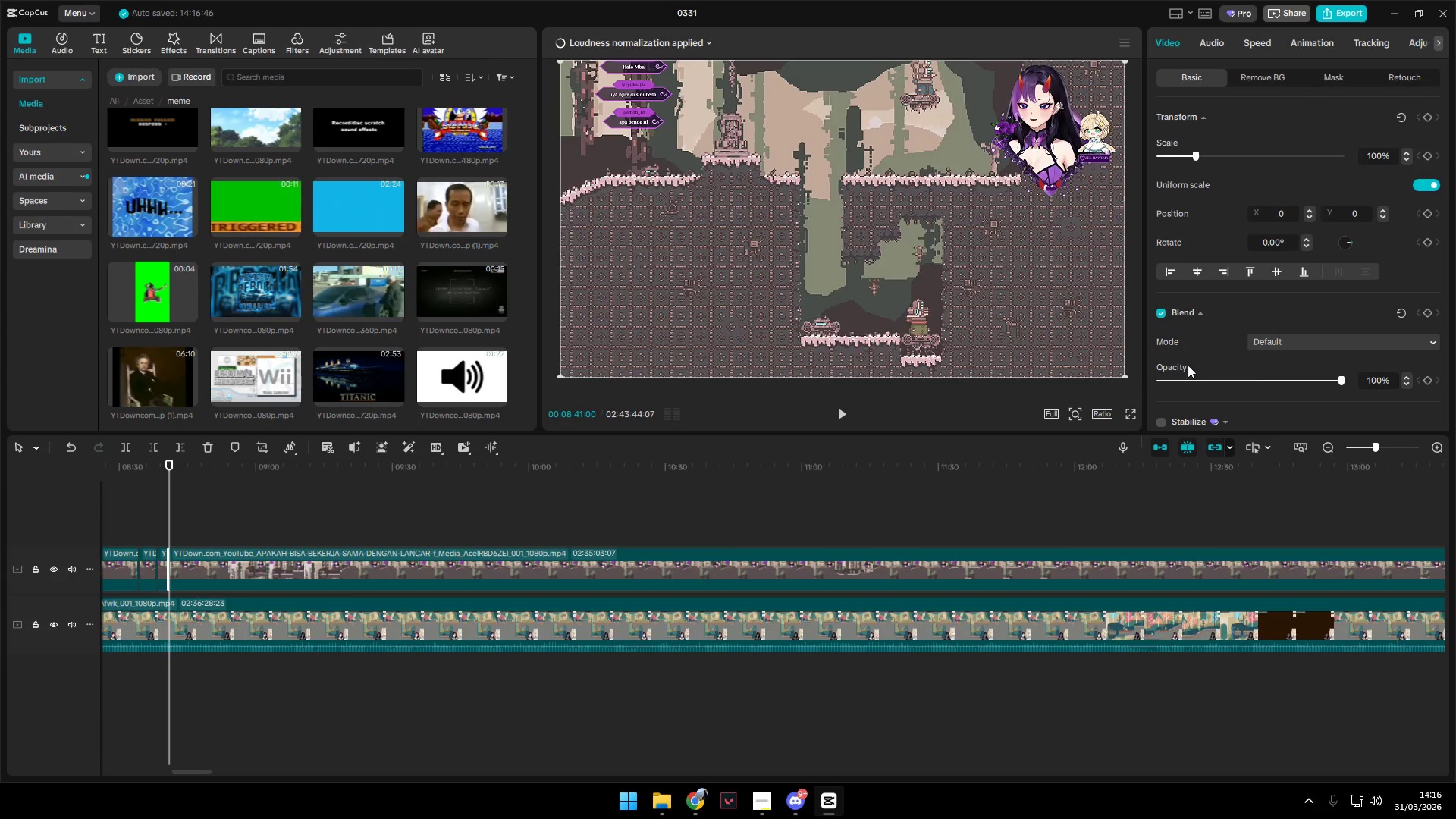 
left_click_drag(start_coordinate=[1233, 378], to_coordinate=[1052, 362])
 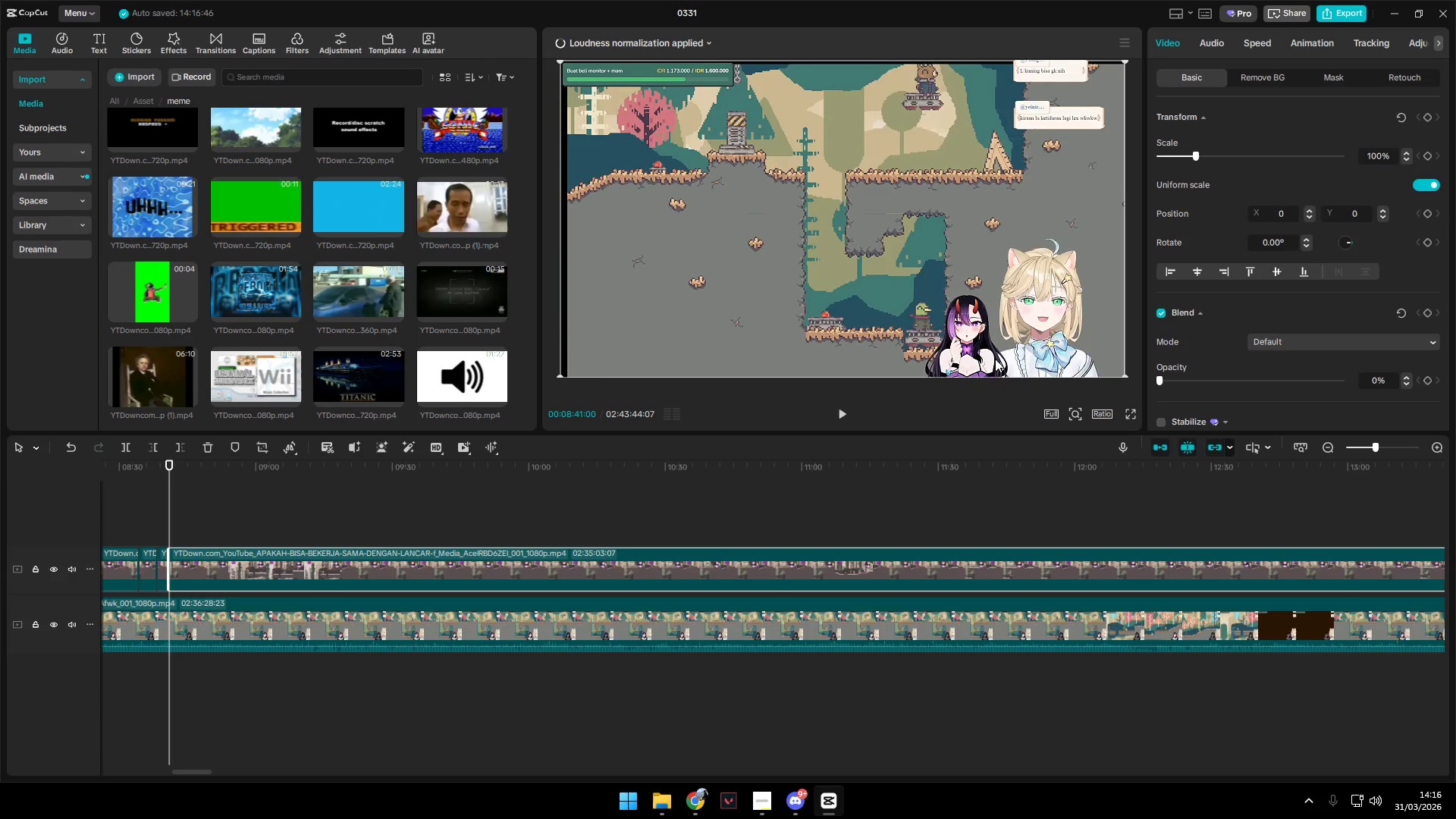 
key(Space)
 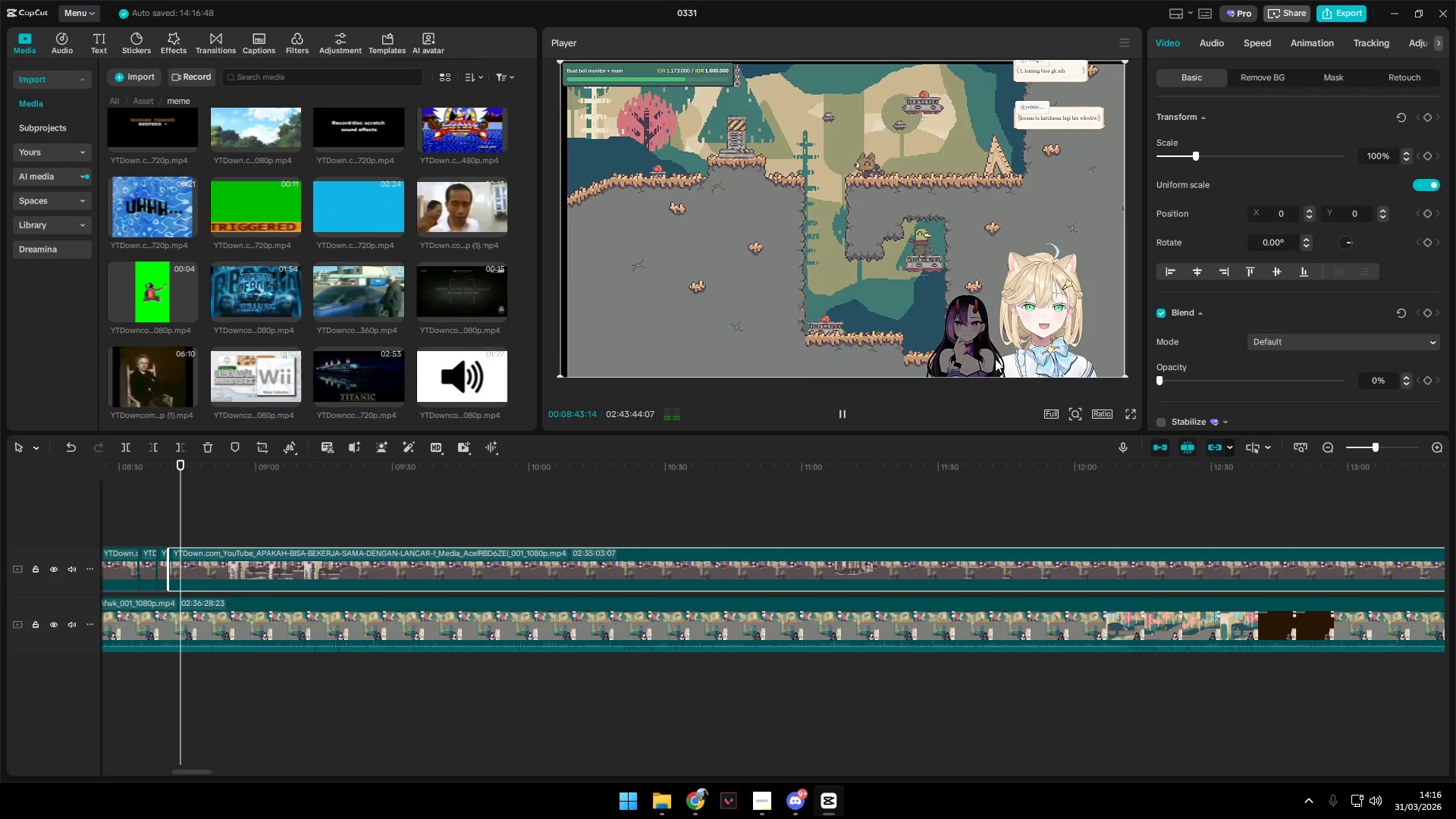 
key(Space)
 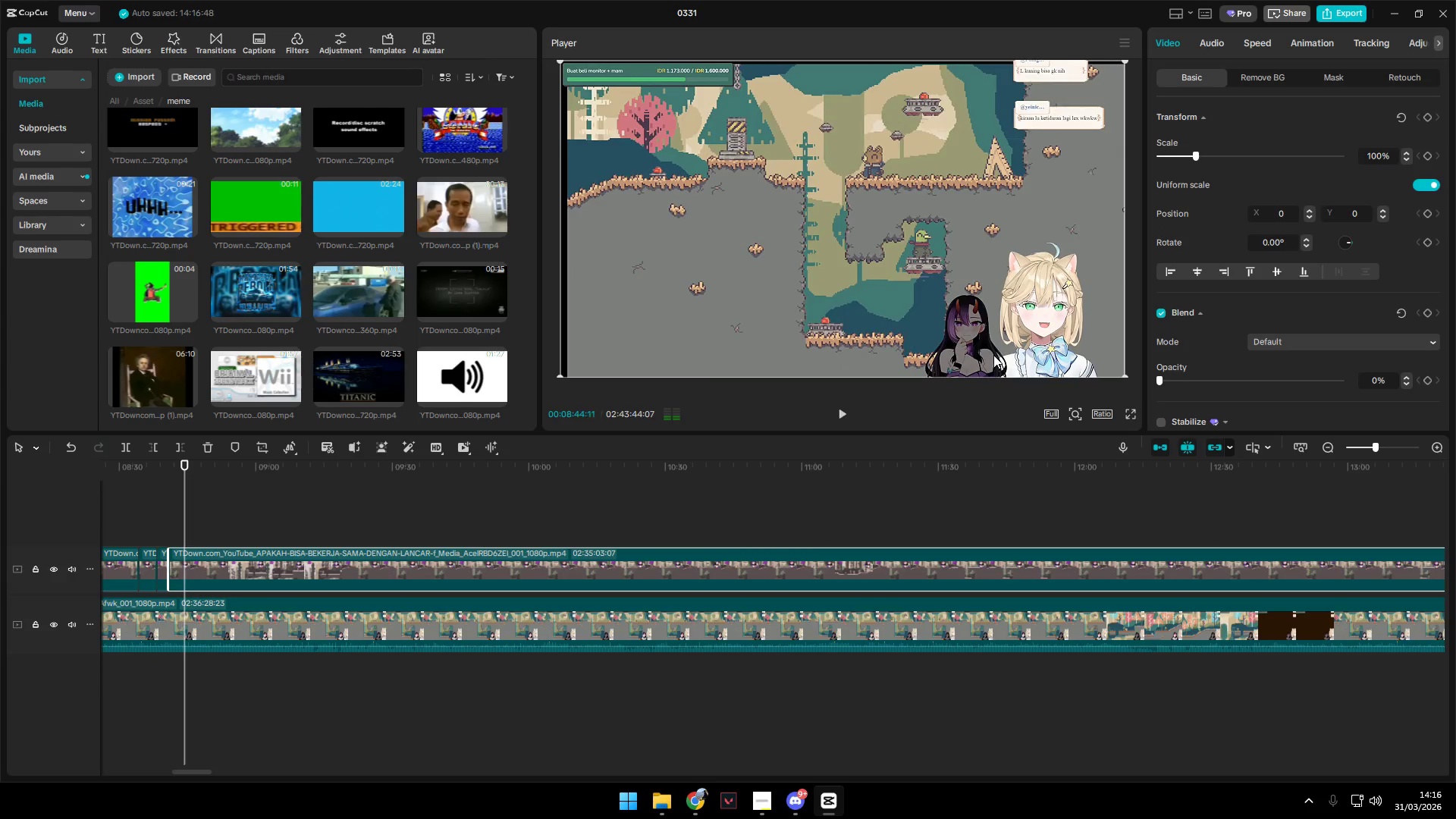 
key(Shift+E)
 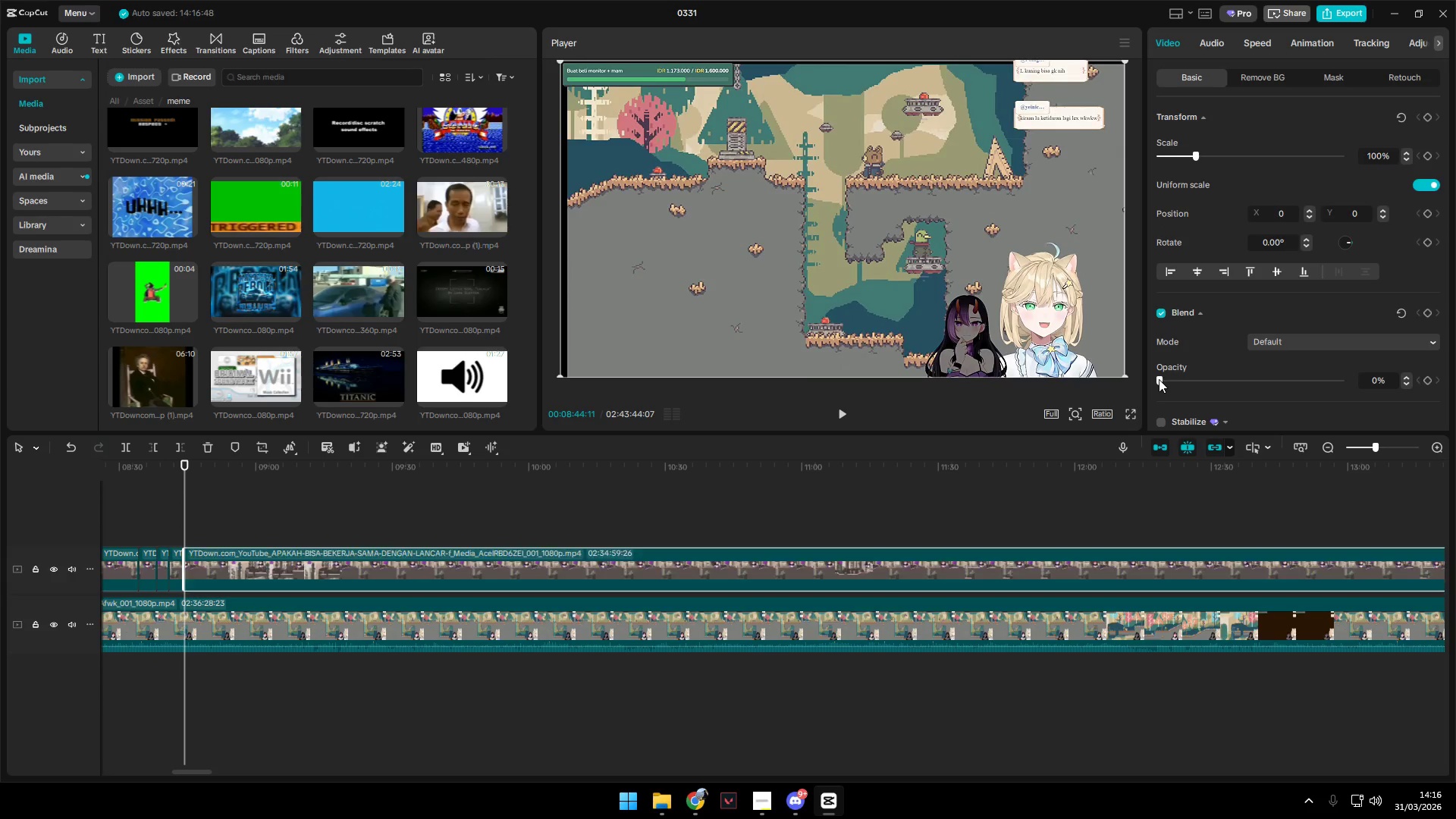 
left_click_drag(start_coordinate=[1159, 379], to_coordinate=[1434, 384])
 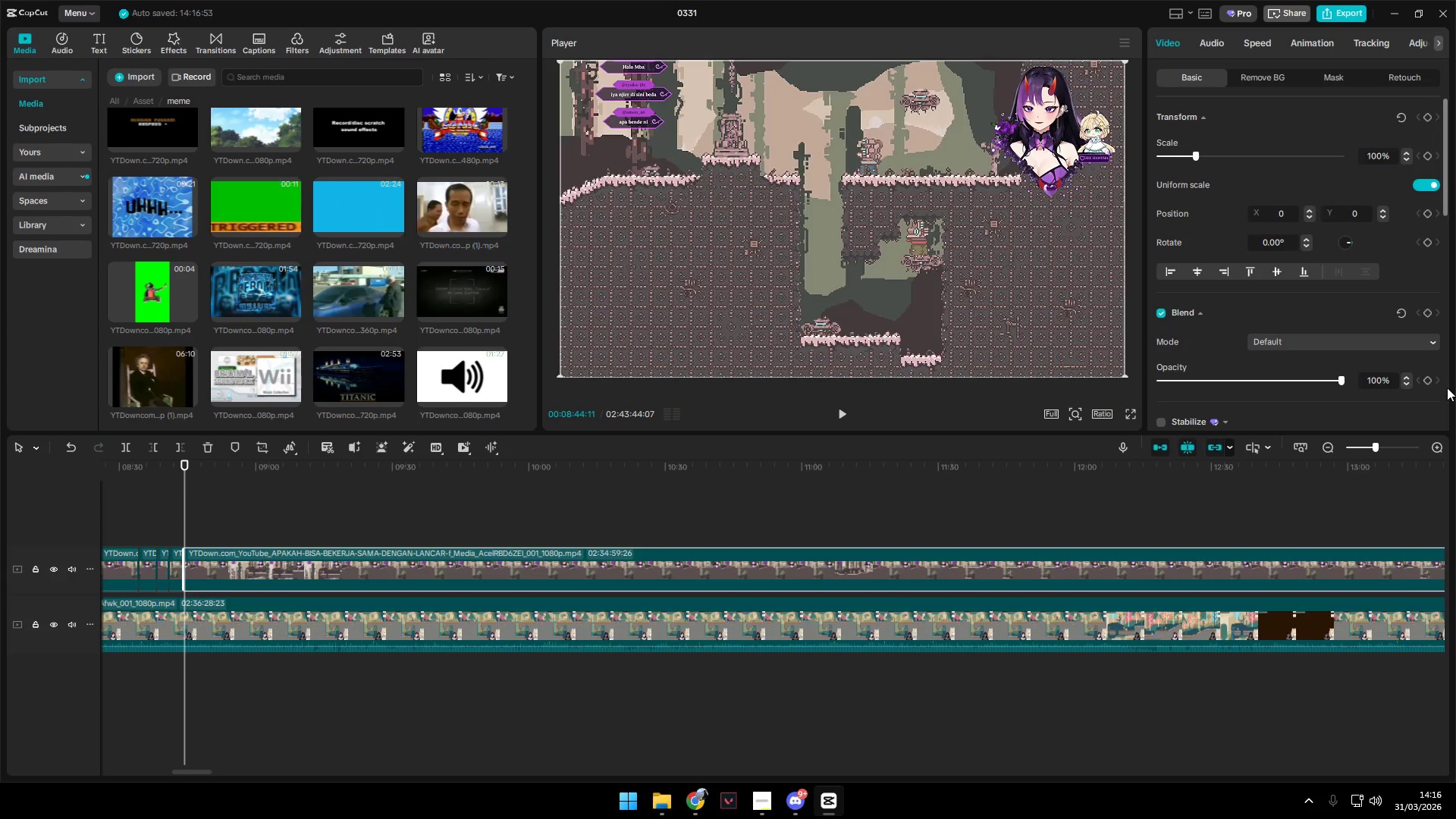 
key(Space)
 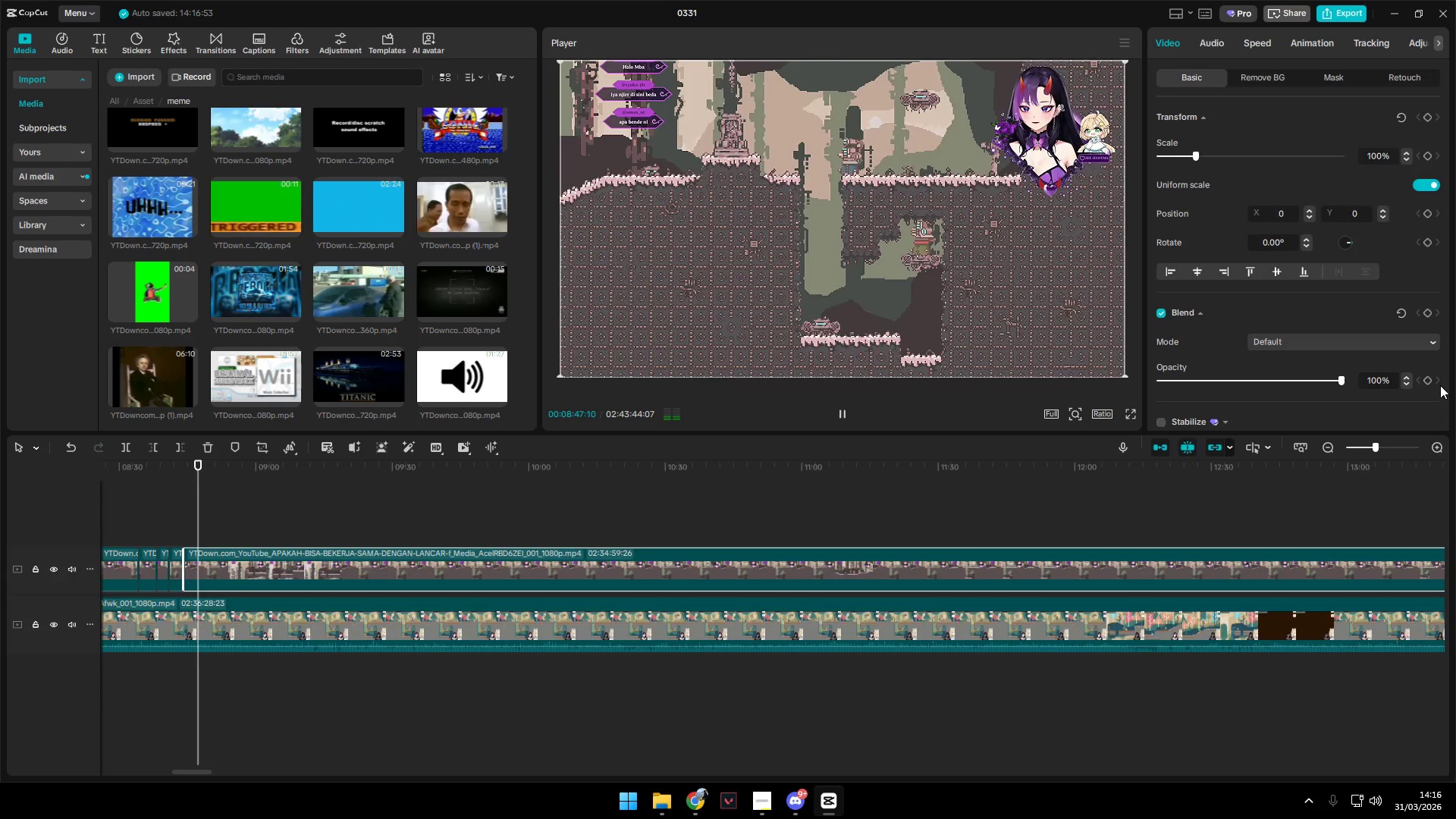 
wait(8.06)
 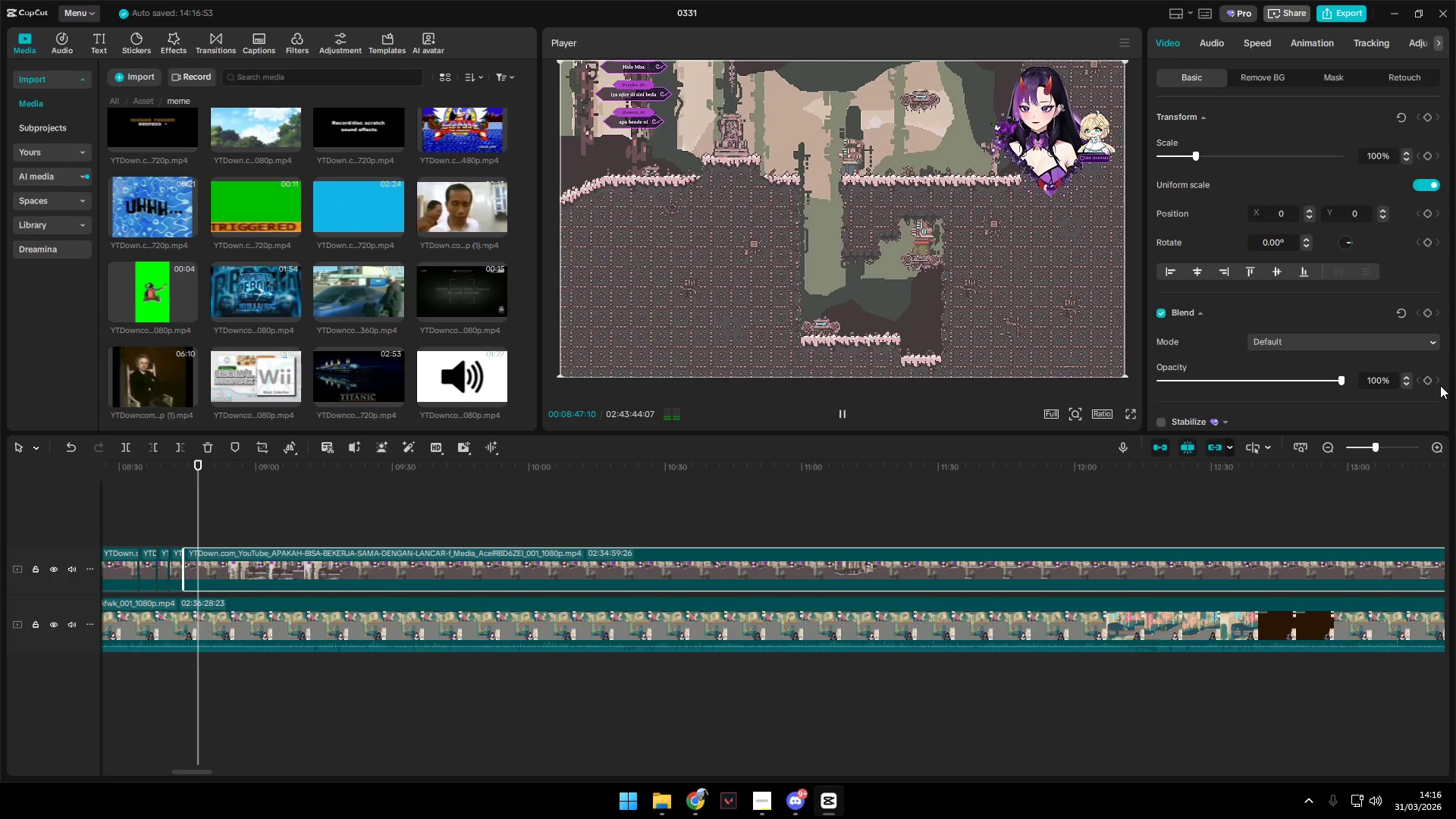 
key(Space)
 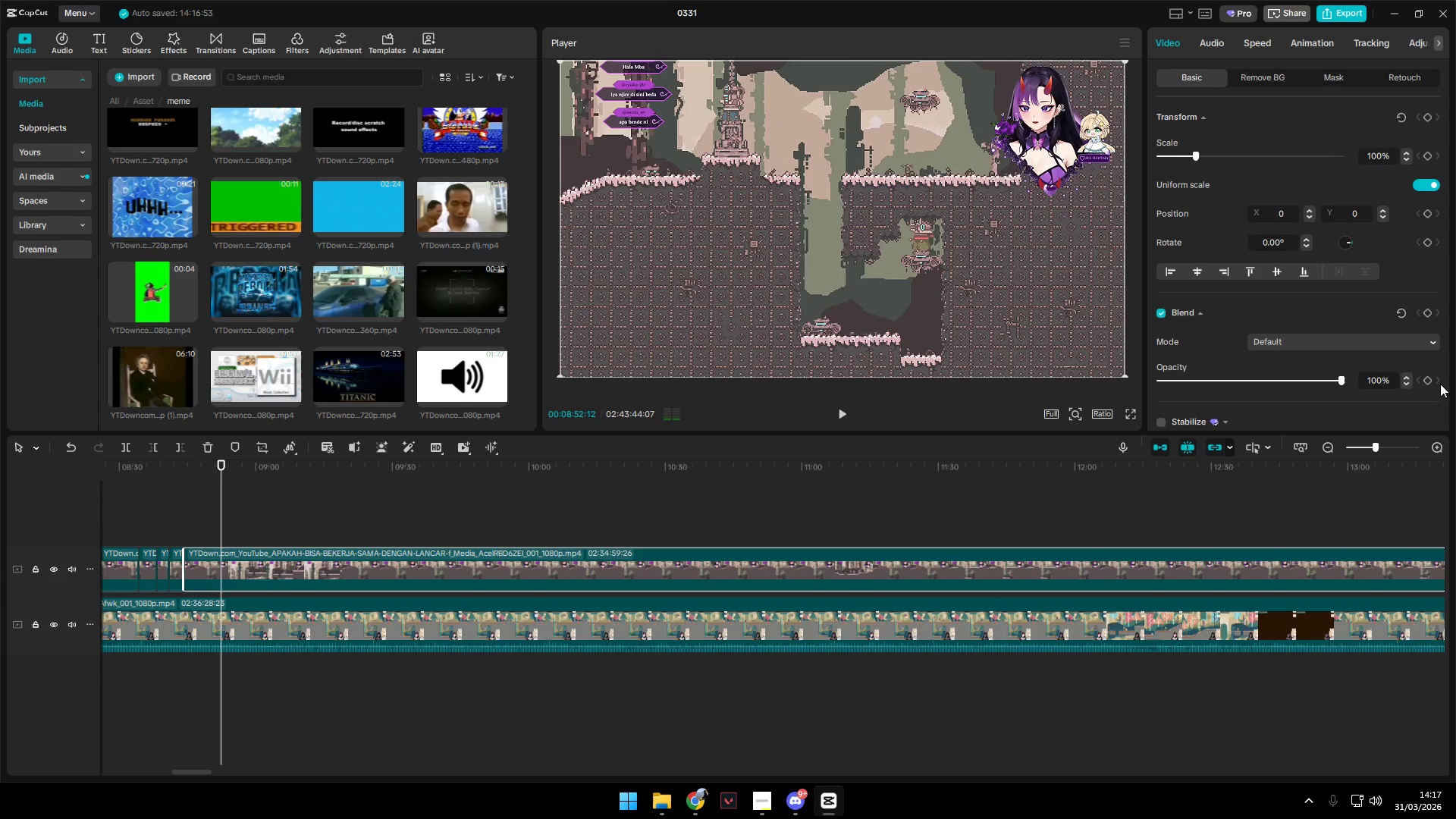 
key(Space)
 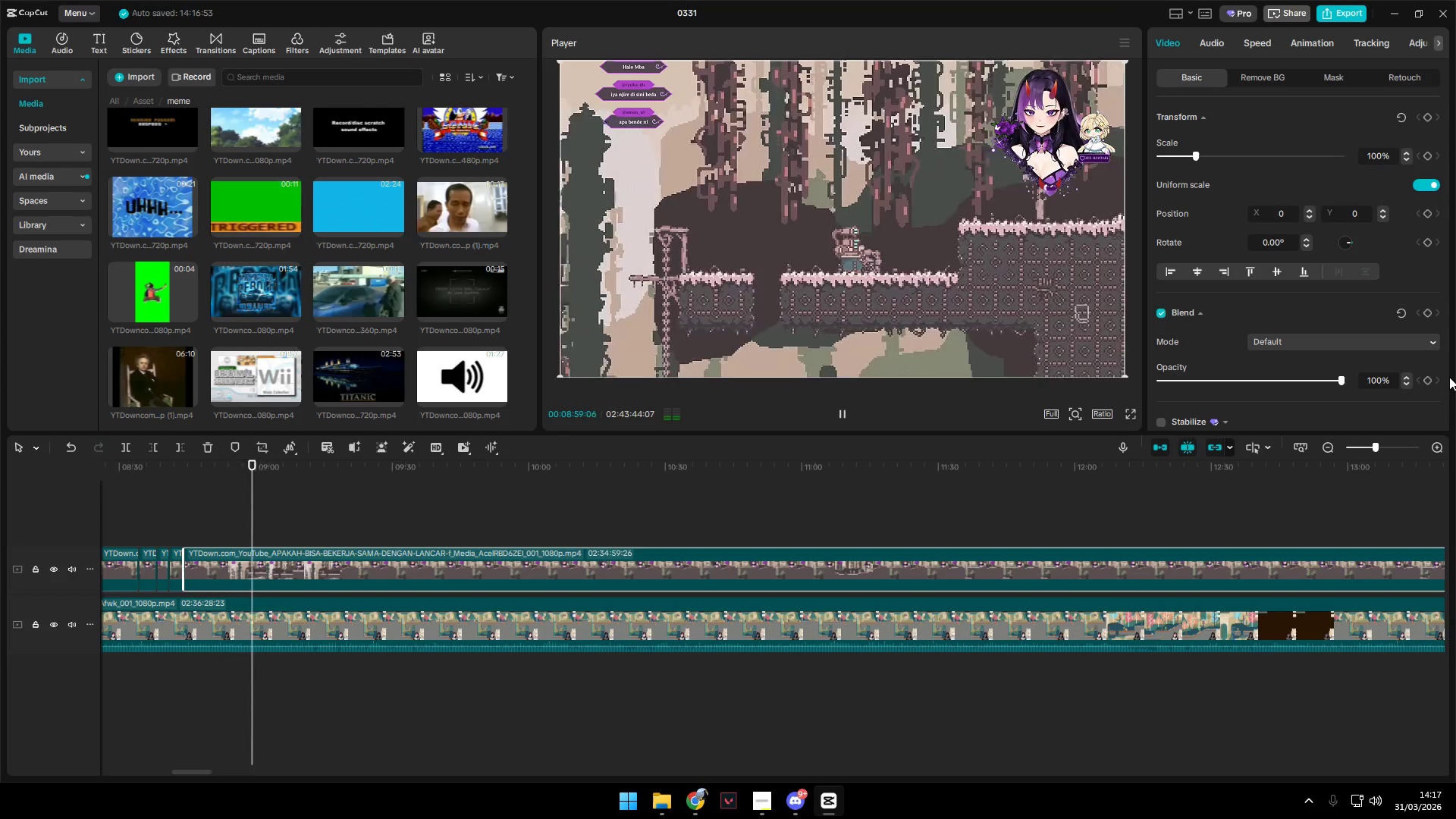 
wait(11.89)
 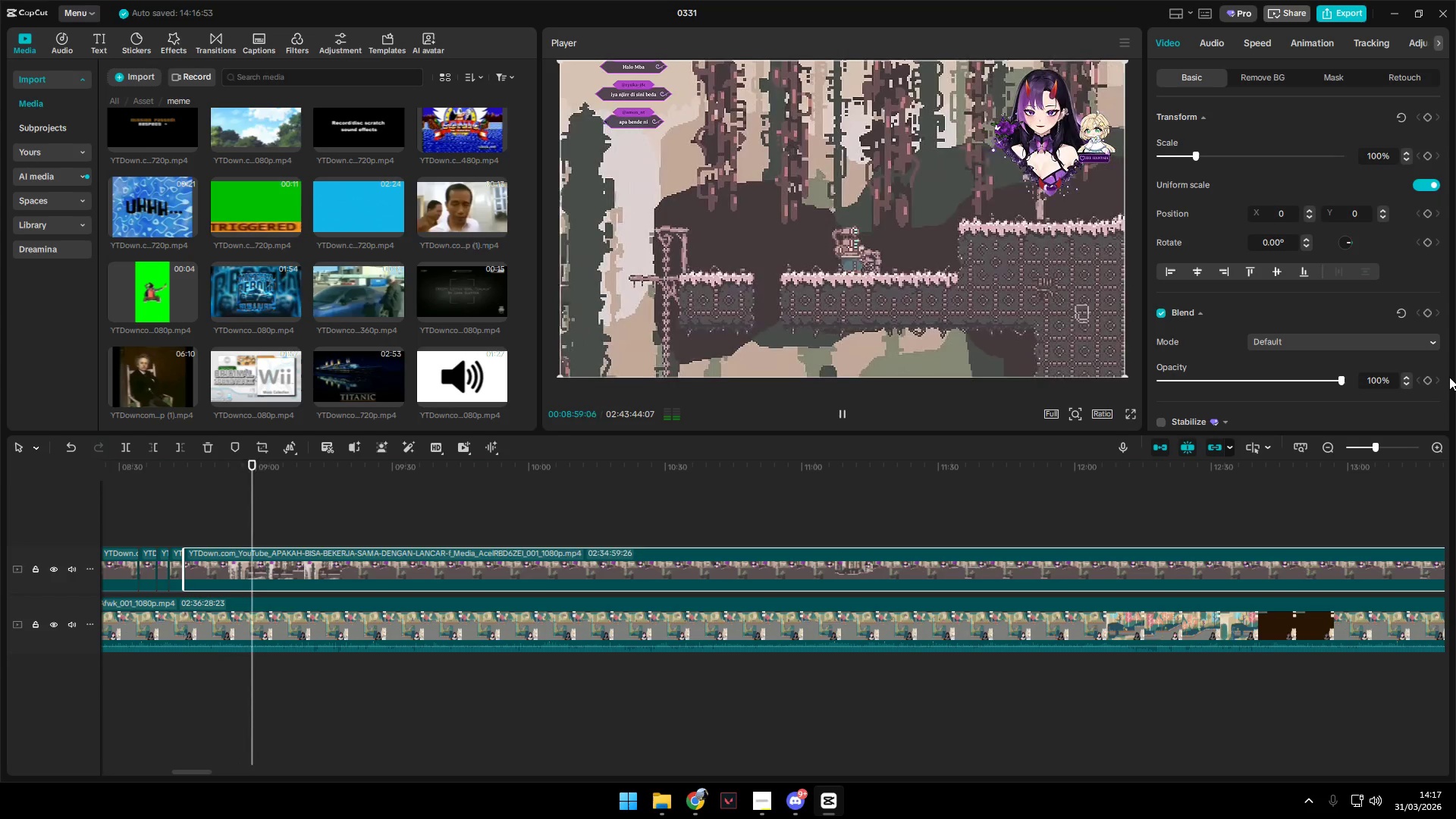 
key(Space)
 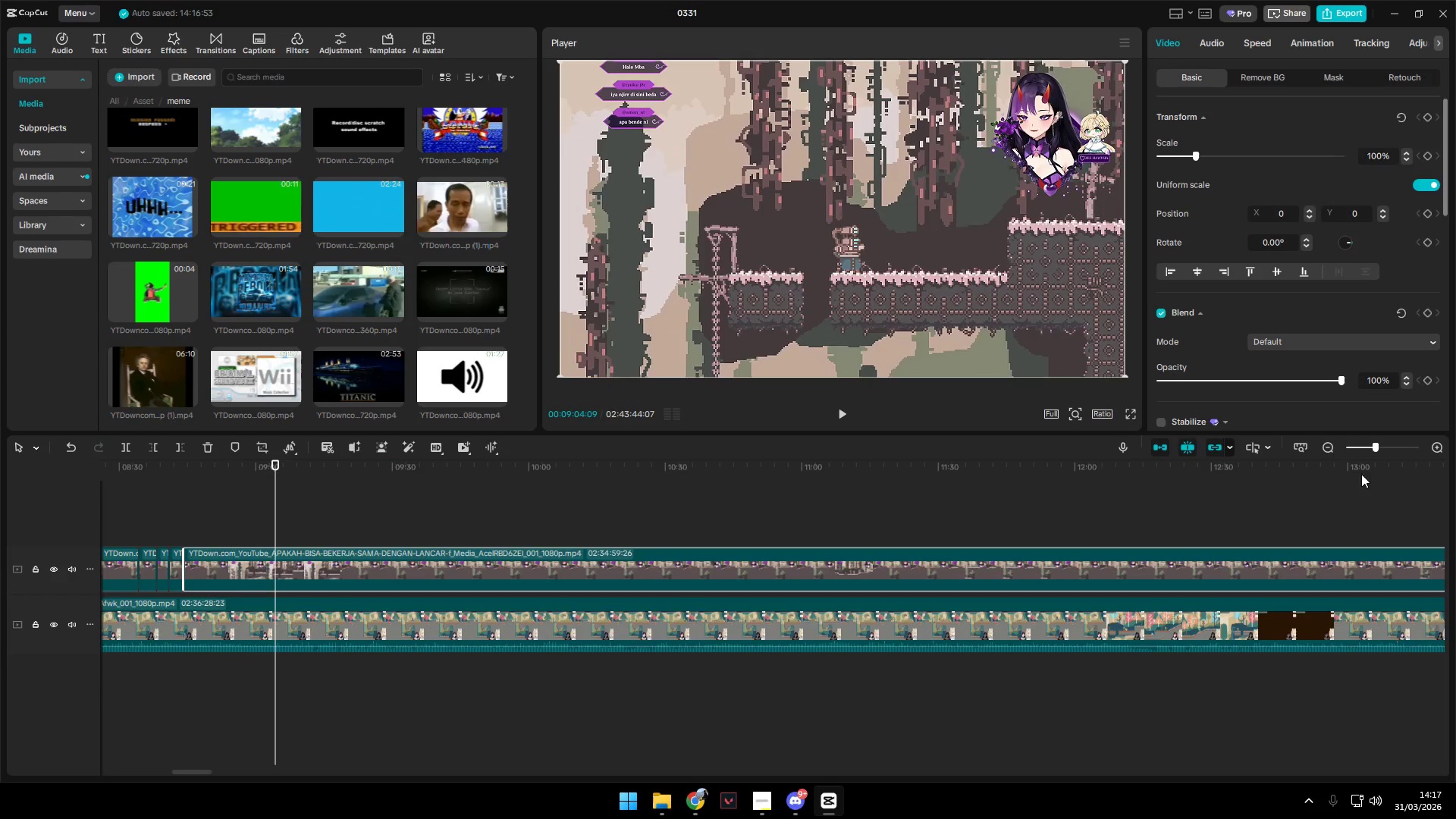 
key(Shift+E)
 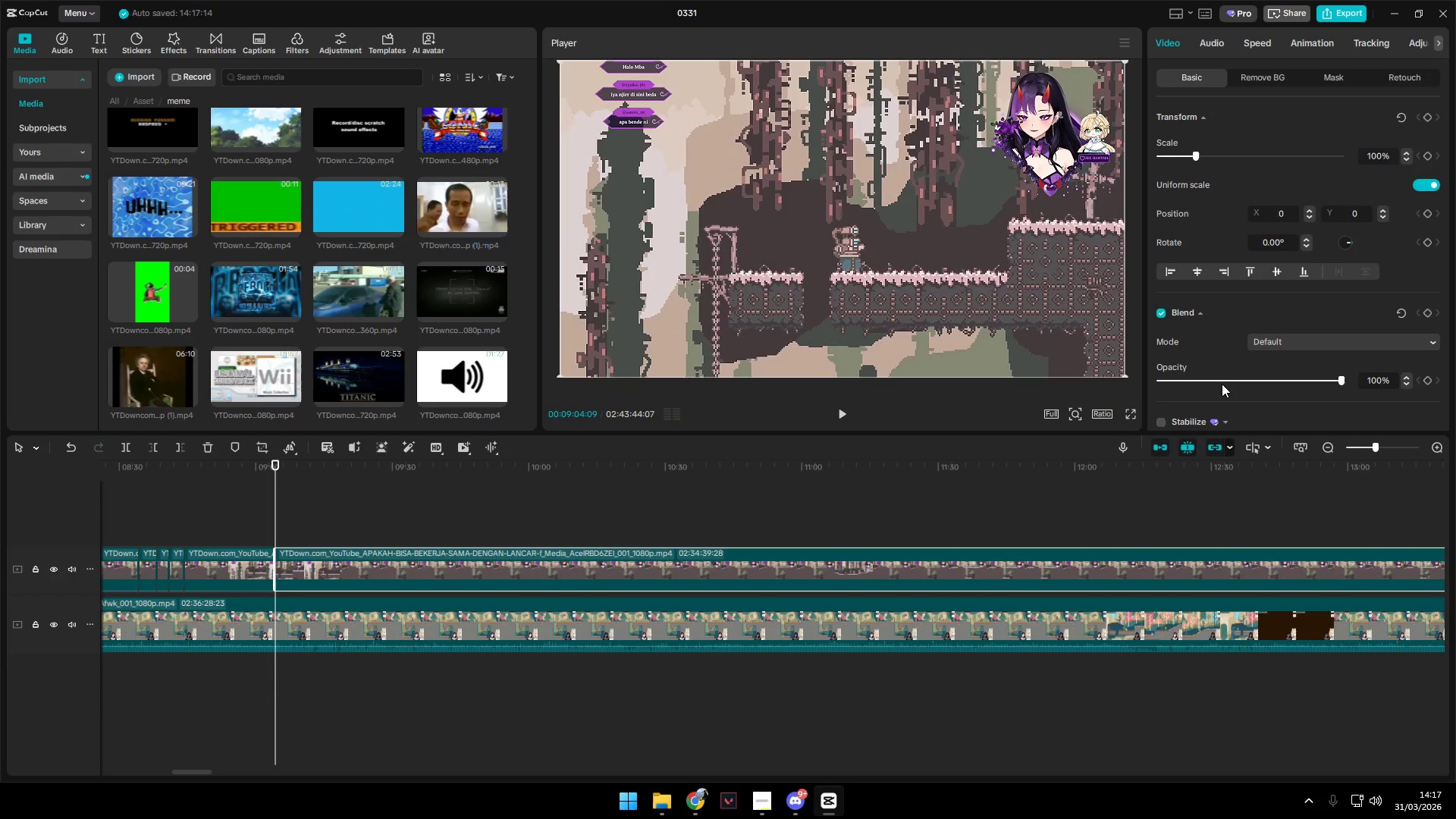 
left_click_drag(start_coordinate=[1204, 382], to_coordinate=[1069, 381])
 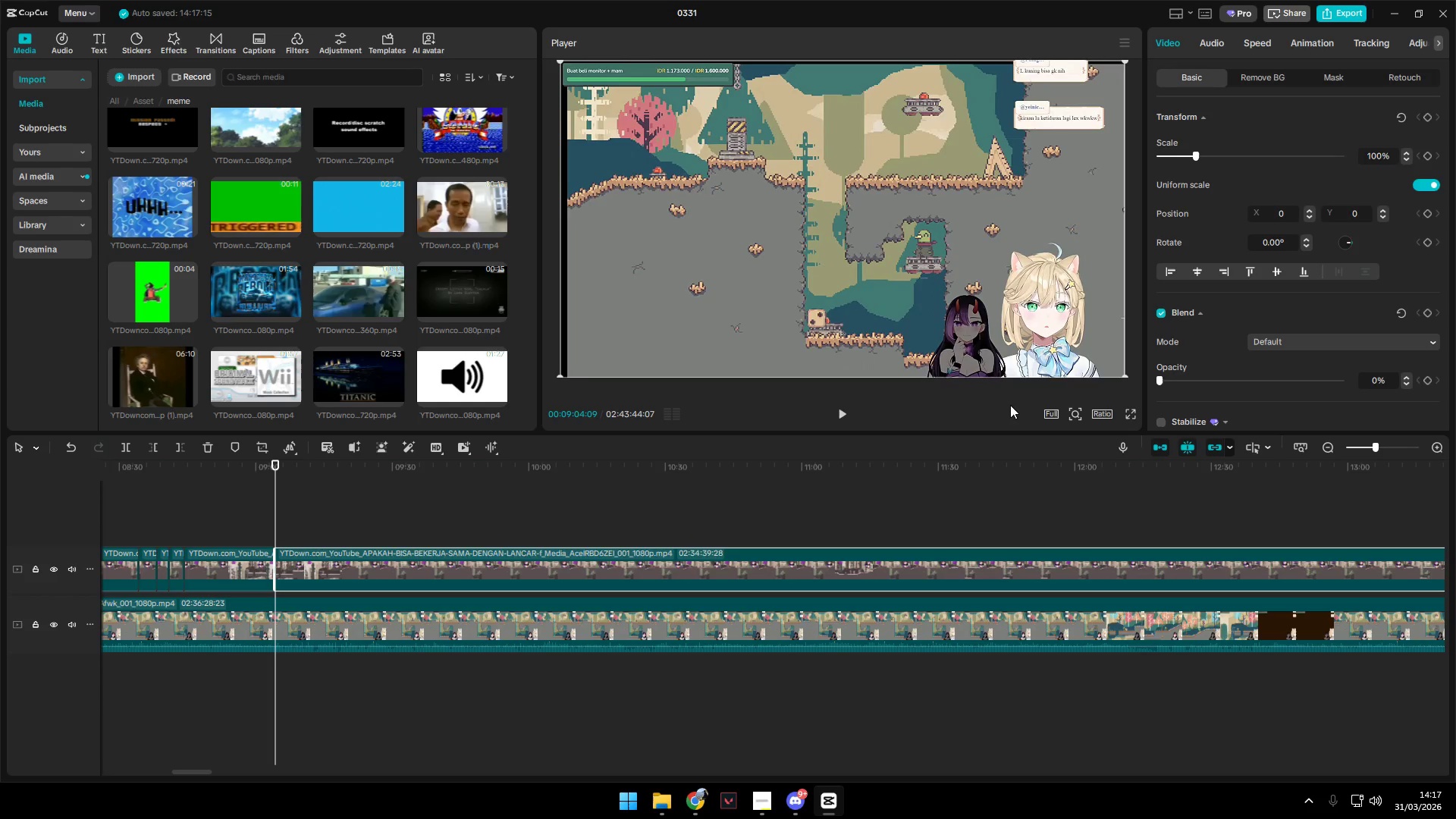 
key(Space)
 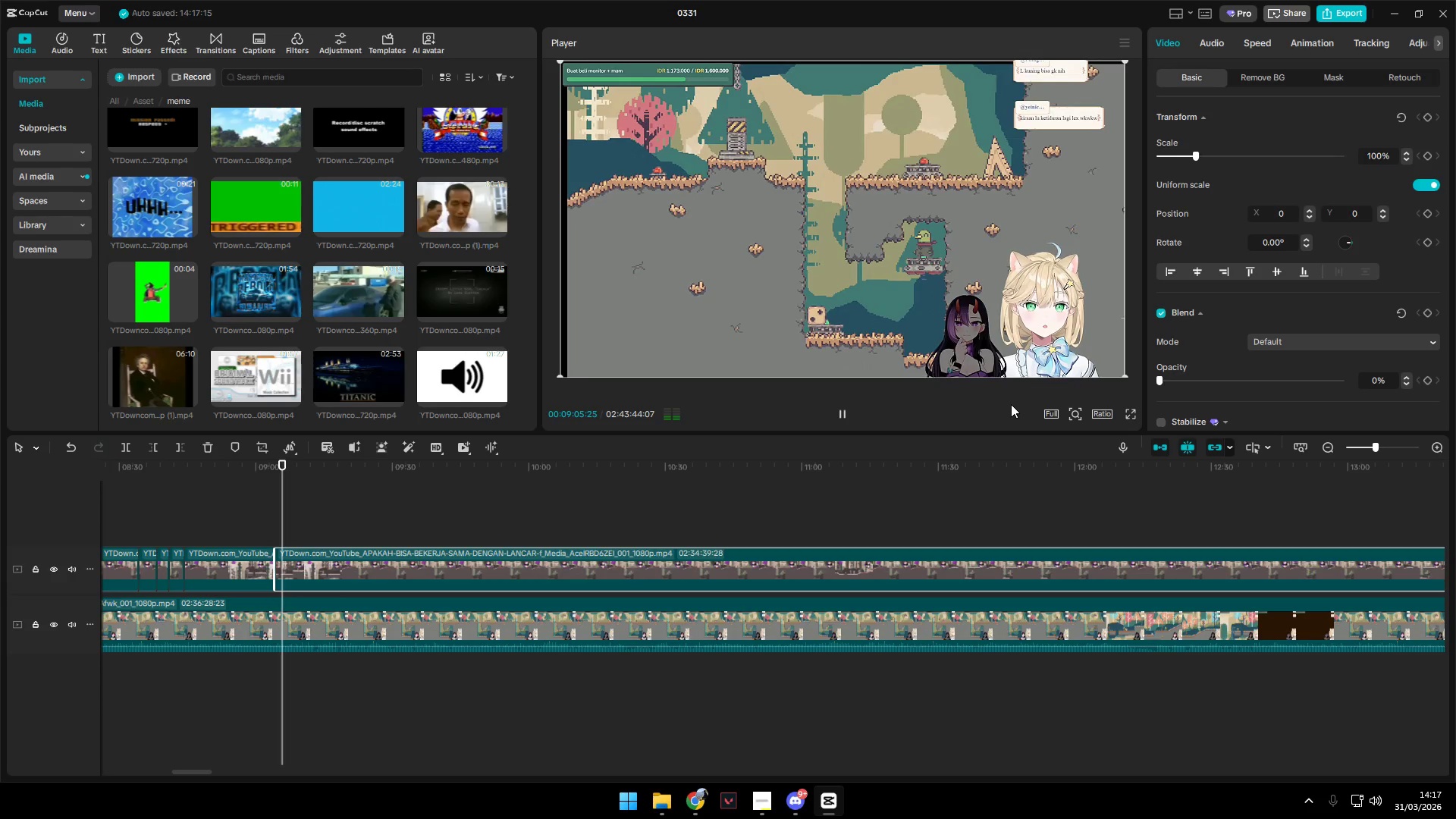 
key(Space)
 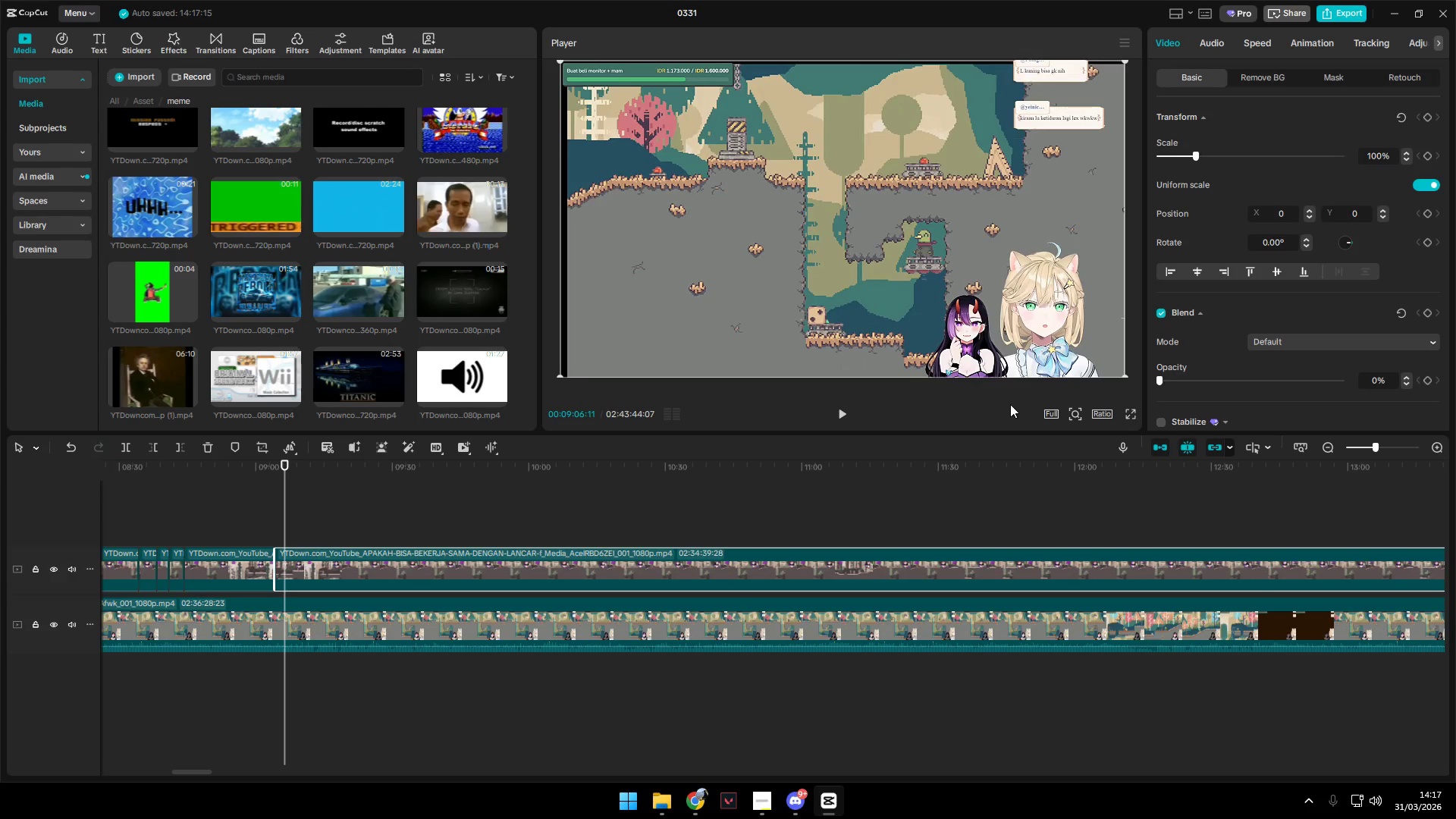 
key(Space)
 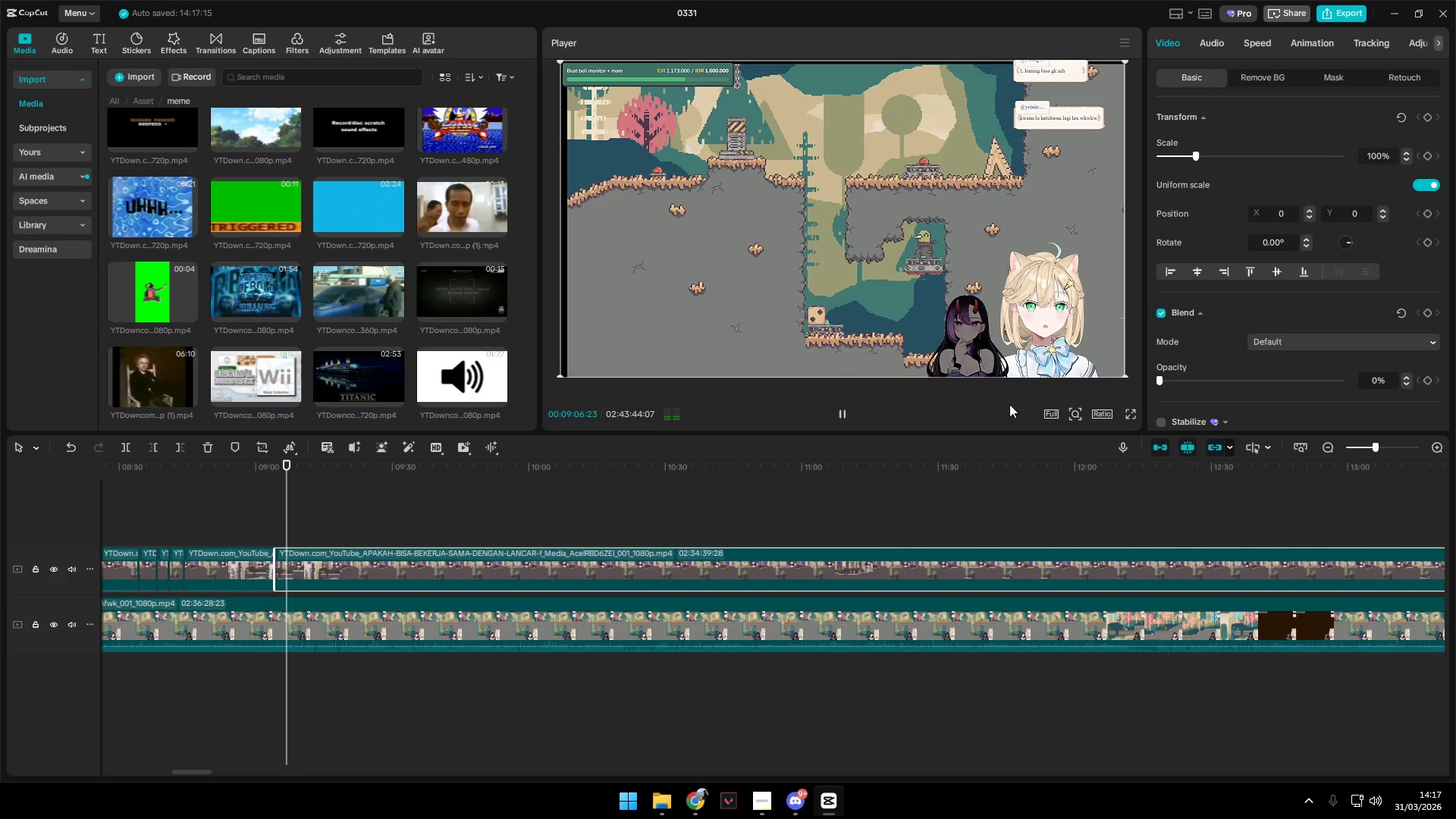 
key(Space)
 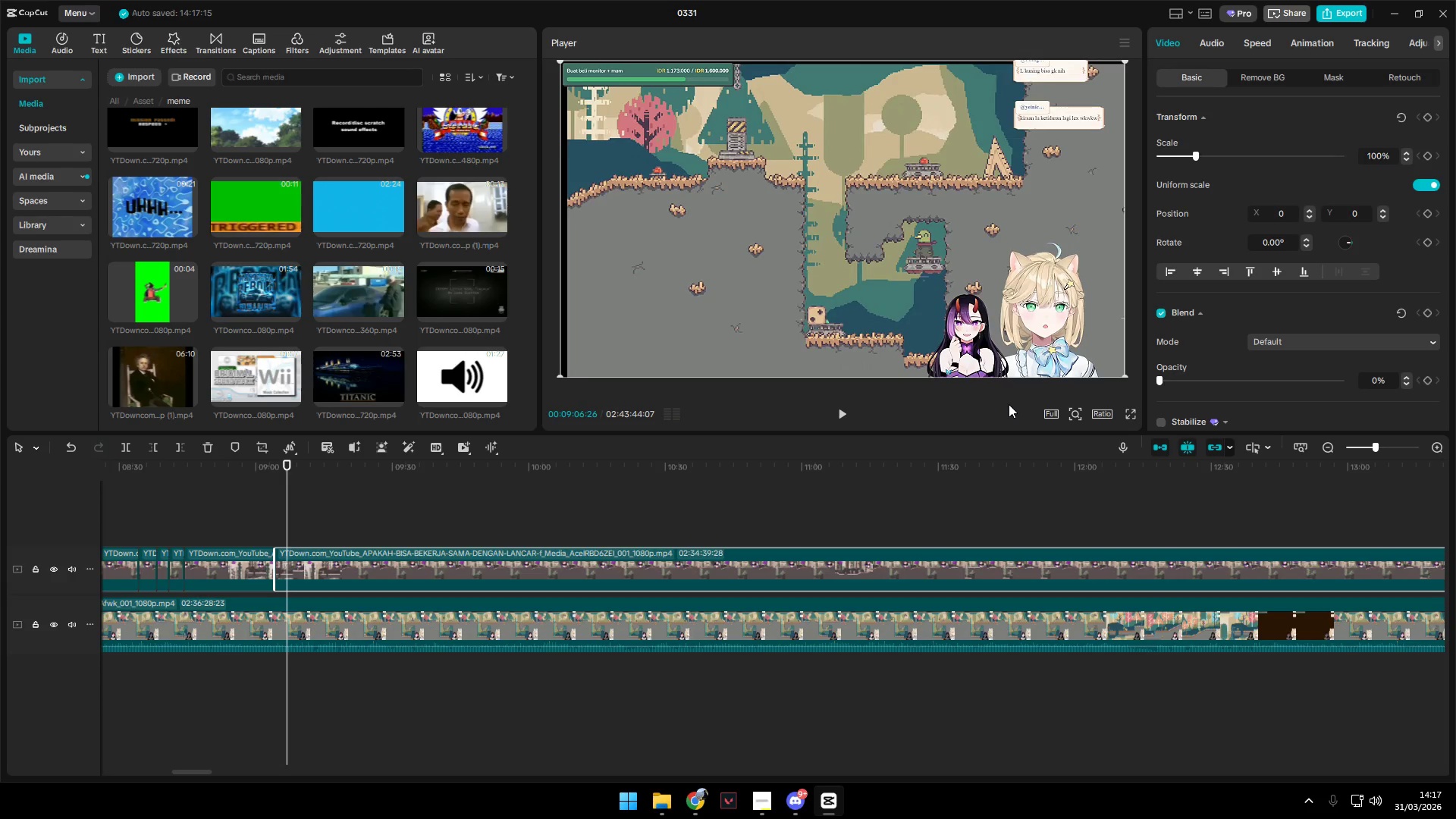 
key(Space)
 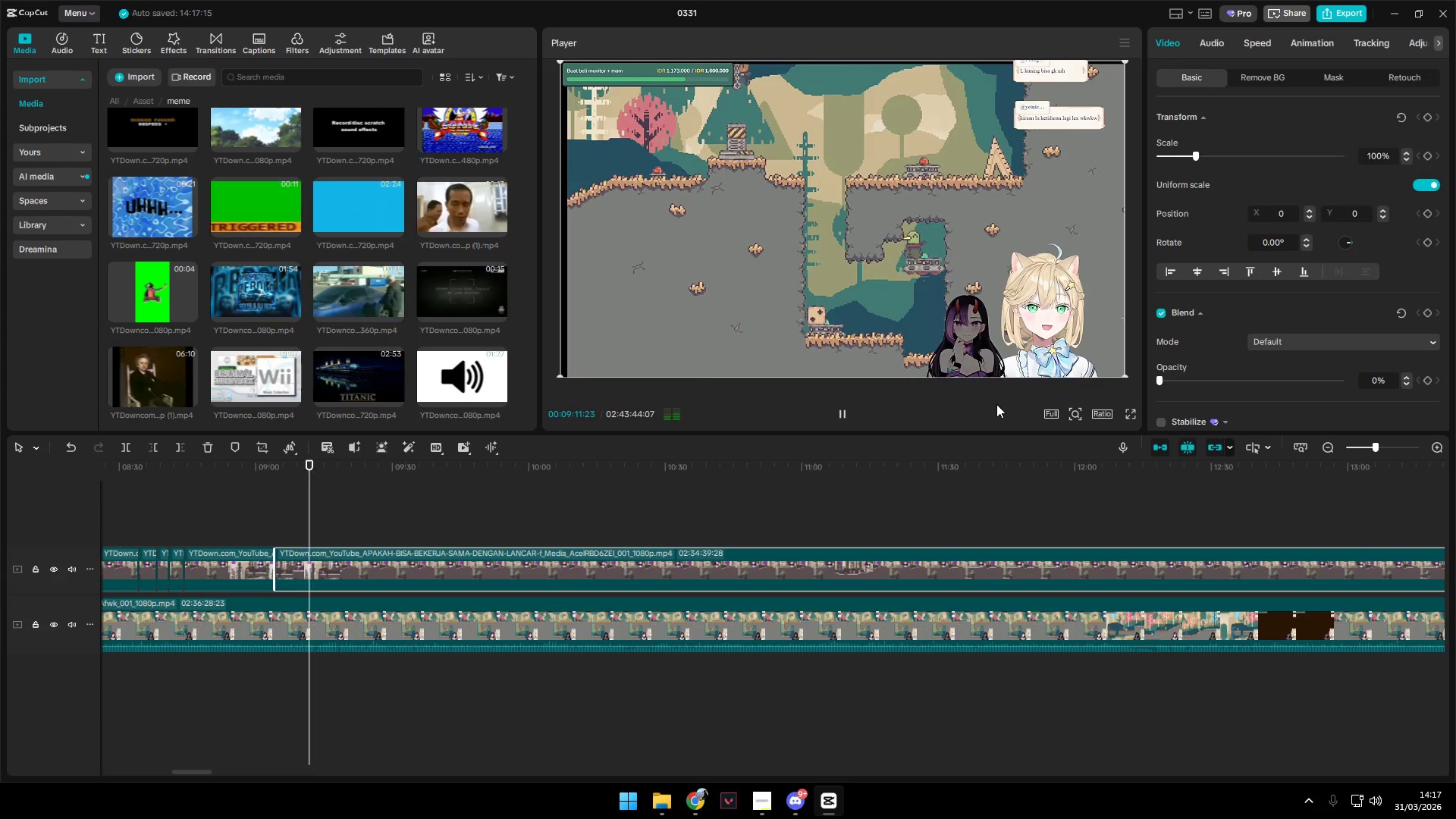 
wait(6.55)
 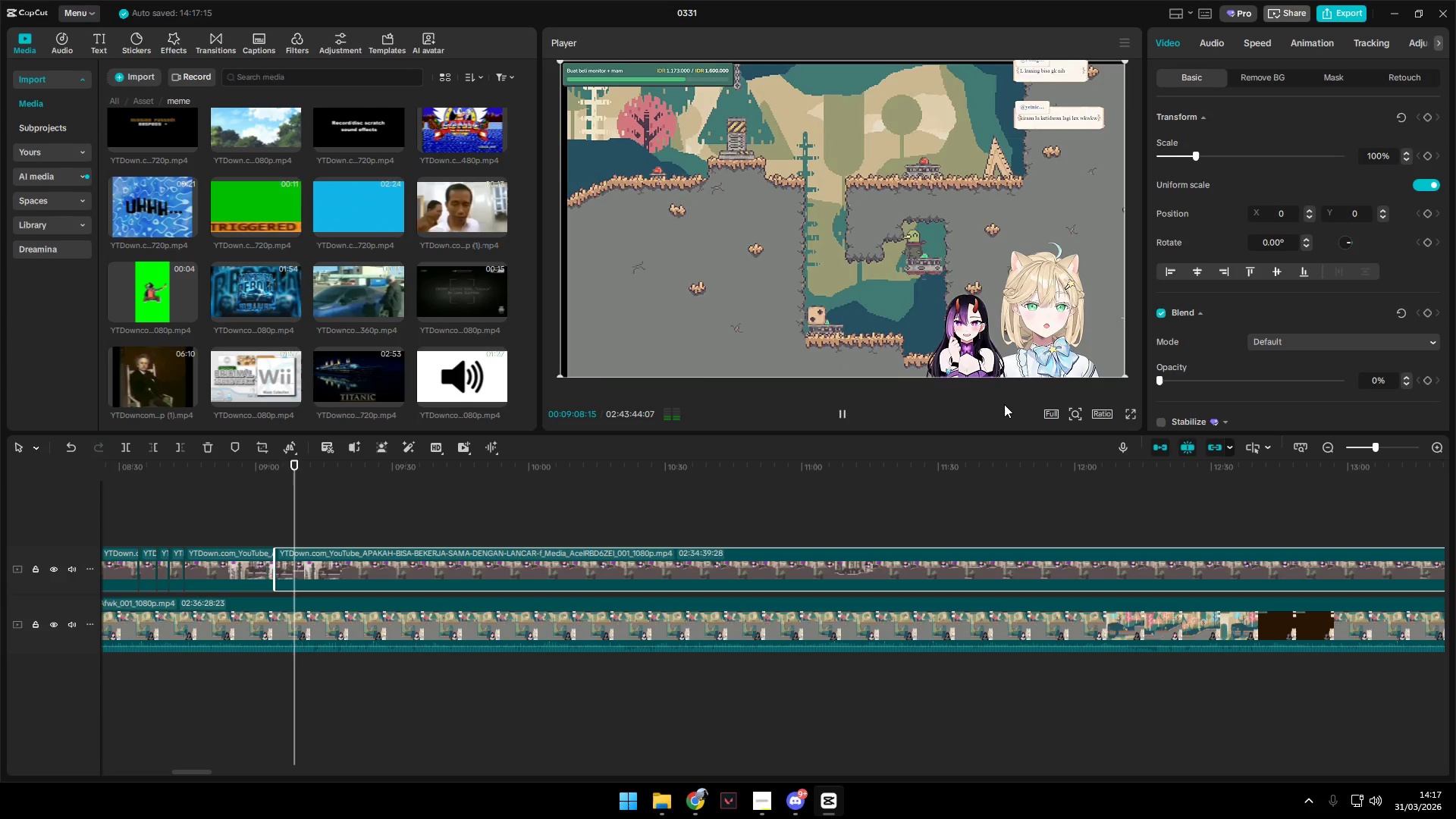 
key(Space)
 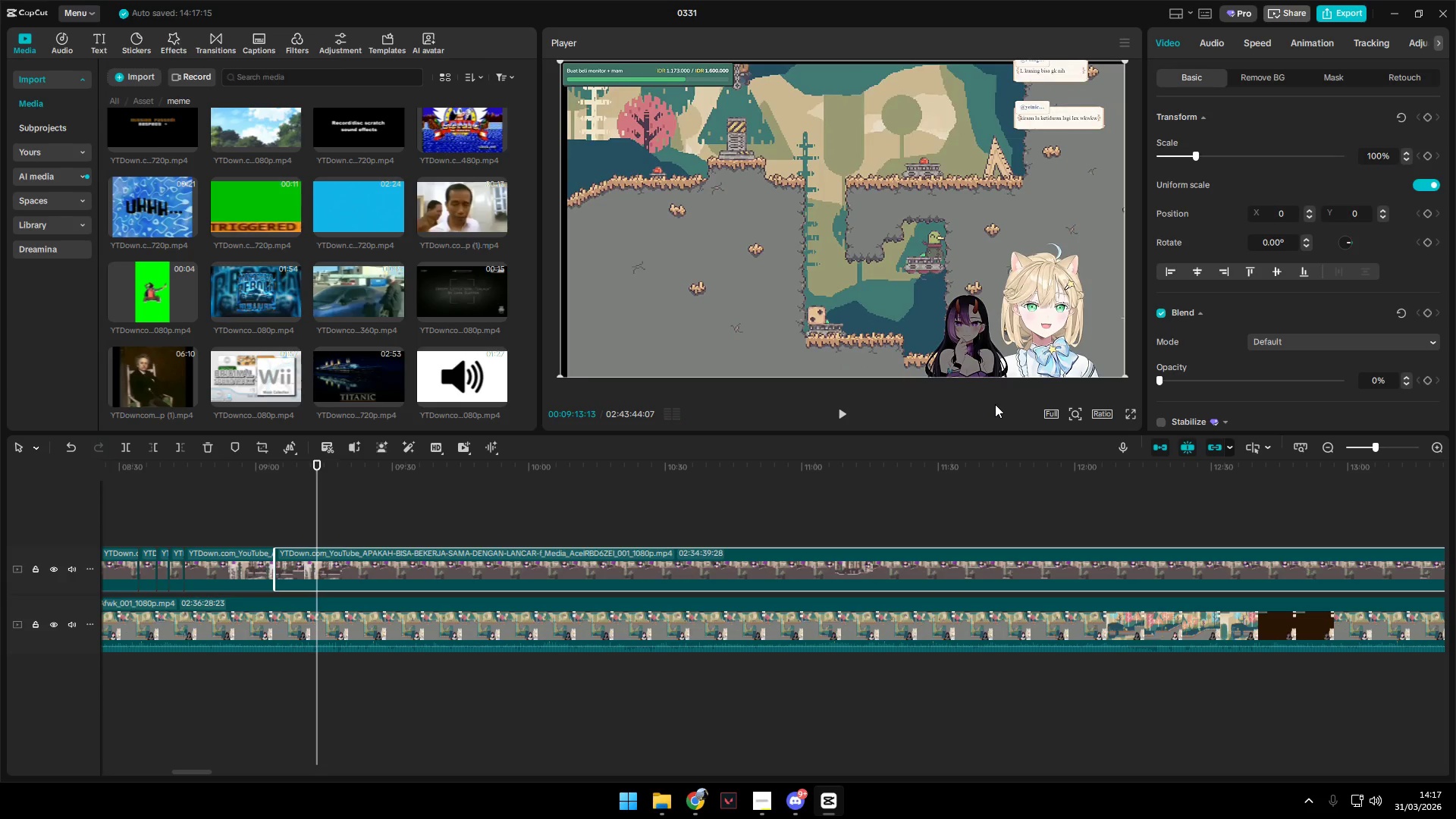 
key(Space)
 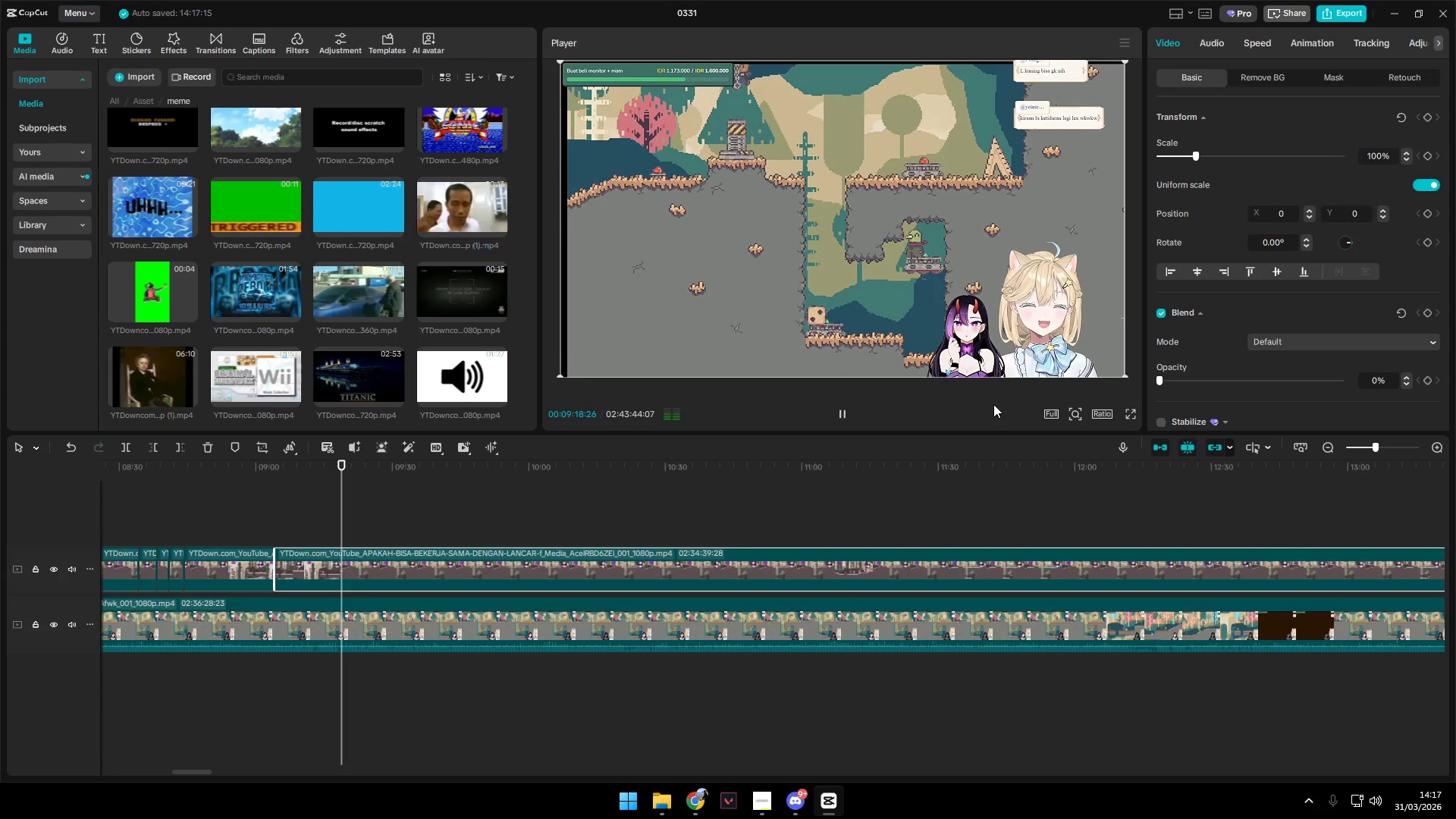 
wait(7.31)
 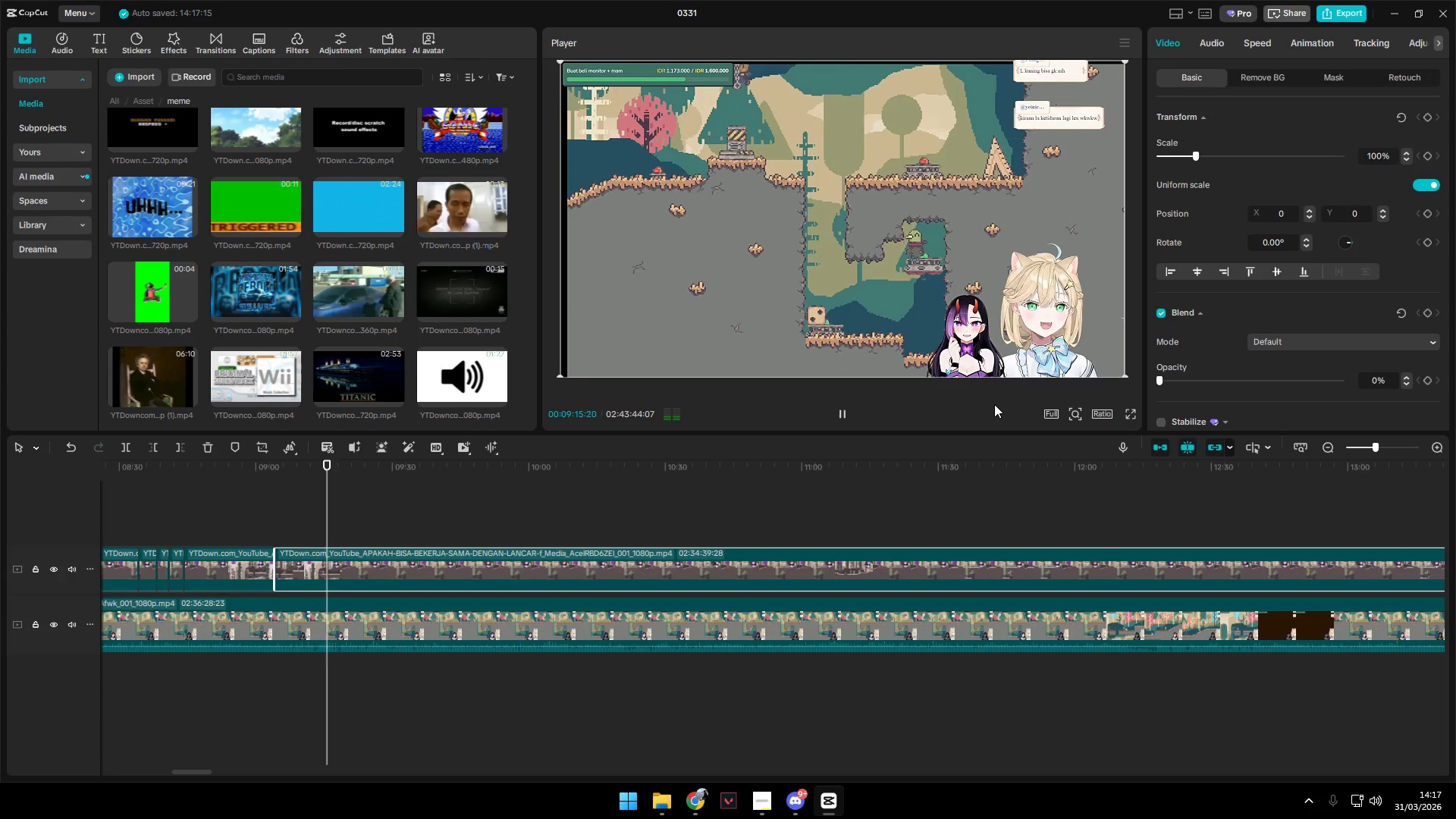 
key(Space)
 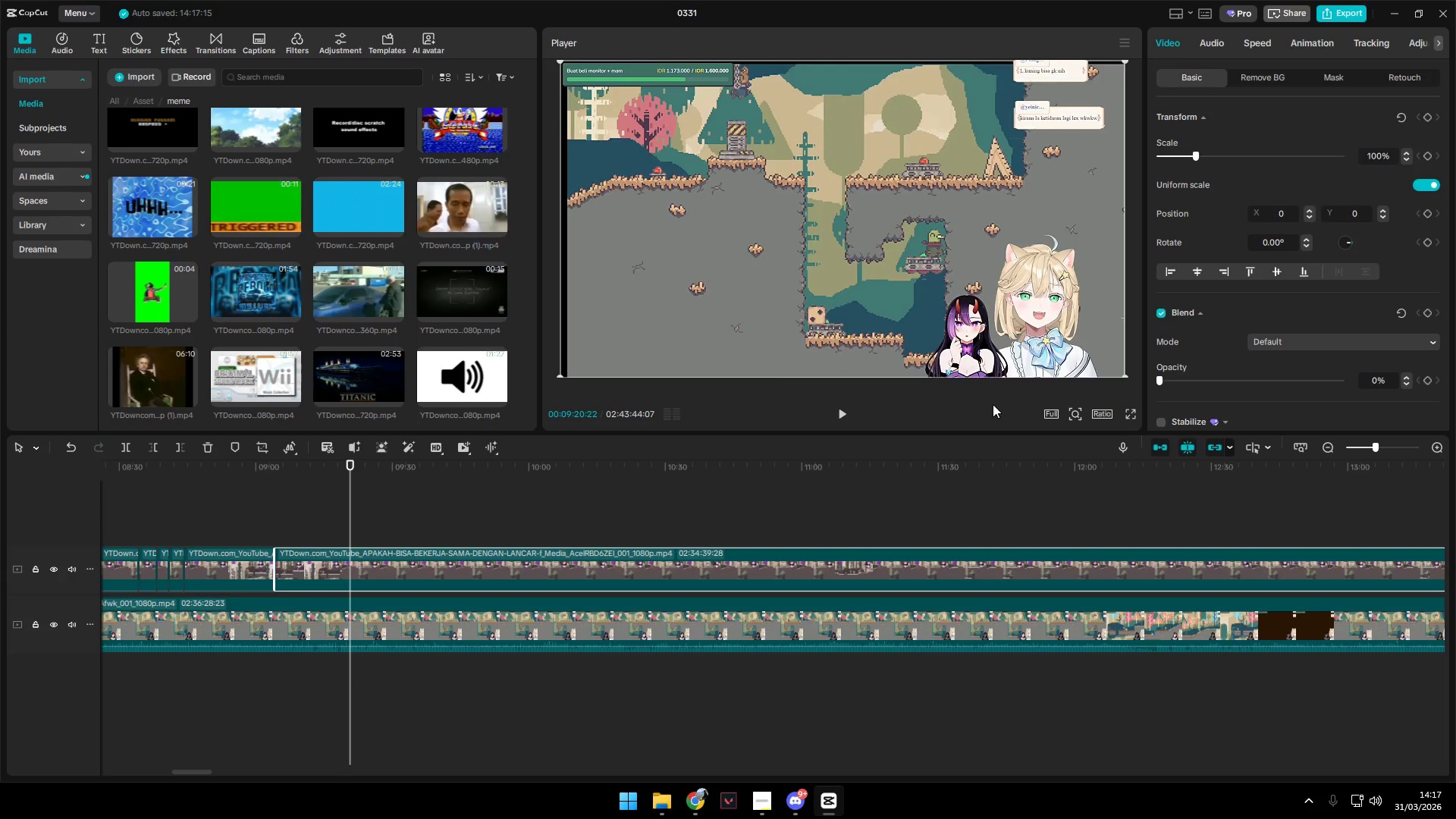 
key(Shift+E)
 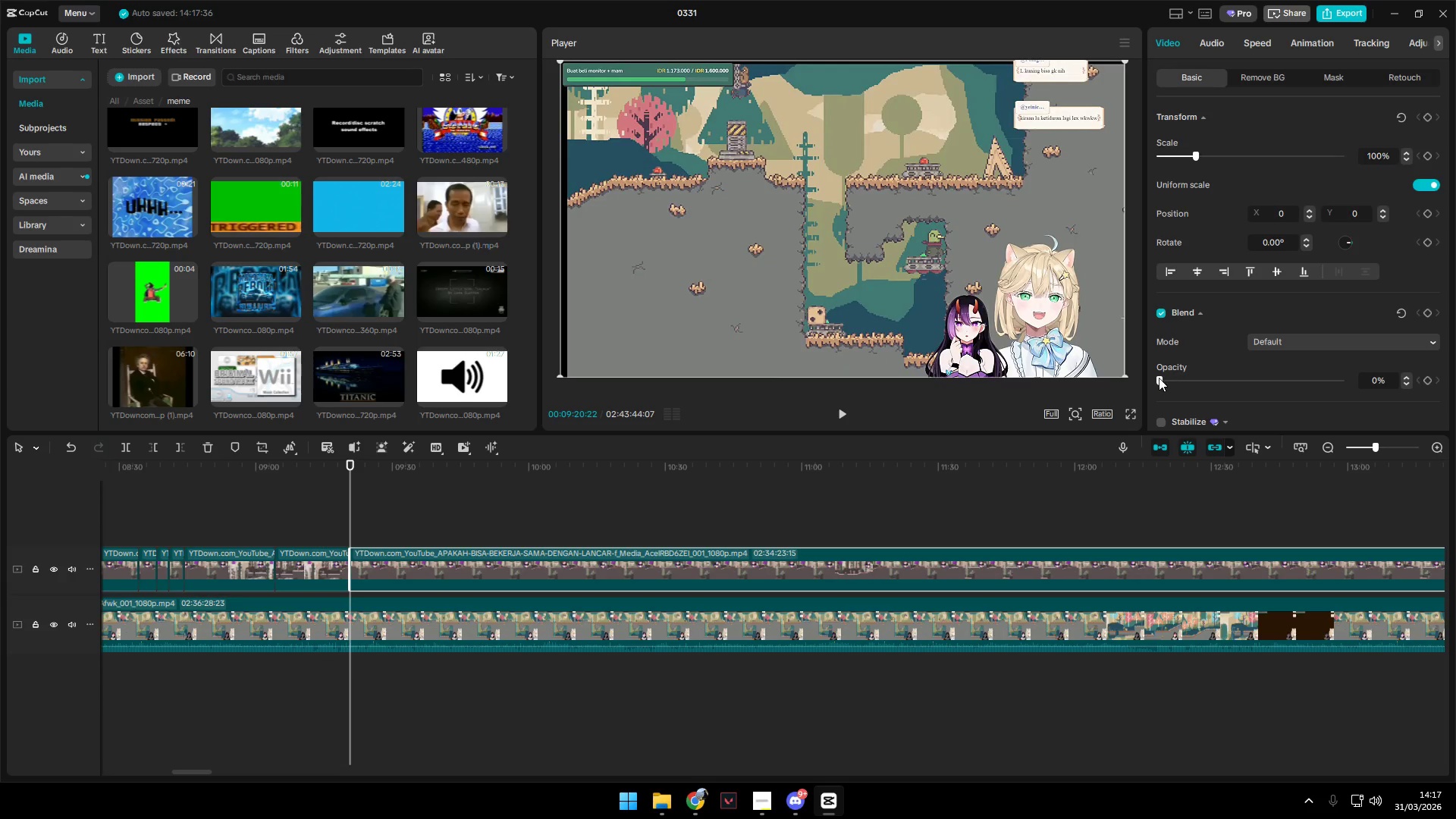 
left_click_drag(start_coordinate=[1159, 378], to_coordinate=[1400, 389])
 